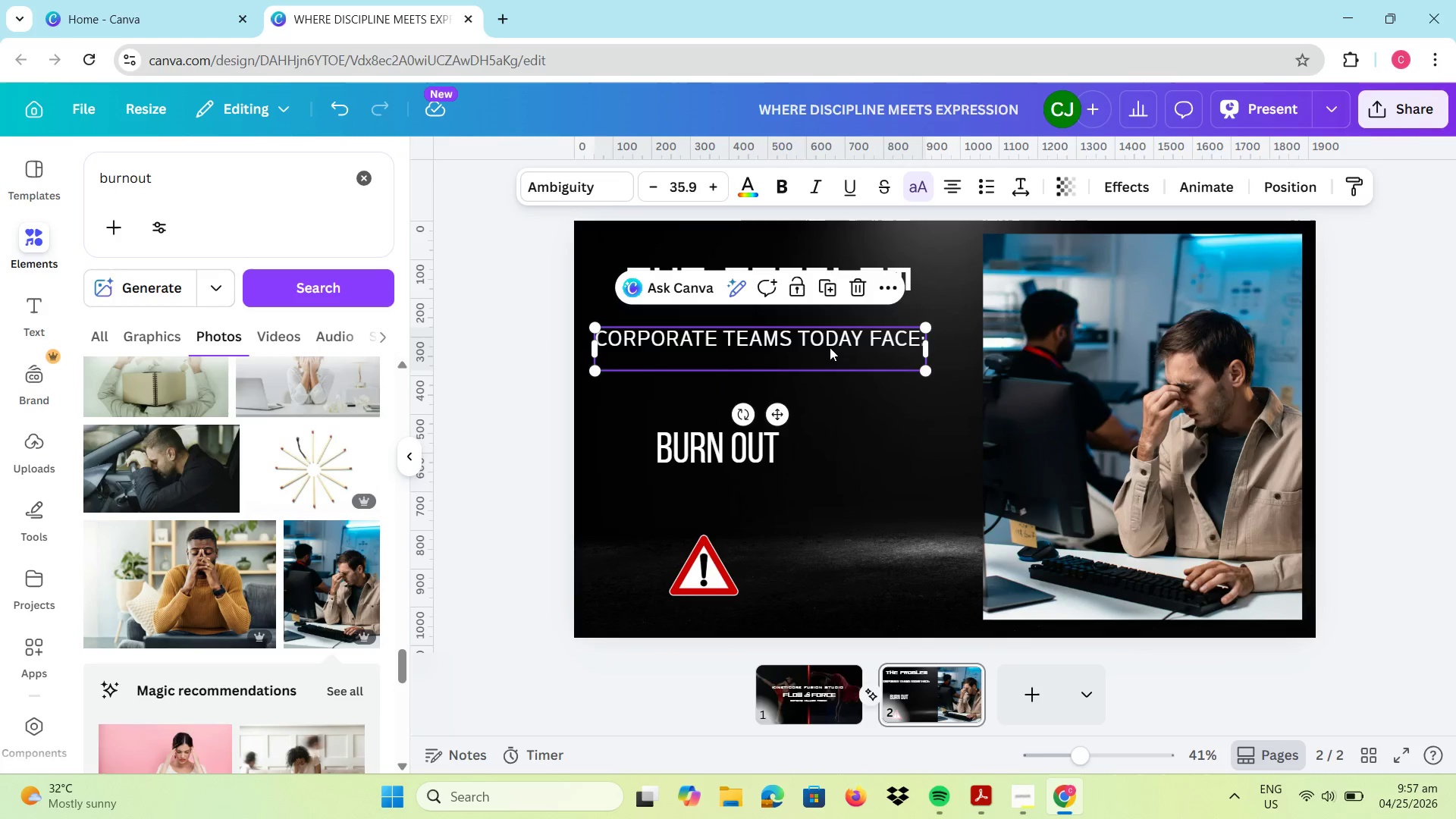 
left_click([828, 338])
 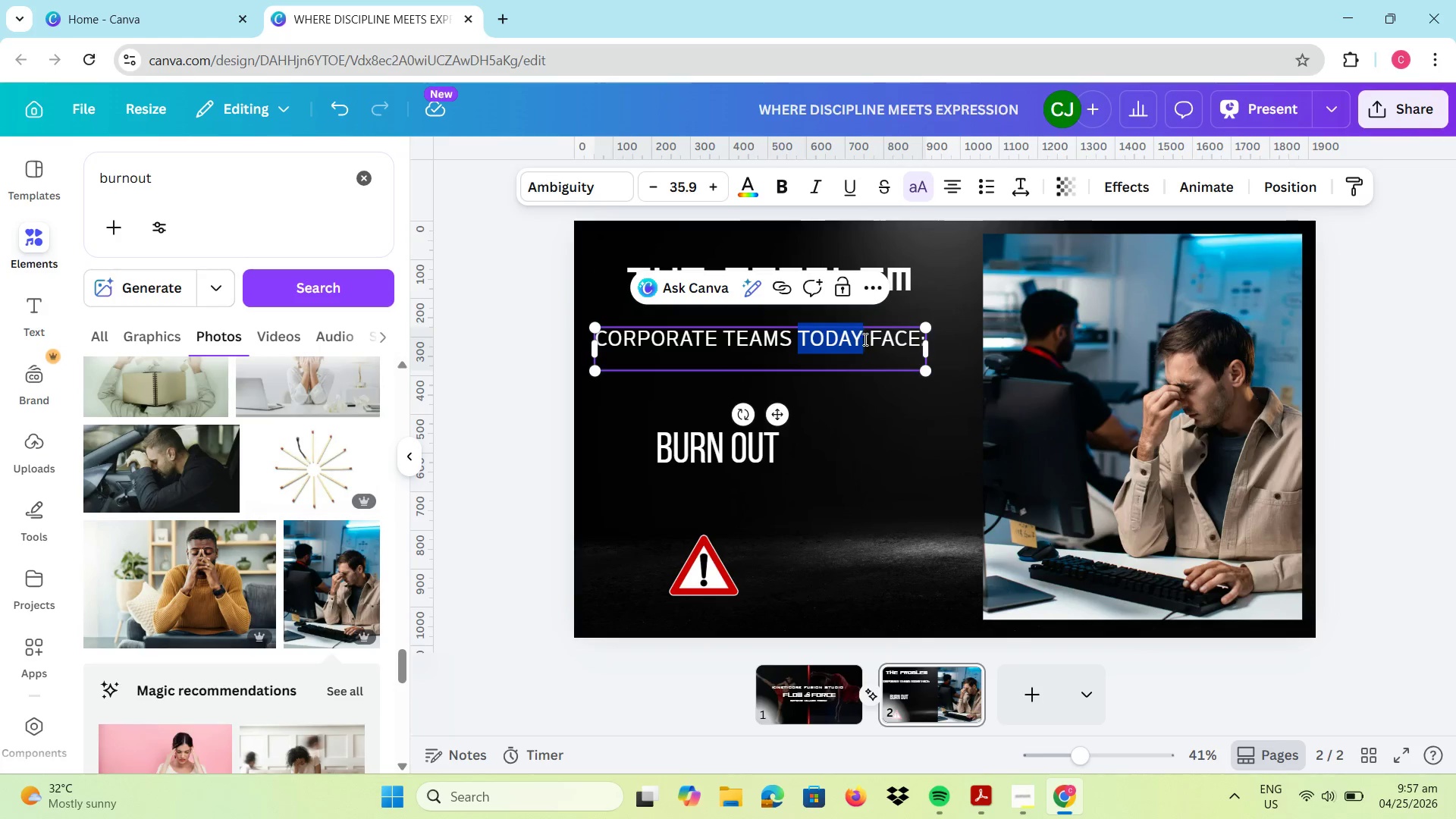 
left_click([866, 340])
 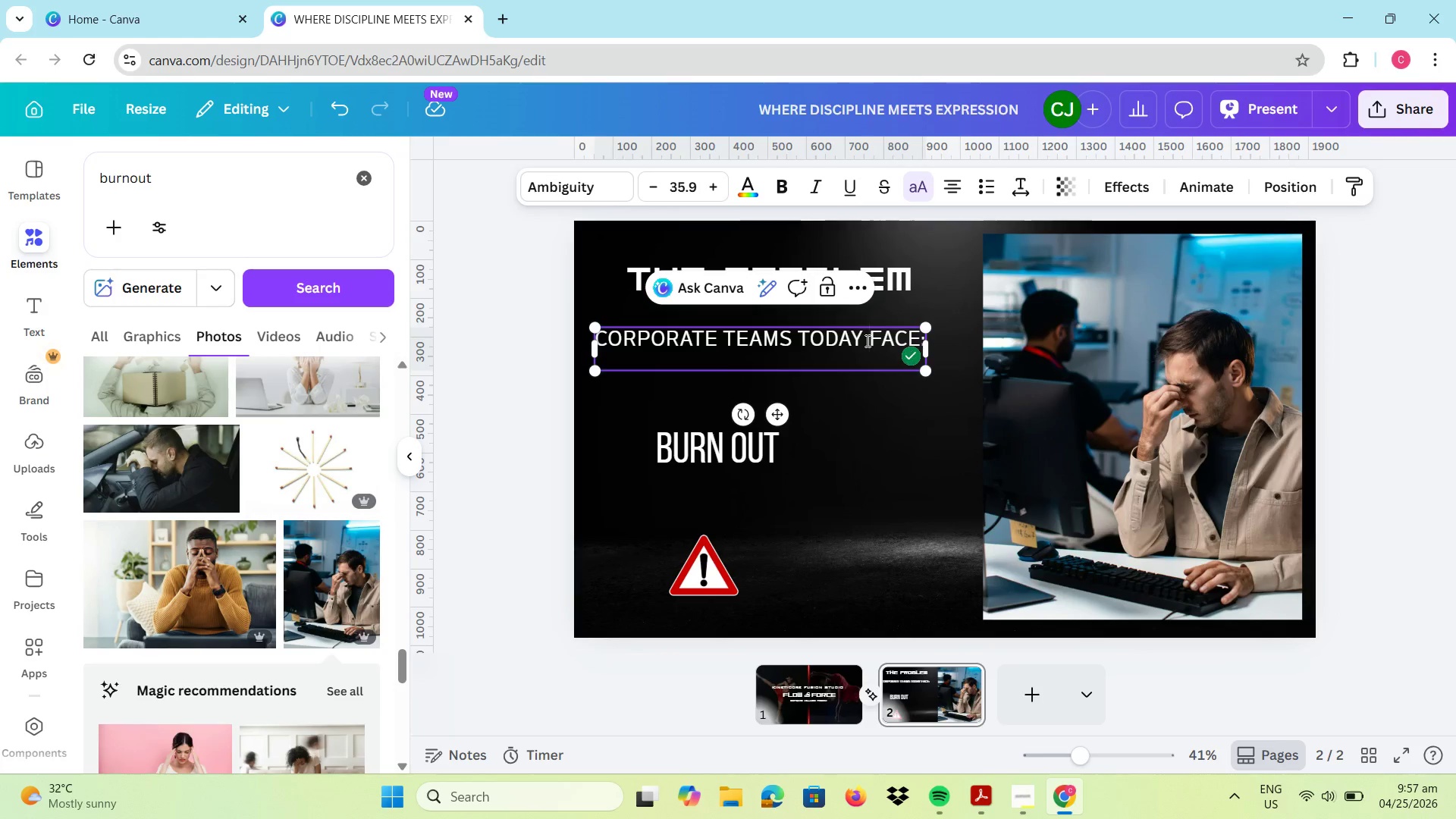 
key(Backspace)
 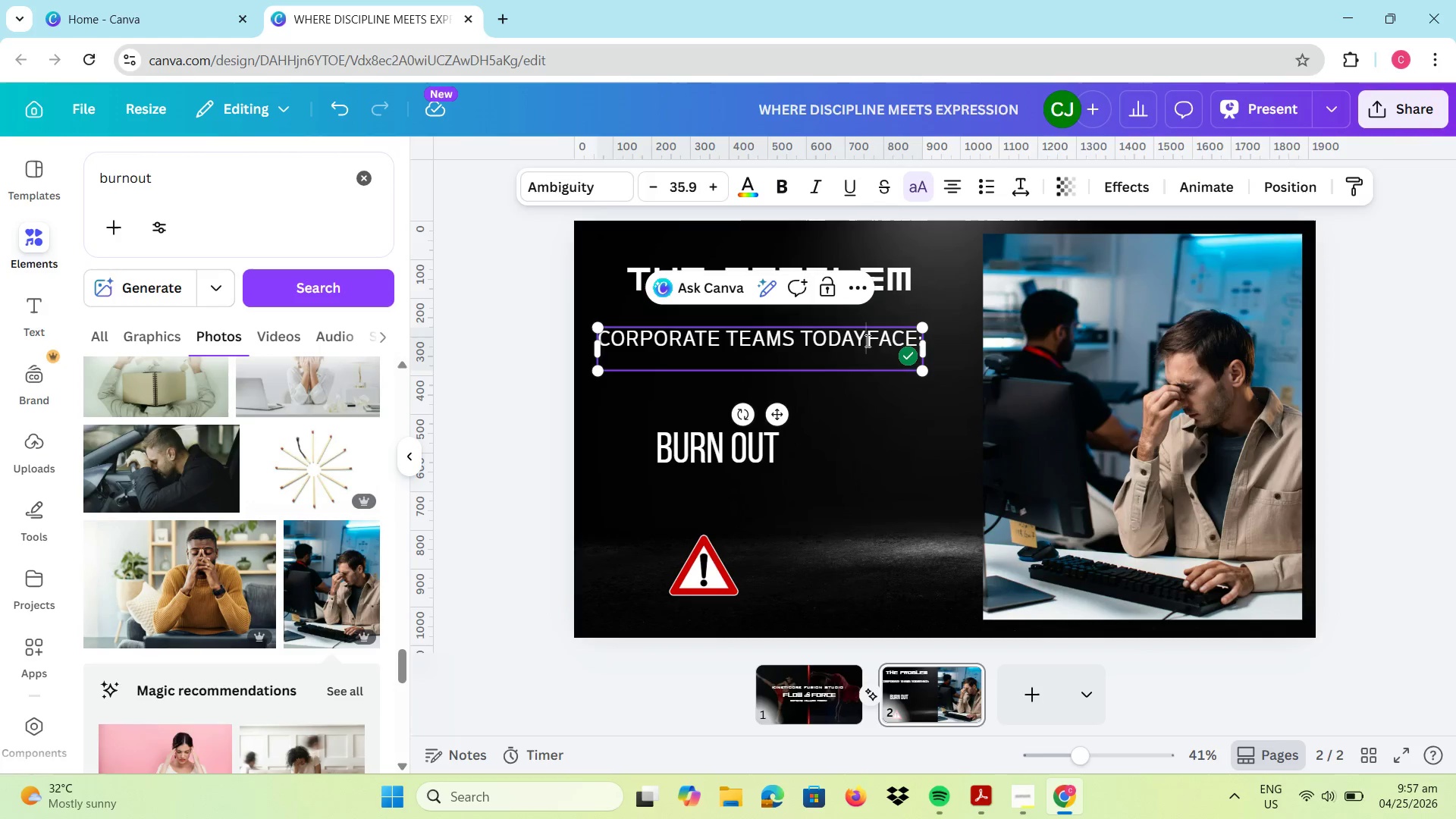 
key(Backspace)
 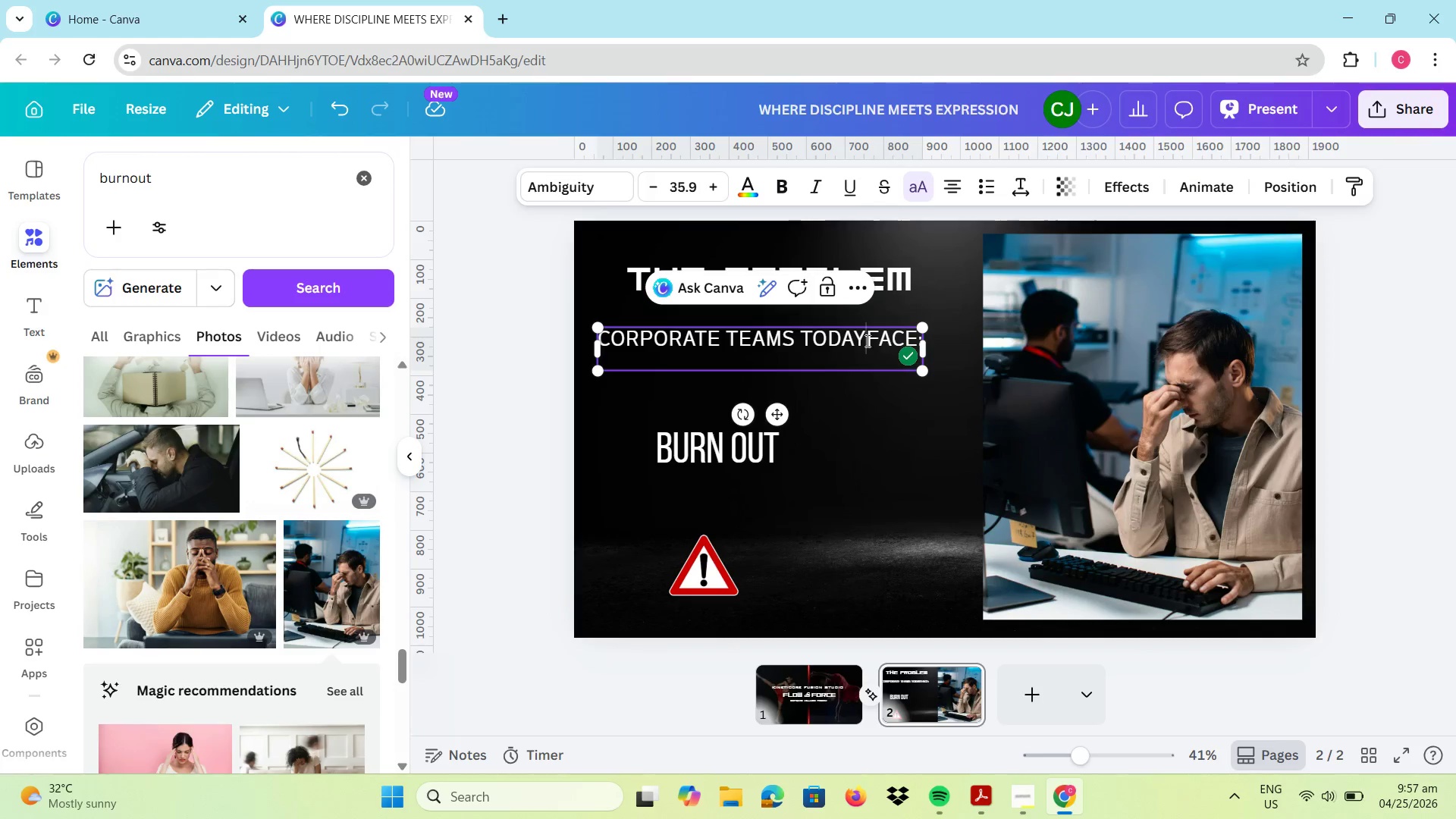 
key(Backspace)
 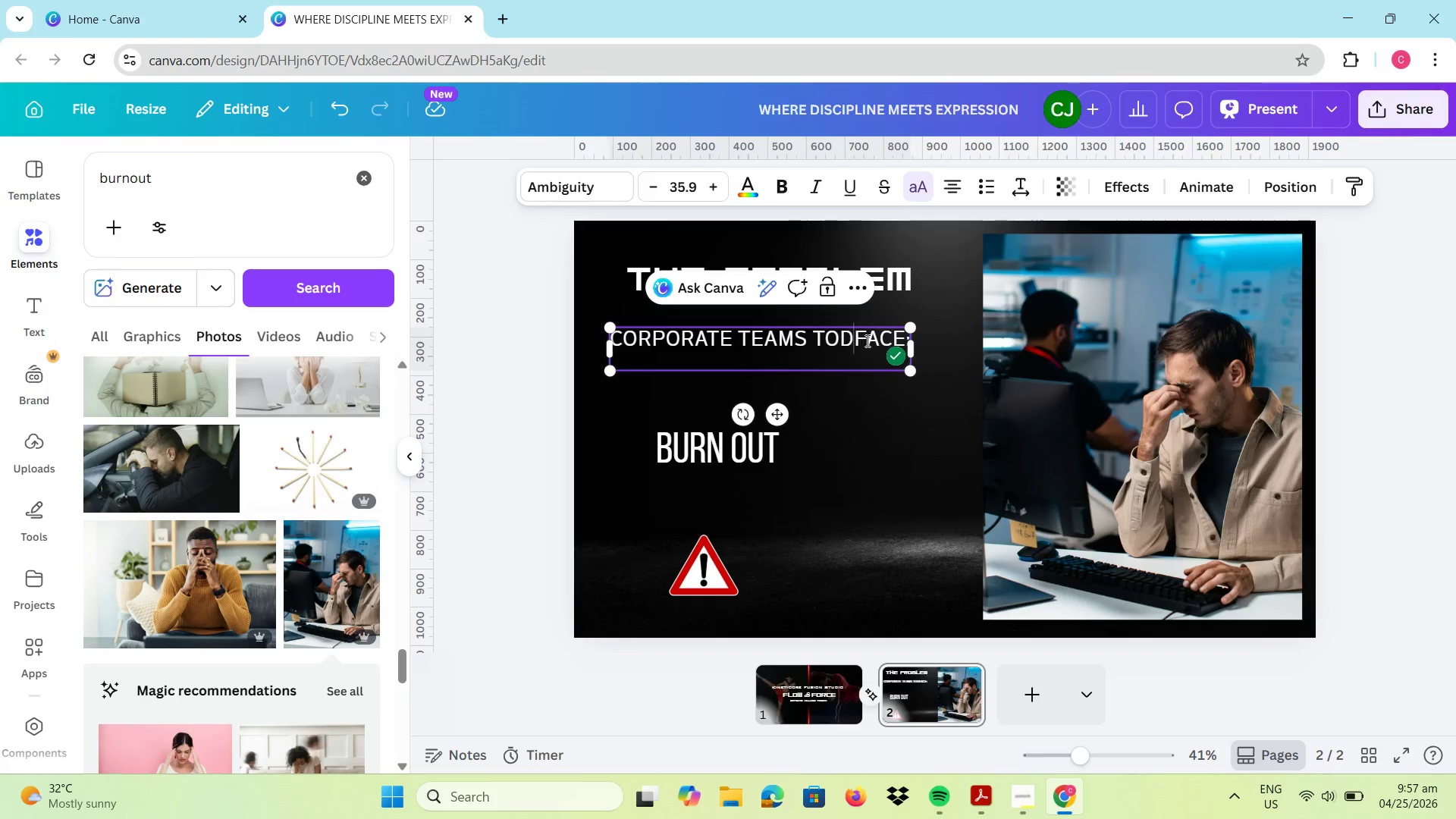 
key(Backspace)
 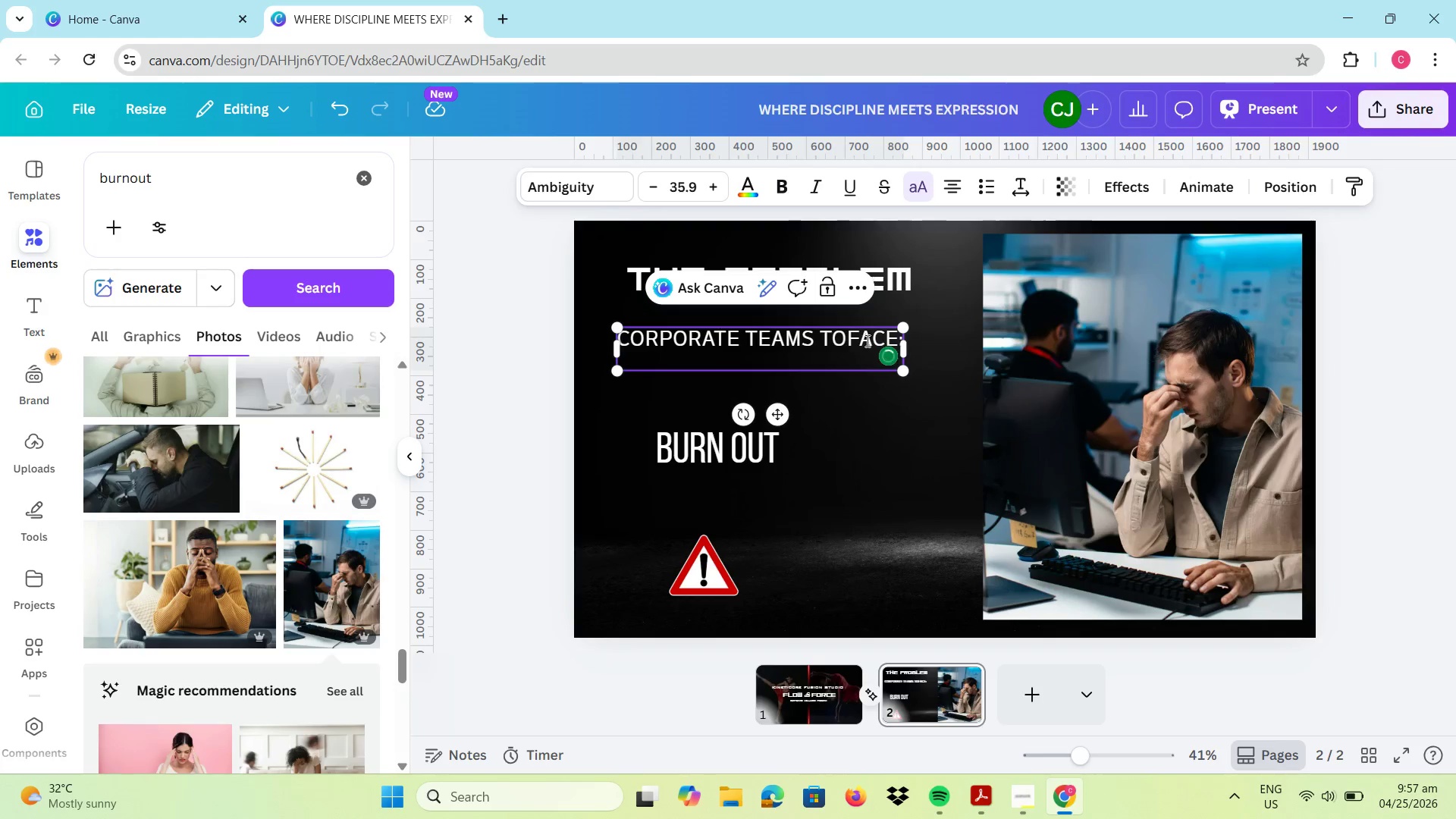 
key(Backspace)
 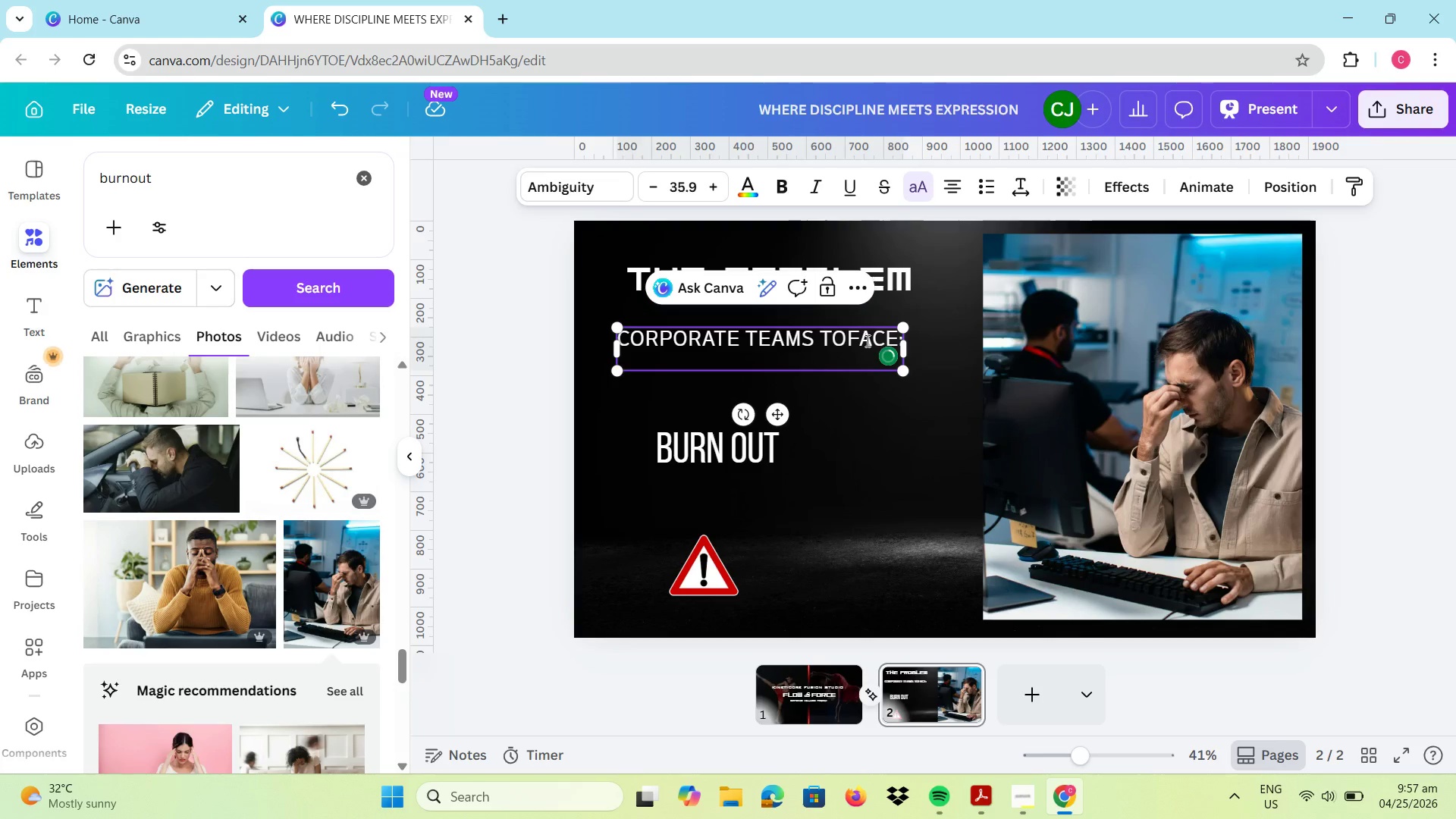 
key(Backspace)
 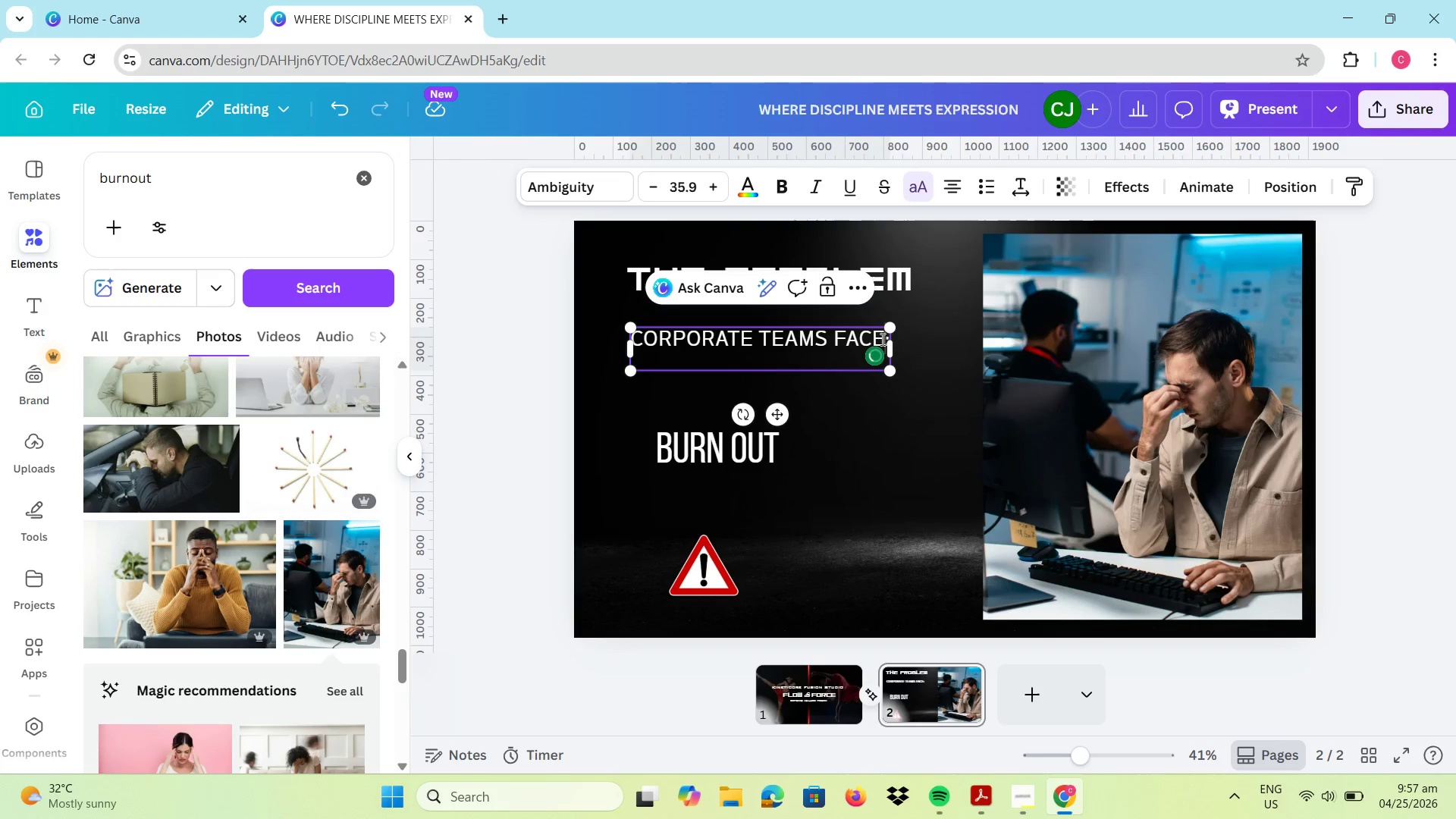 
type( today)
 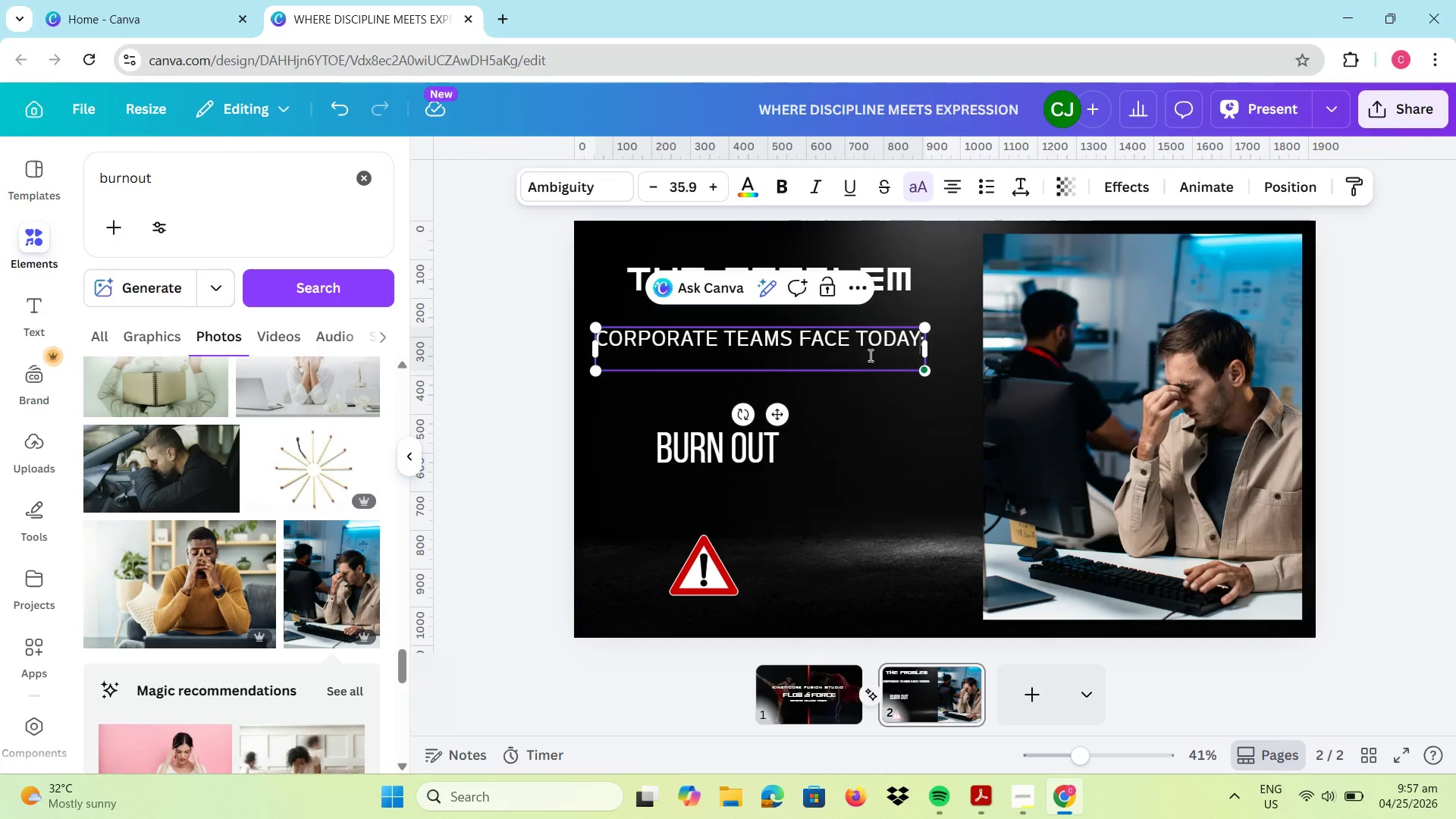 
left_click([846, 337])
 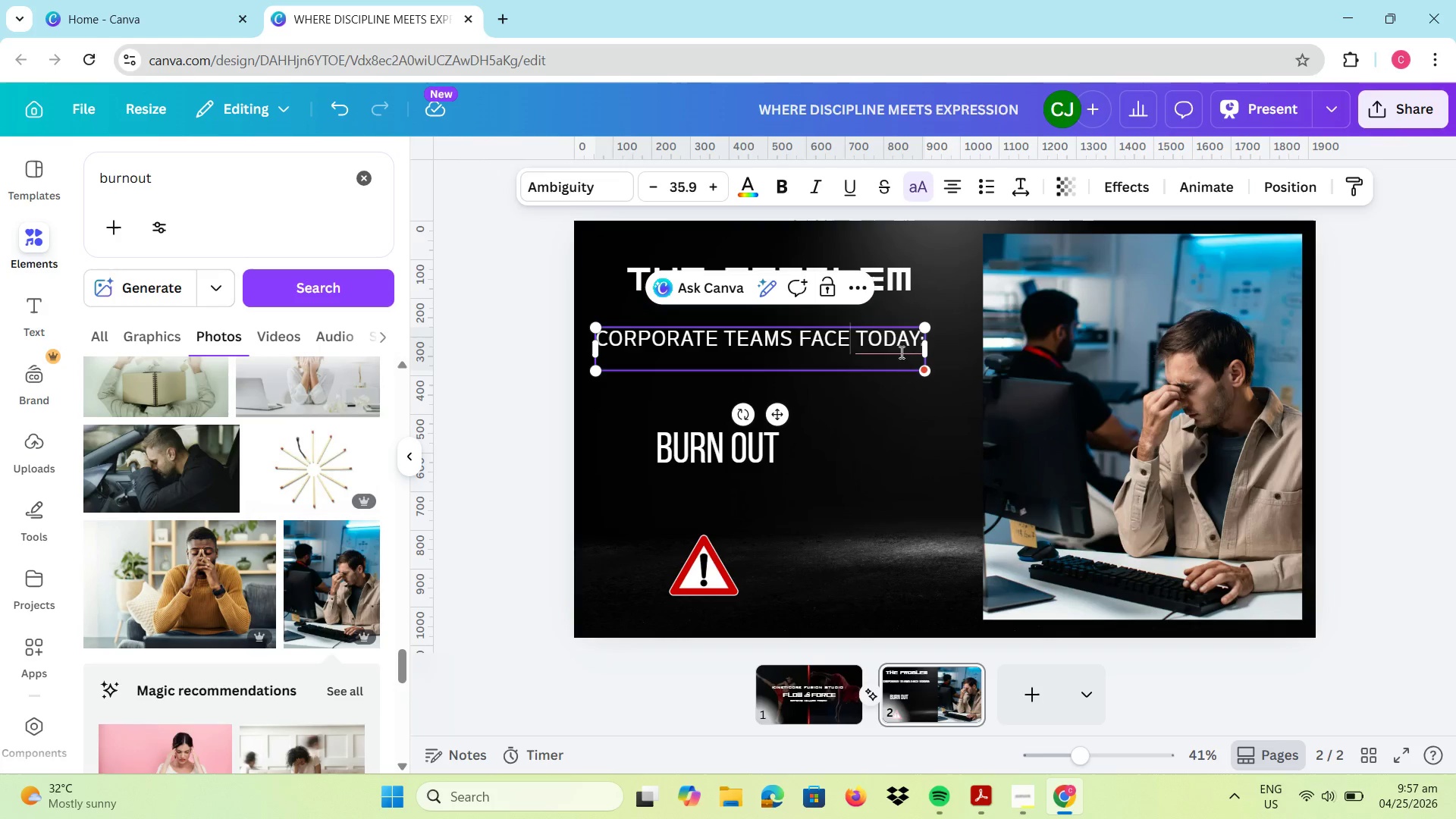 
right_click([904, 344])
 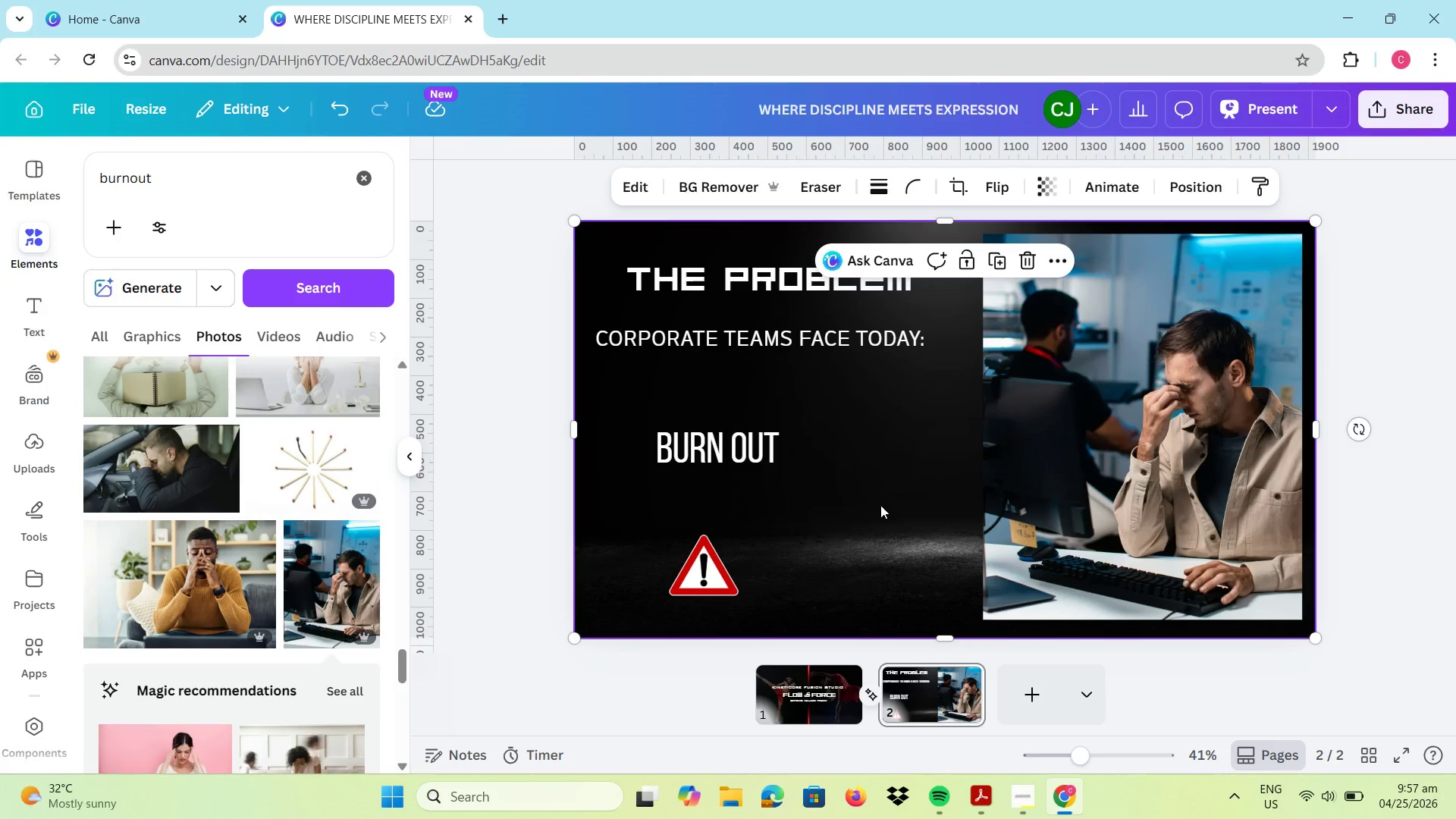 
left_click_drag(start_coordinate=[792, 340], to_coordinate=[795, 345])
 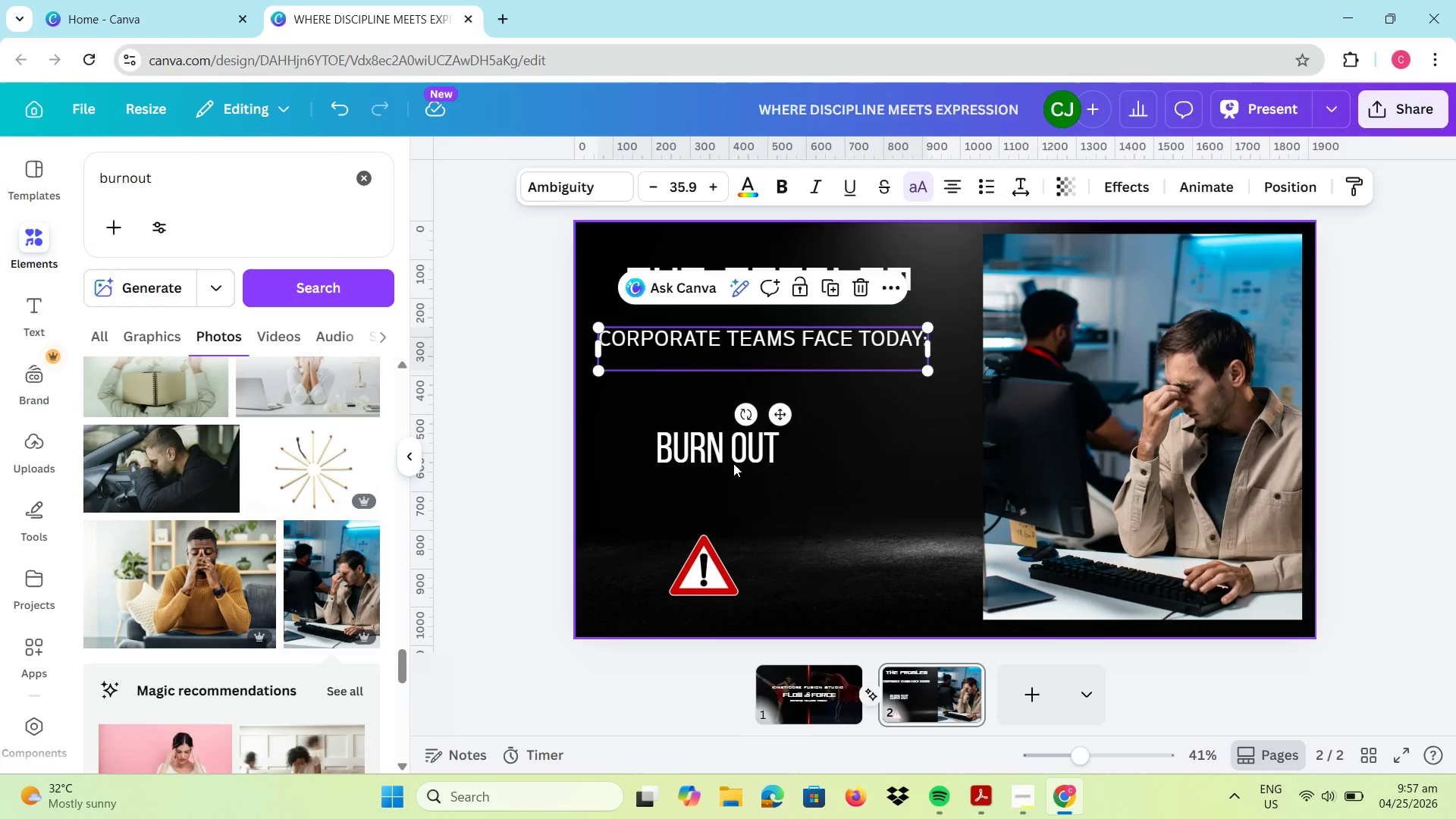 
left_click_drag(start_coordinate=[726, 447], to_coordinate=[774, 450])
 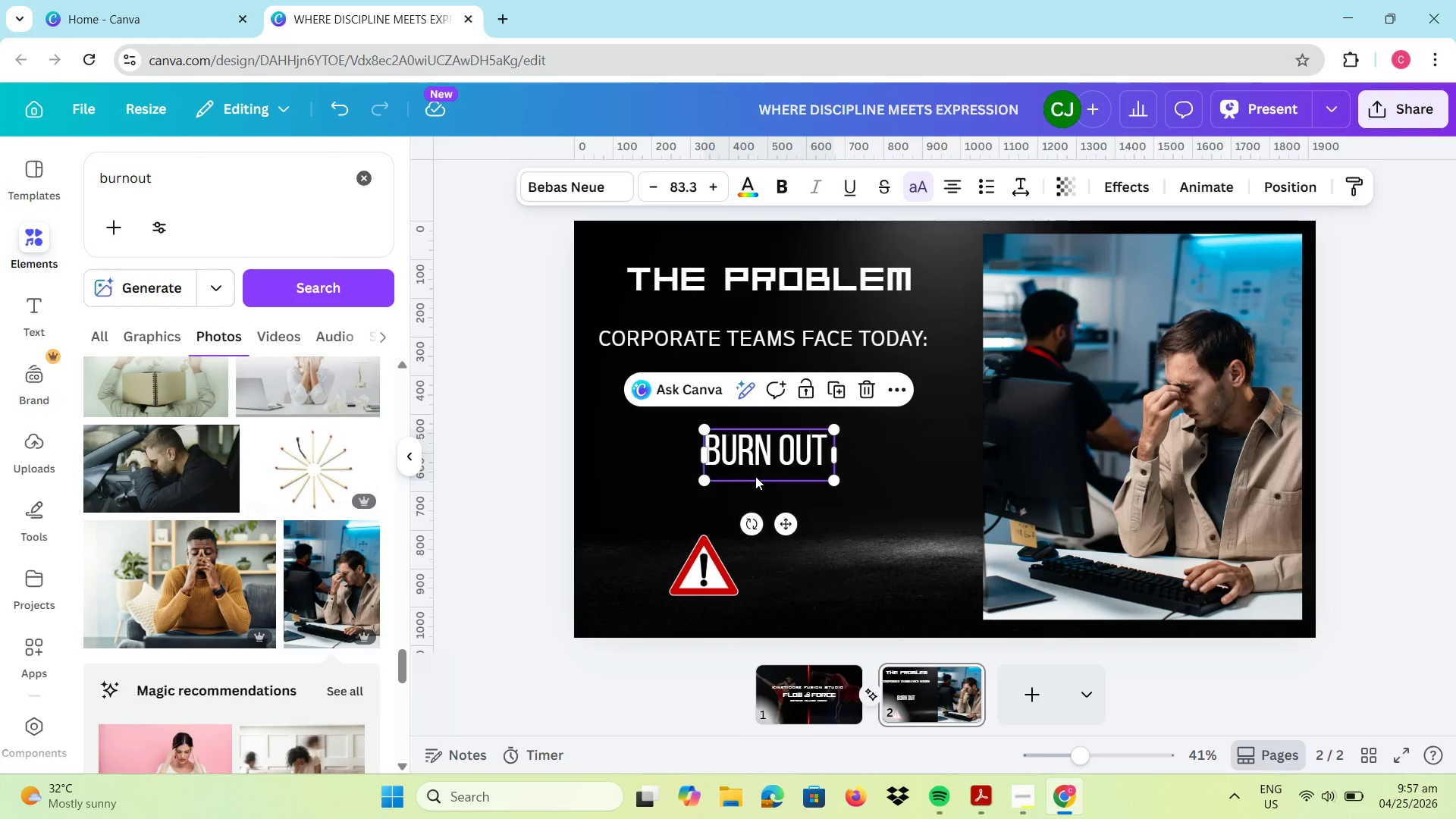 
left_click([828, 673])
 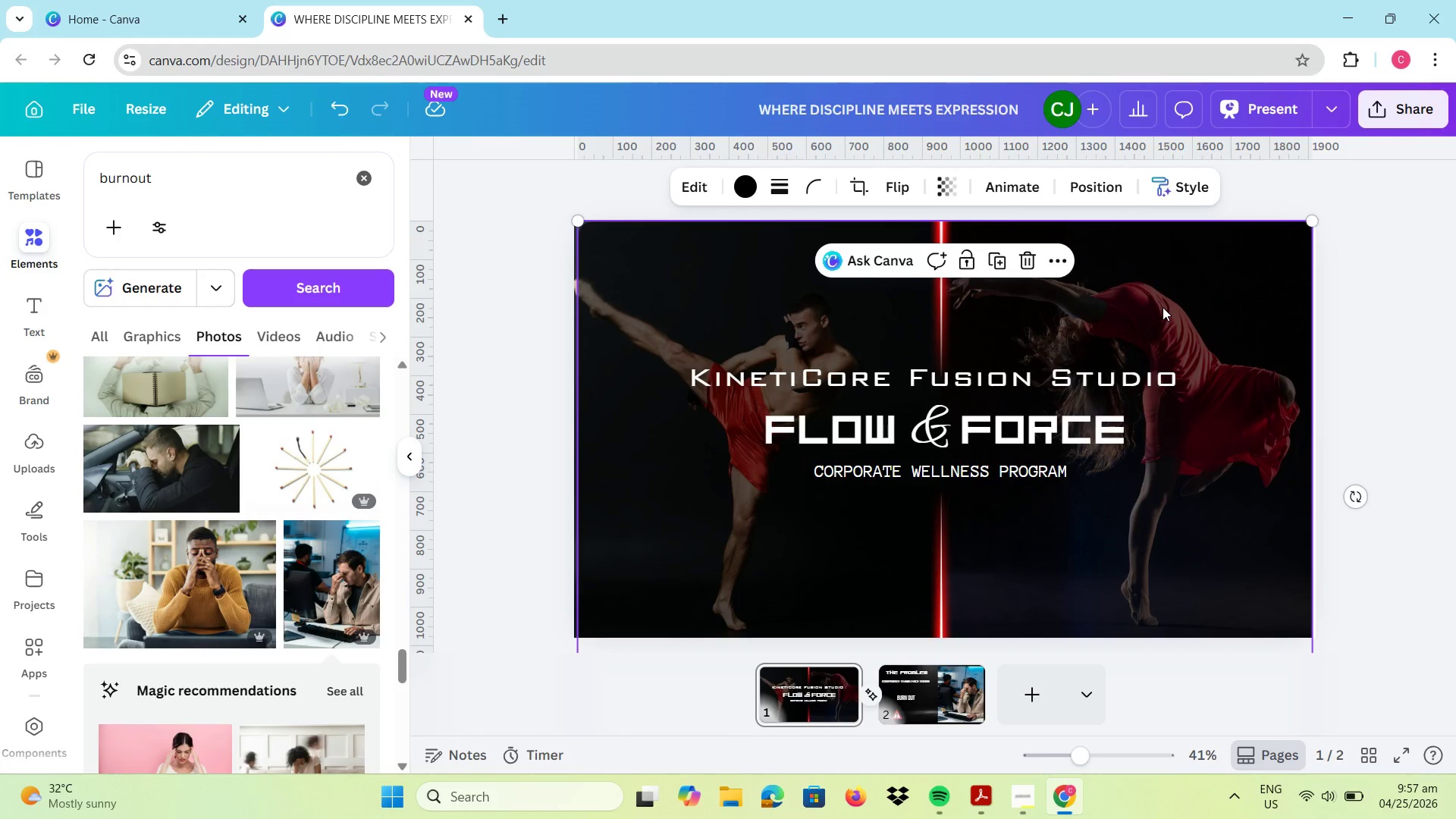 
key(Control+C)
 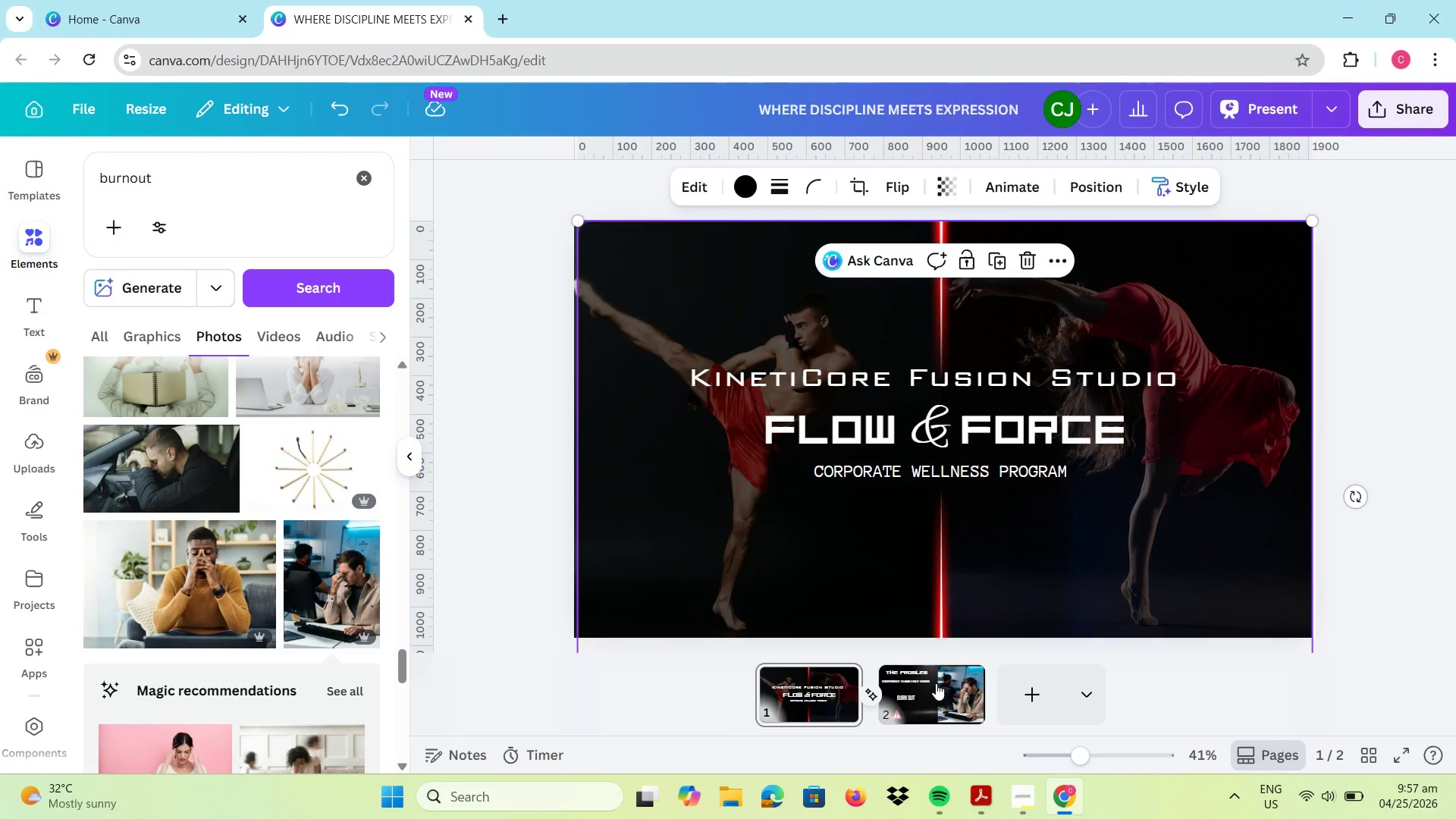 
left_click([918, 690])
 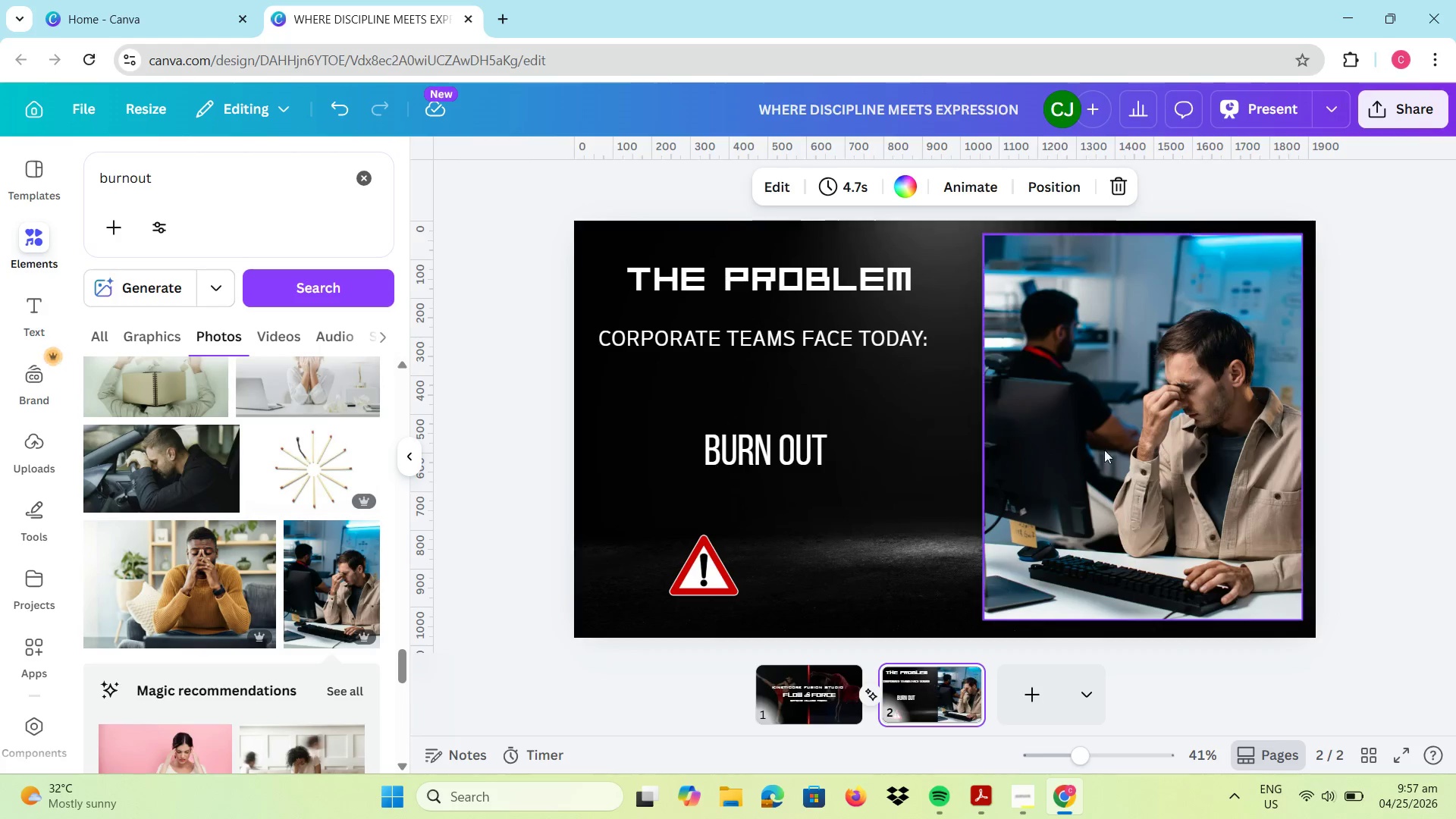 
key(Control+V)
 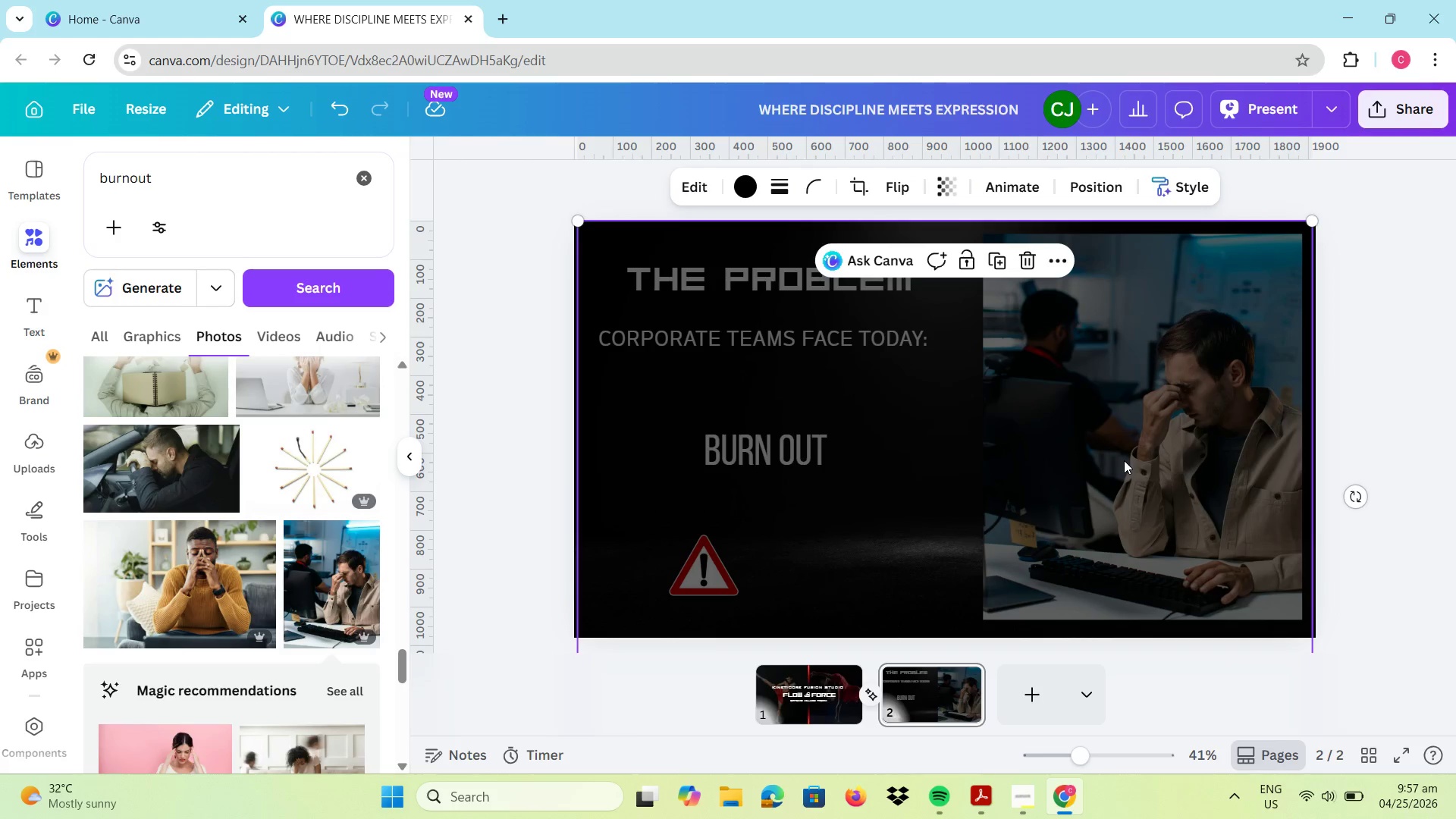 
left_click_drag(start_coordinate=[1124, 460], to_coordinate=[1124, 456])
 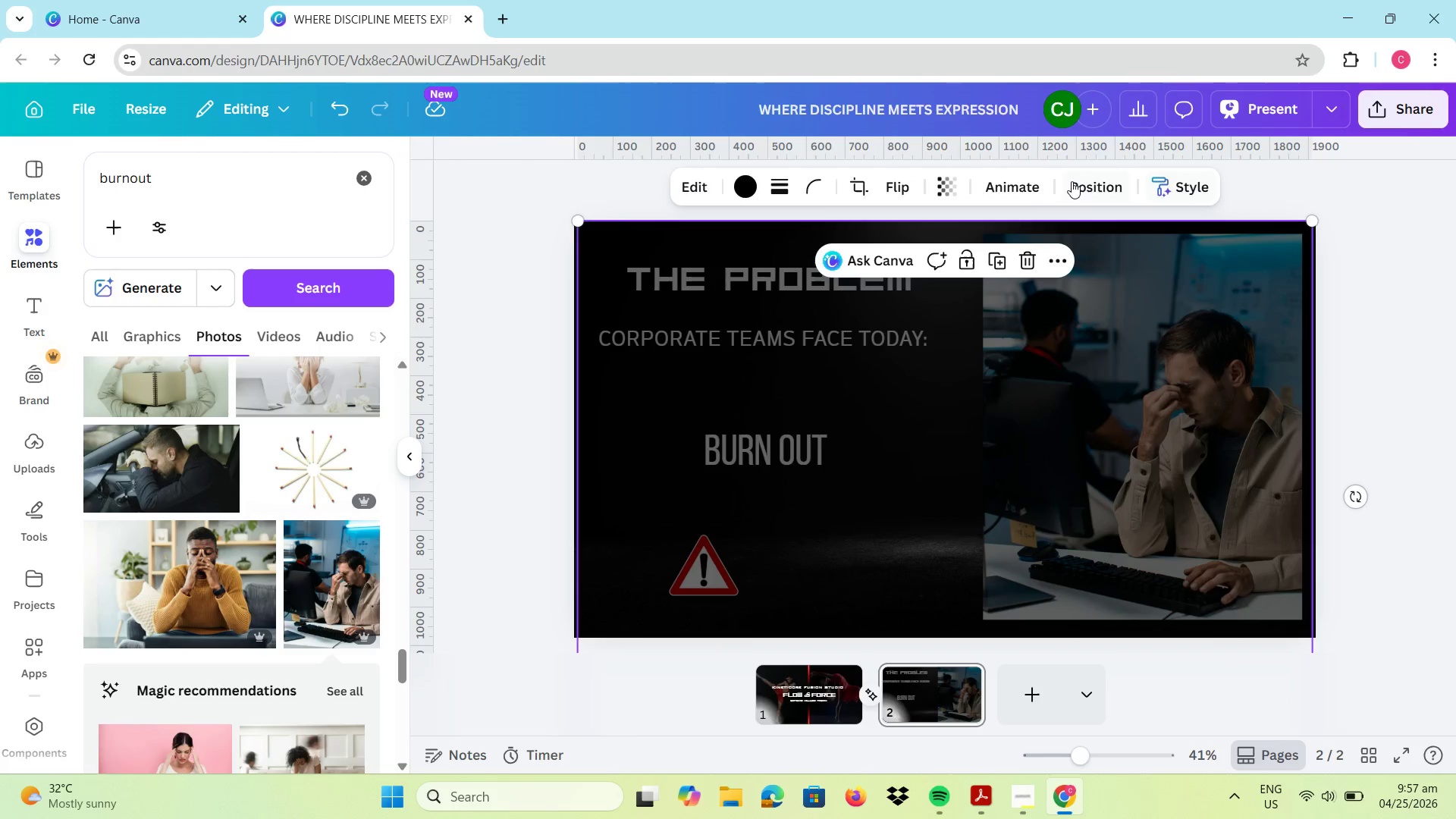 
left_click([959, 188])
 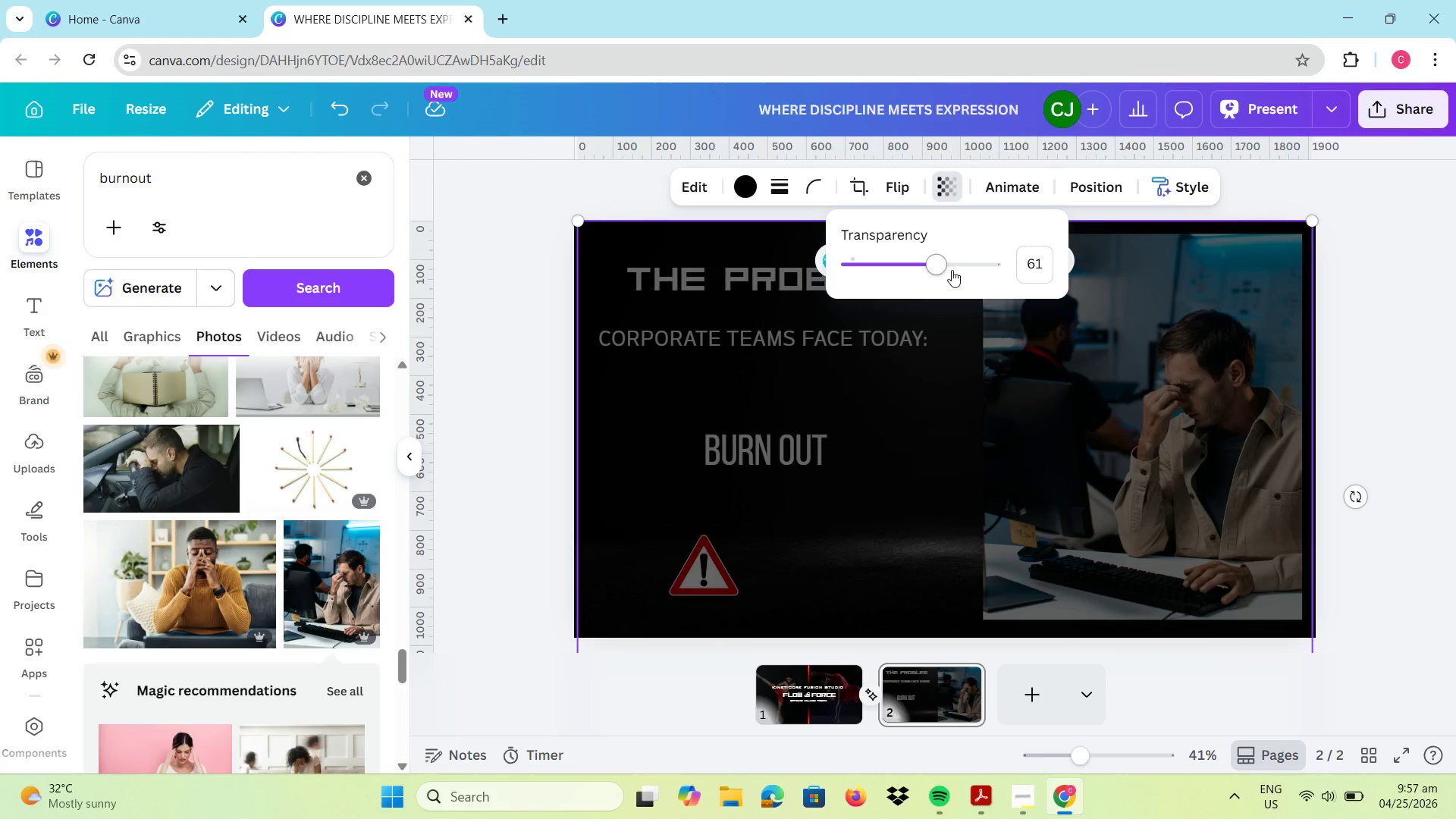 
left_click_drag(start_coordinate=[938, 262], to_coordinate=[889, 256])
 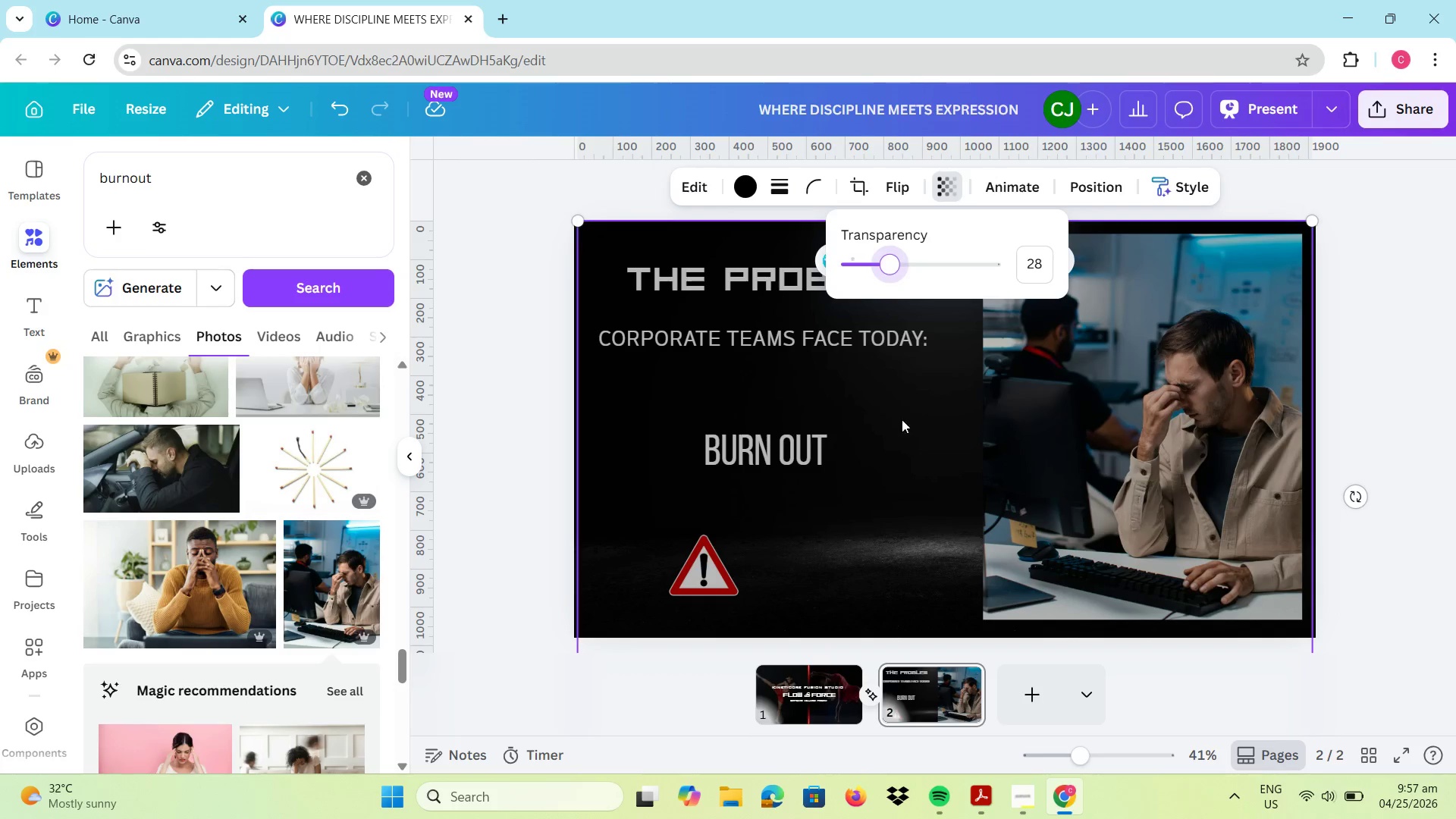 
left_click([891, 424])
 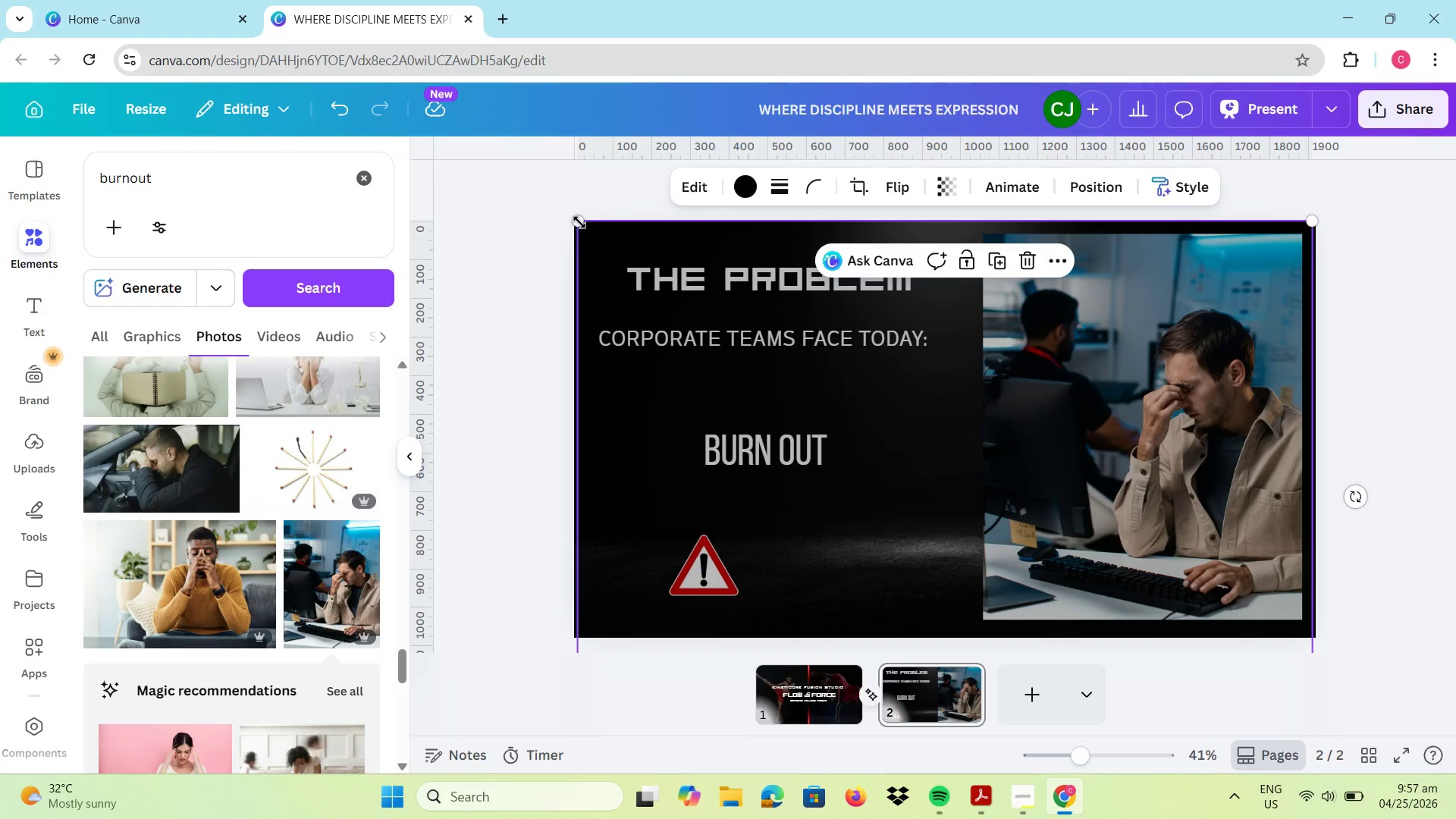 
left_click_drag(start_coordinate=[576, 220], to_coordinate=[880, 228])
 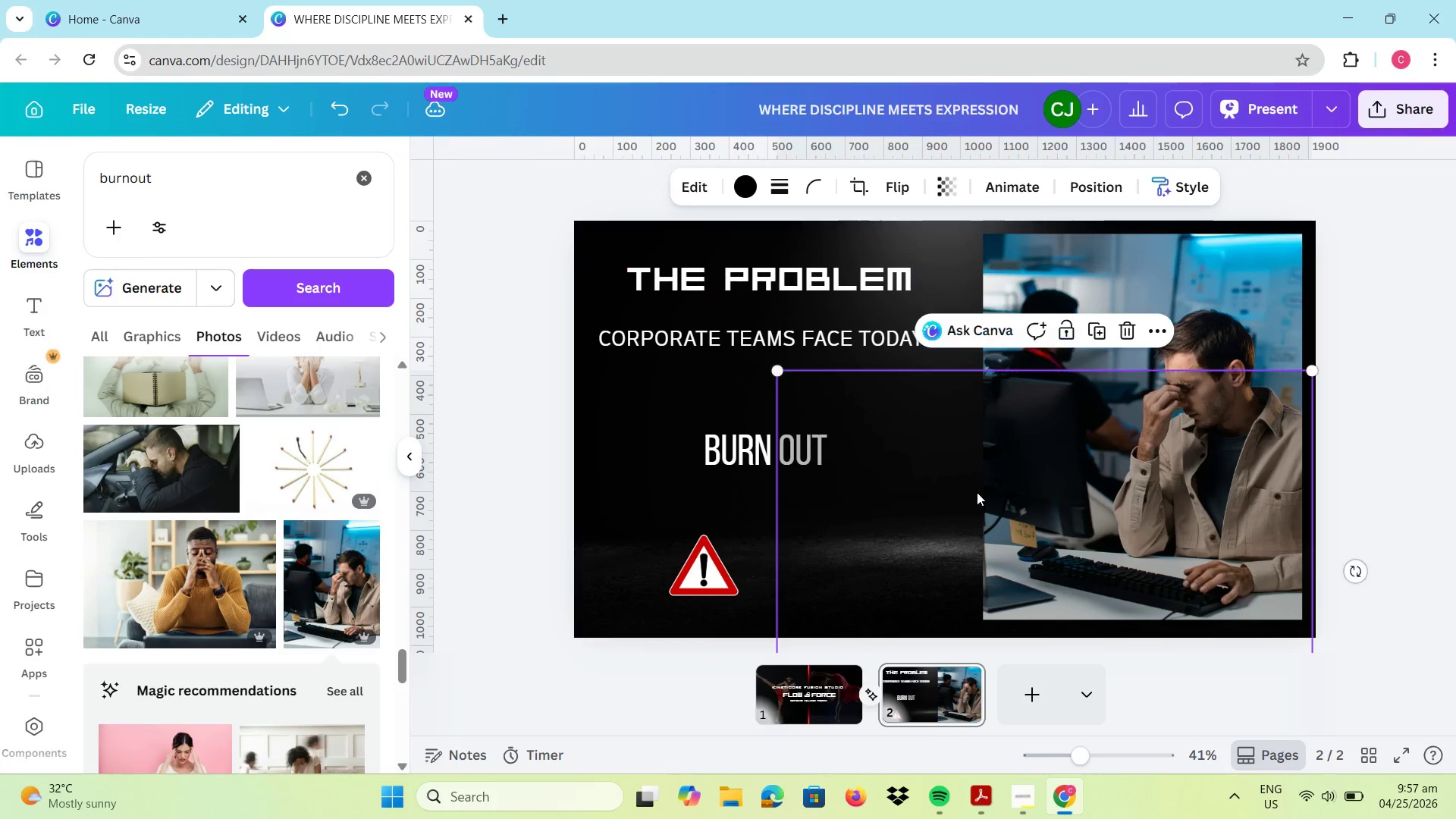 
left_click_drag(start_coordinate=[977, 493], to_coordinate=[1147, 354])
 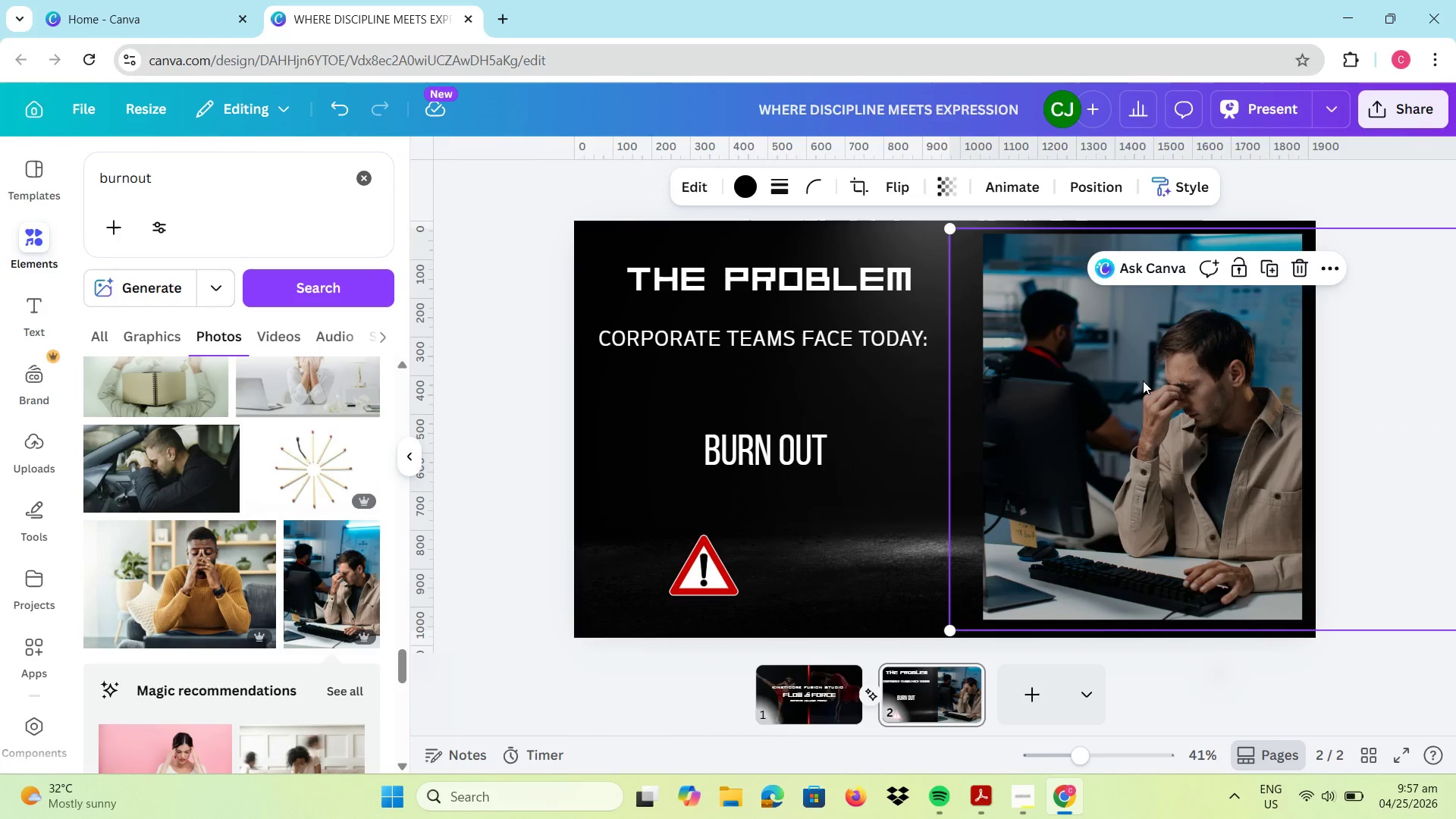 
left_click([1136, 391])
 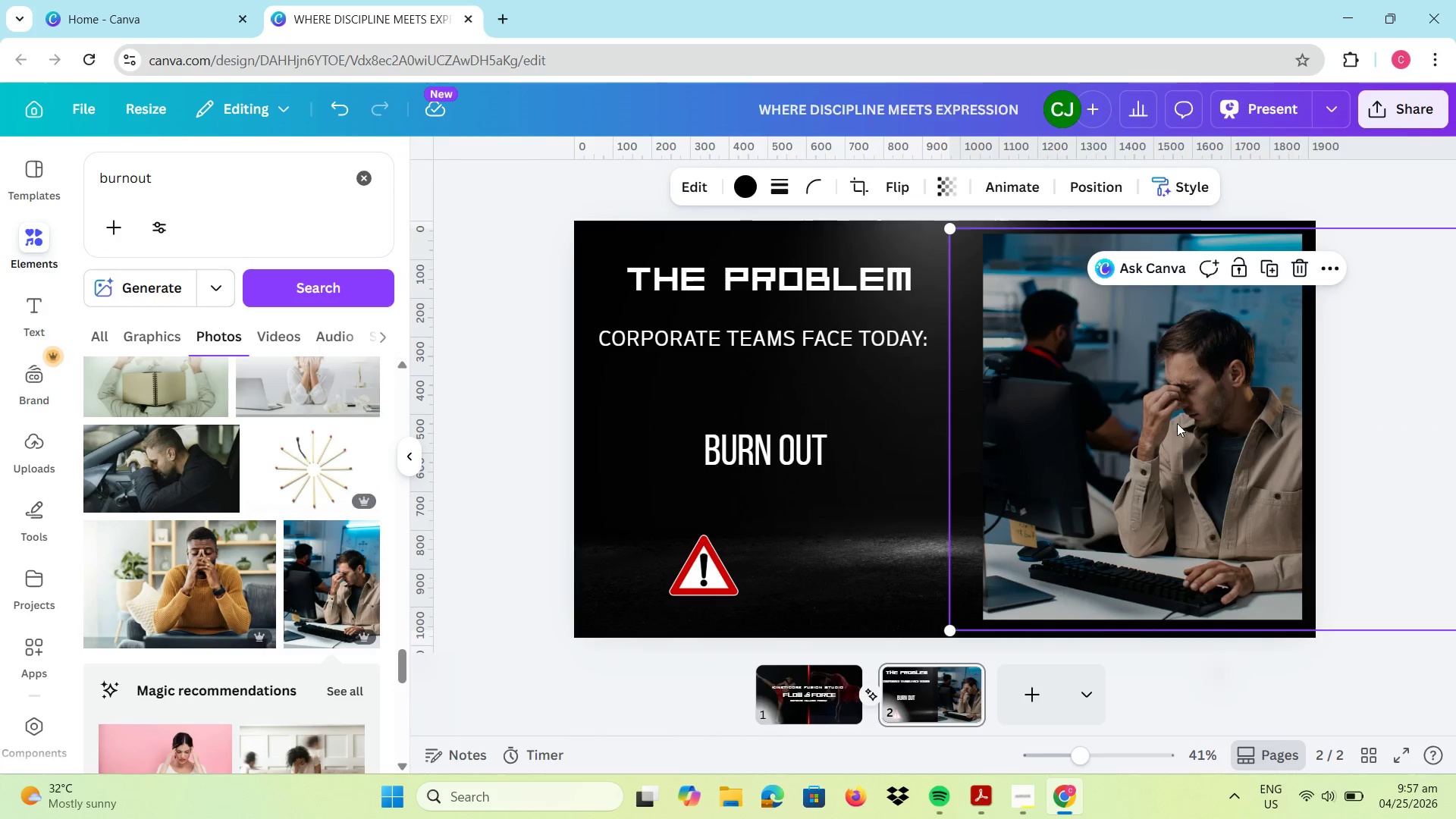 
left_click_drag(start_coordinate=[1177, 423], to_coordinate=[1172, 419])
 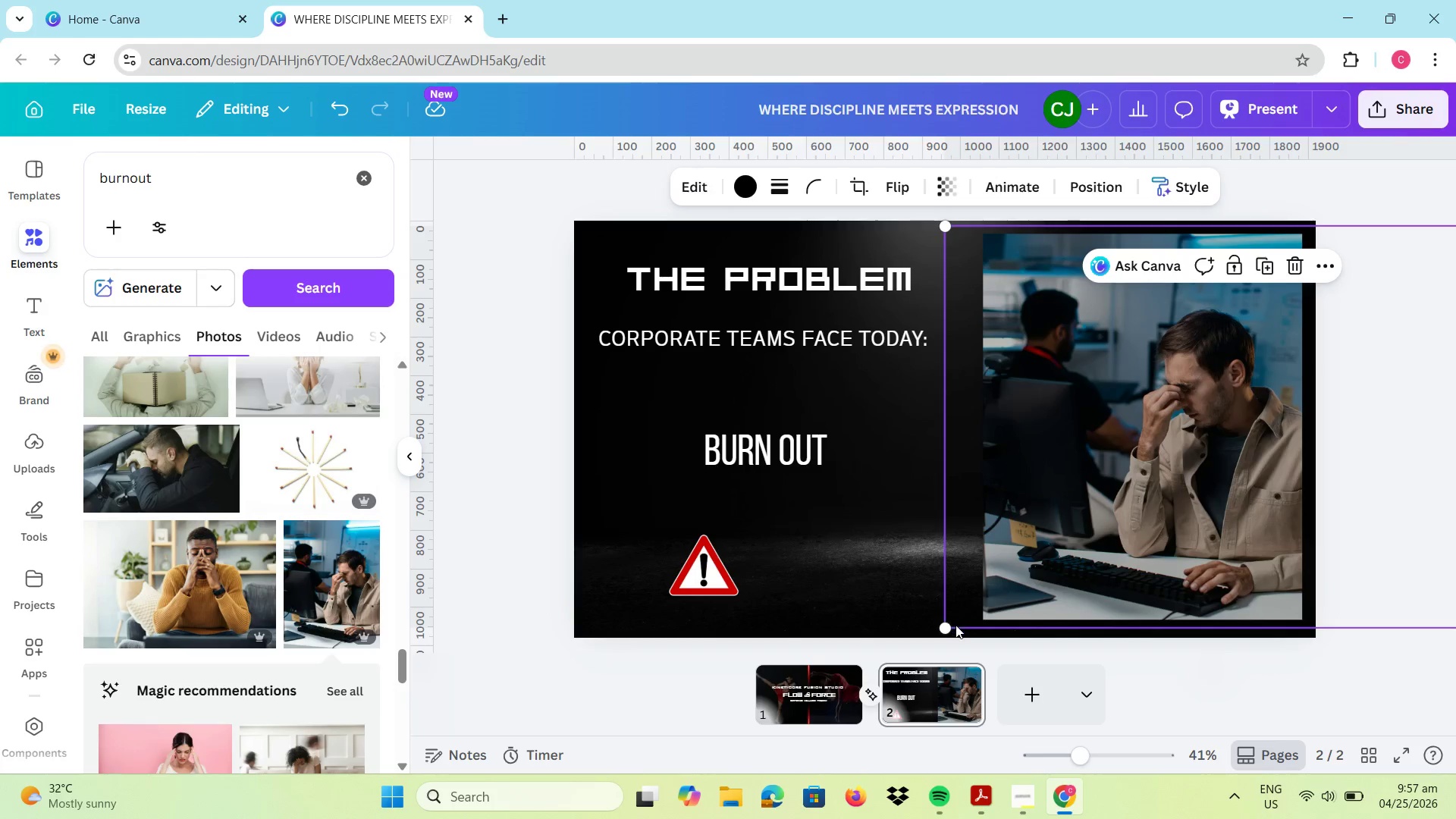 
left_click_drag(start_coordinate=[948, 628], to_coordinate=[949, 652])
 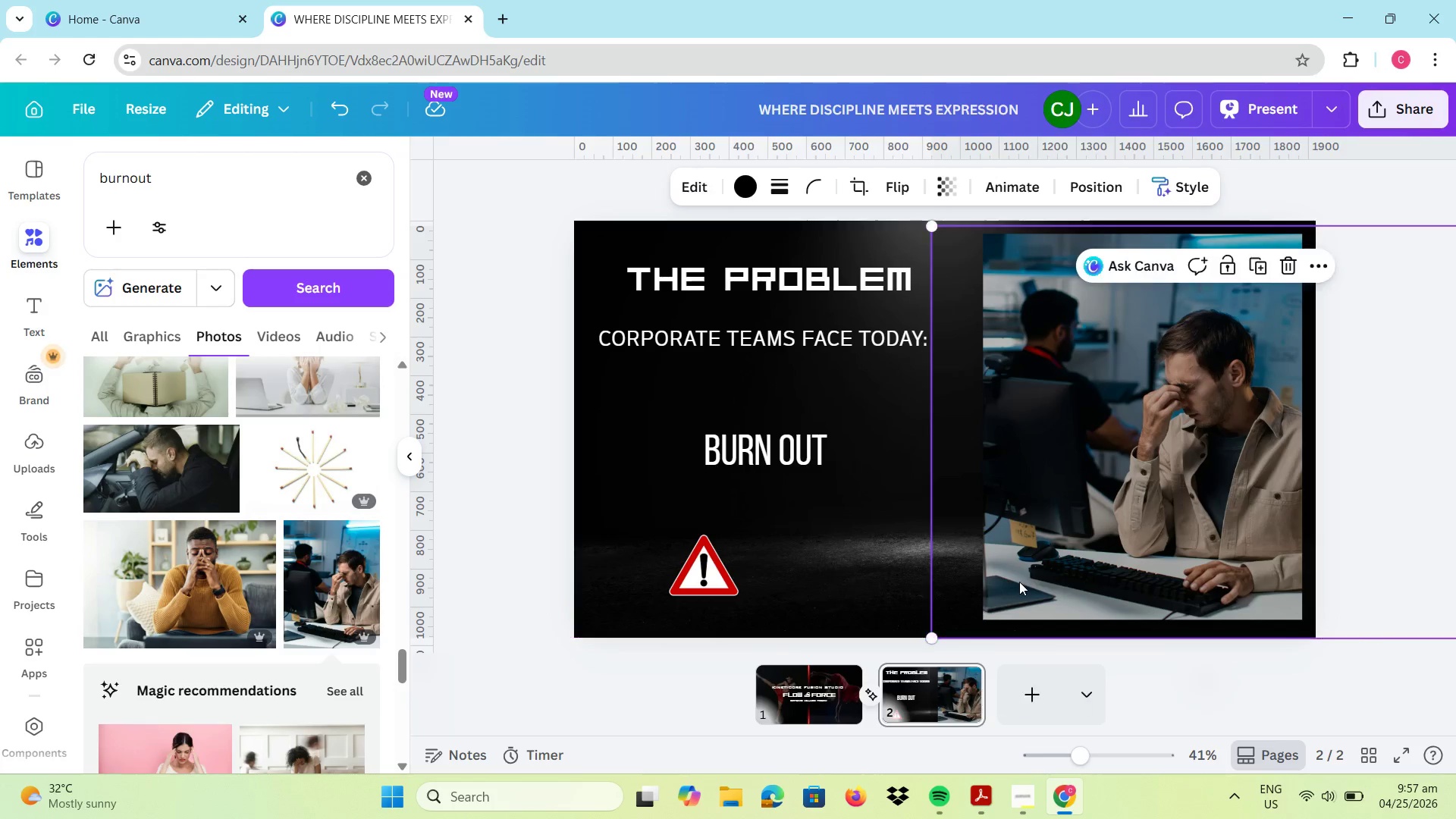 
left_click_drag(start_coordinate=[1019, 581], to_coordinate=[1031, 575])
 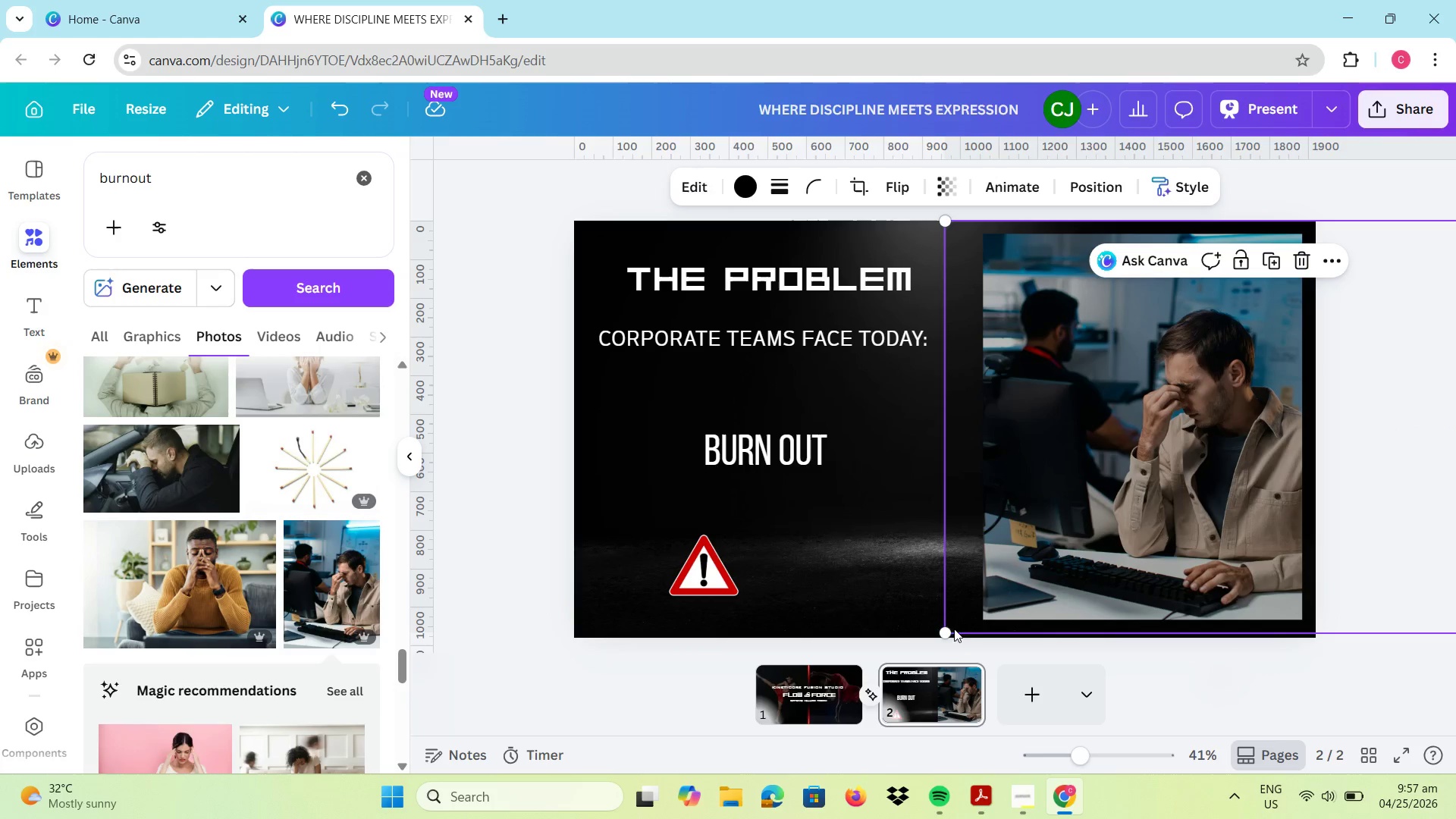 
left_click_drag(start_coordinate=[948, 629], to_coordinate=[947, 645])
 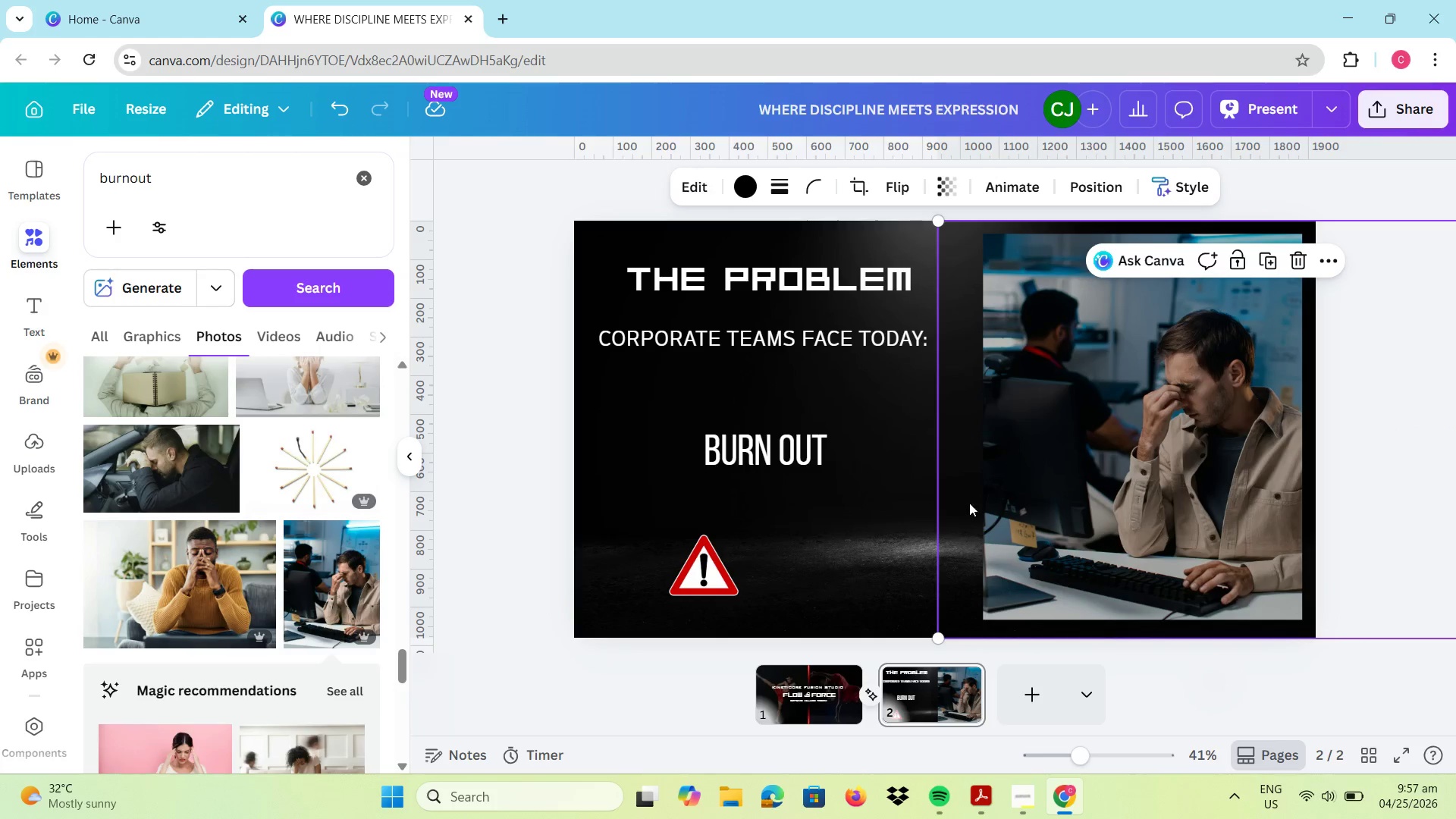 
left_click([1159, 482])
 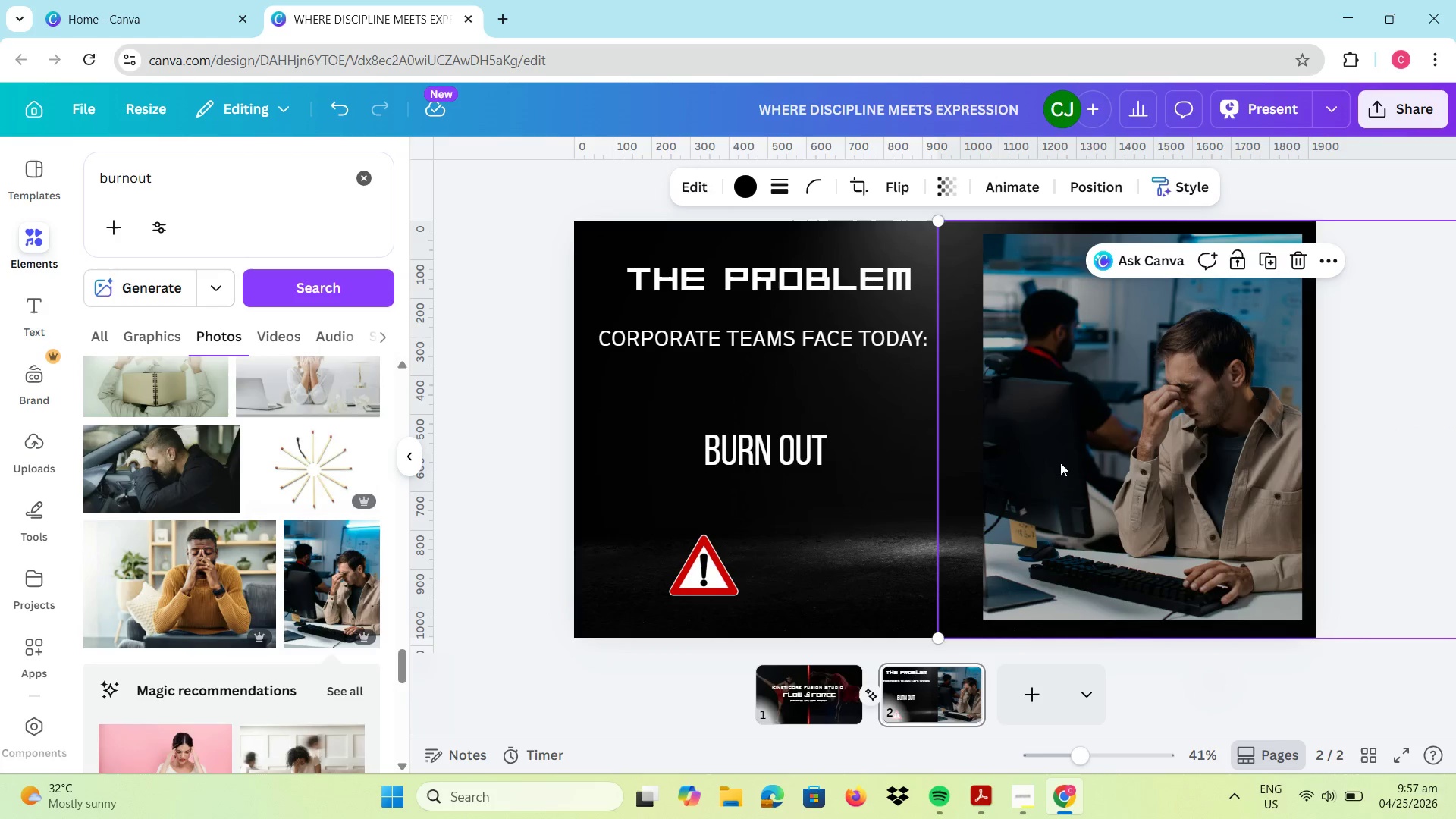 
left_click([839, 450])
 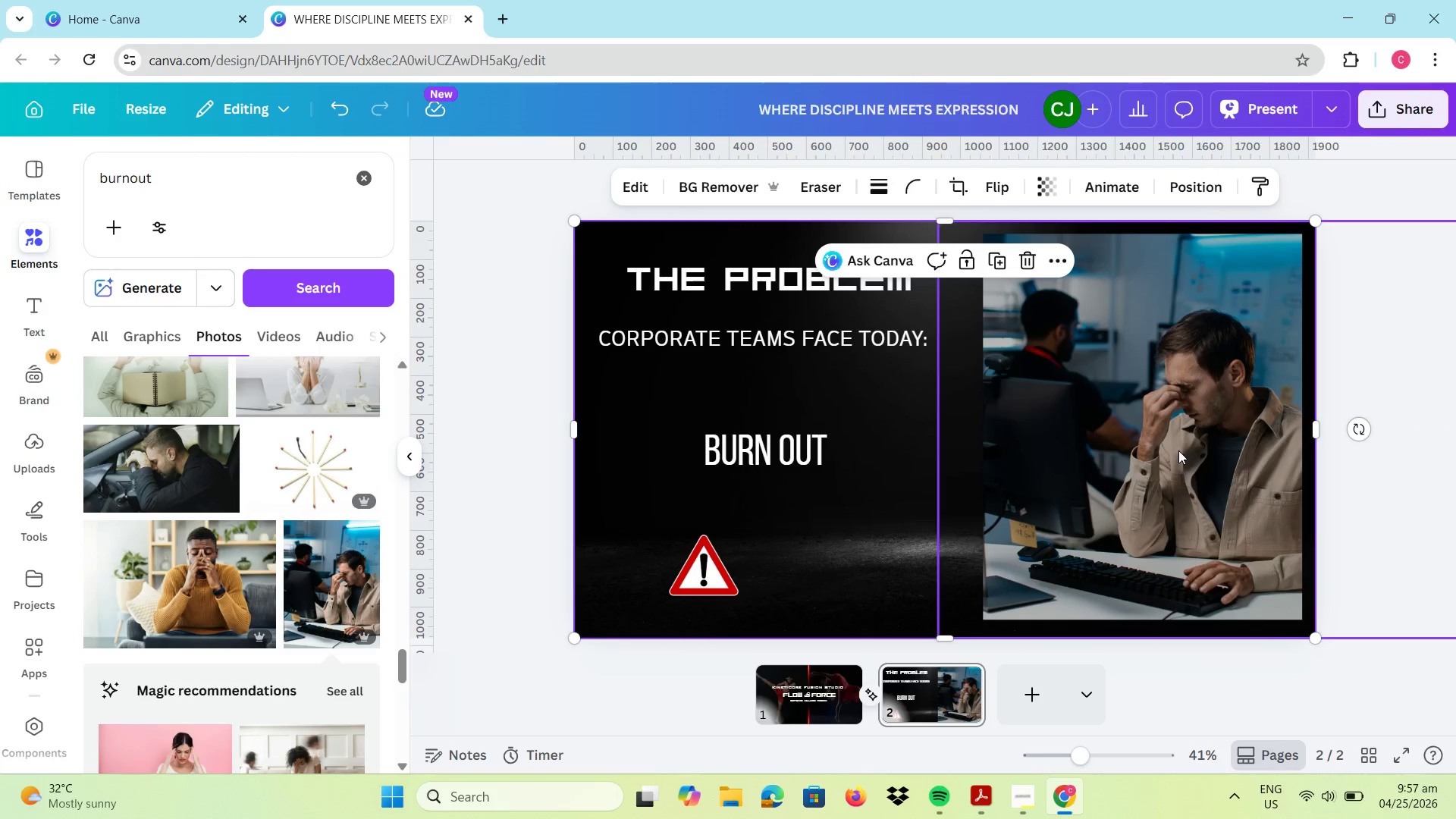 
left_click_drag(start_coordinate=[1177, 450], to_coordinate=[1172, 448])
 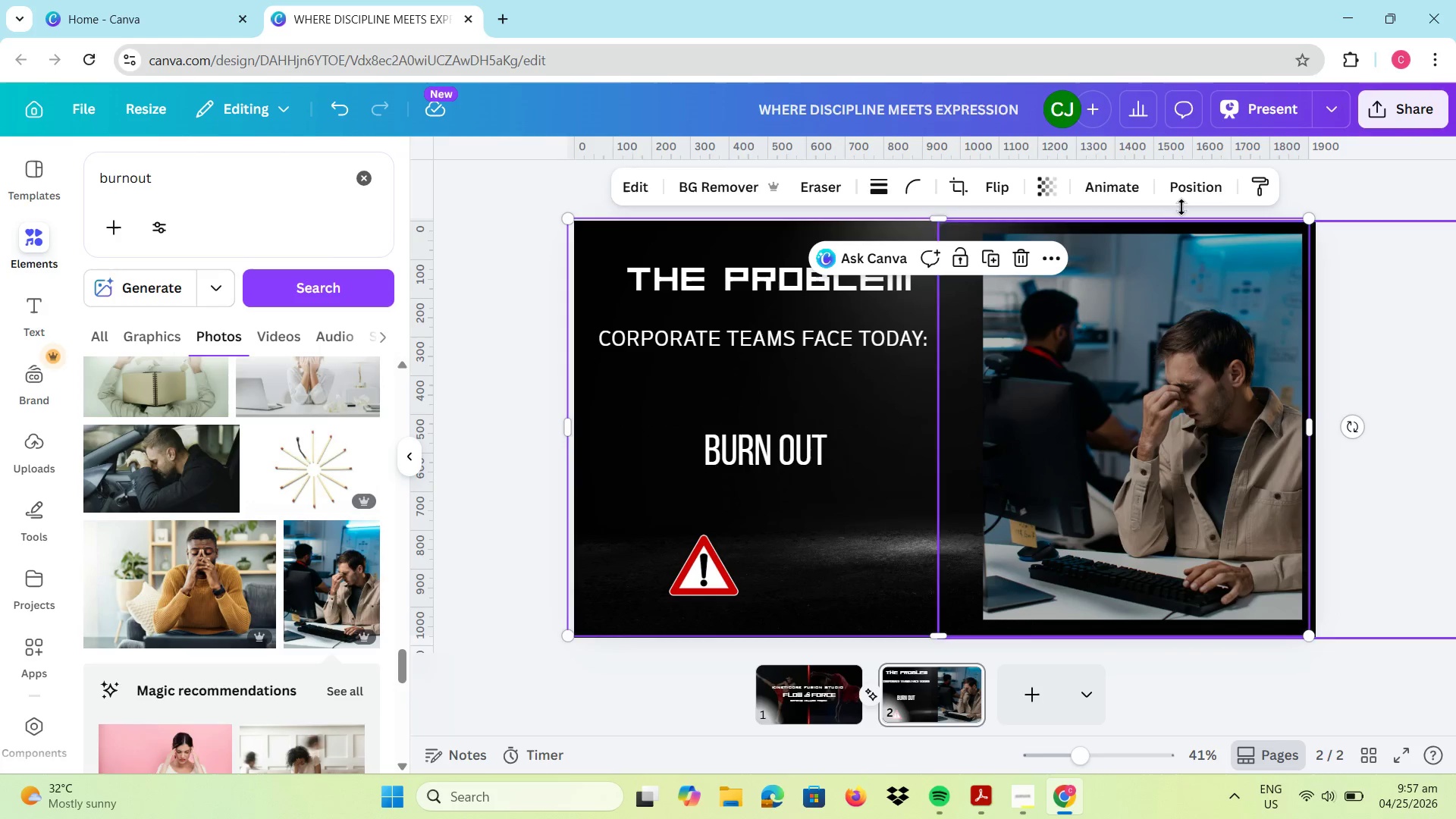 
double_click([1180, 177])
 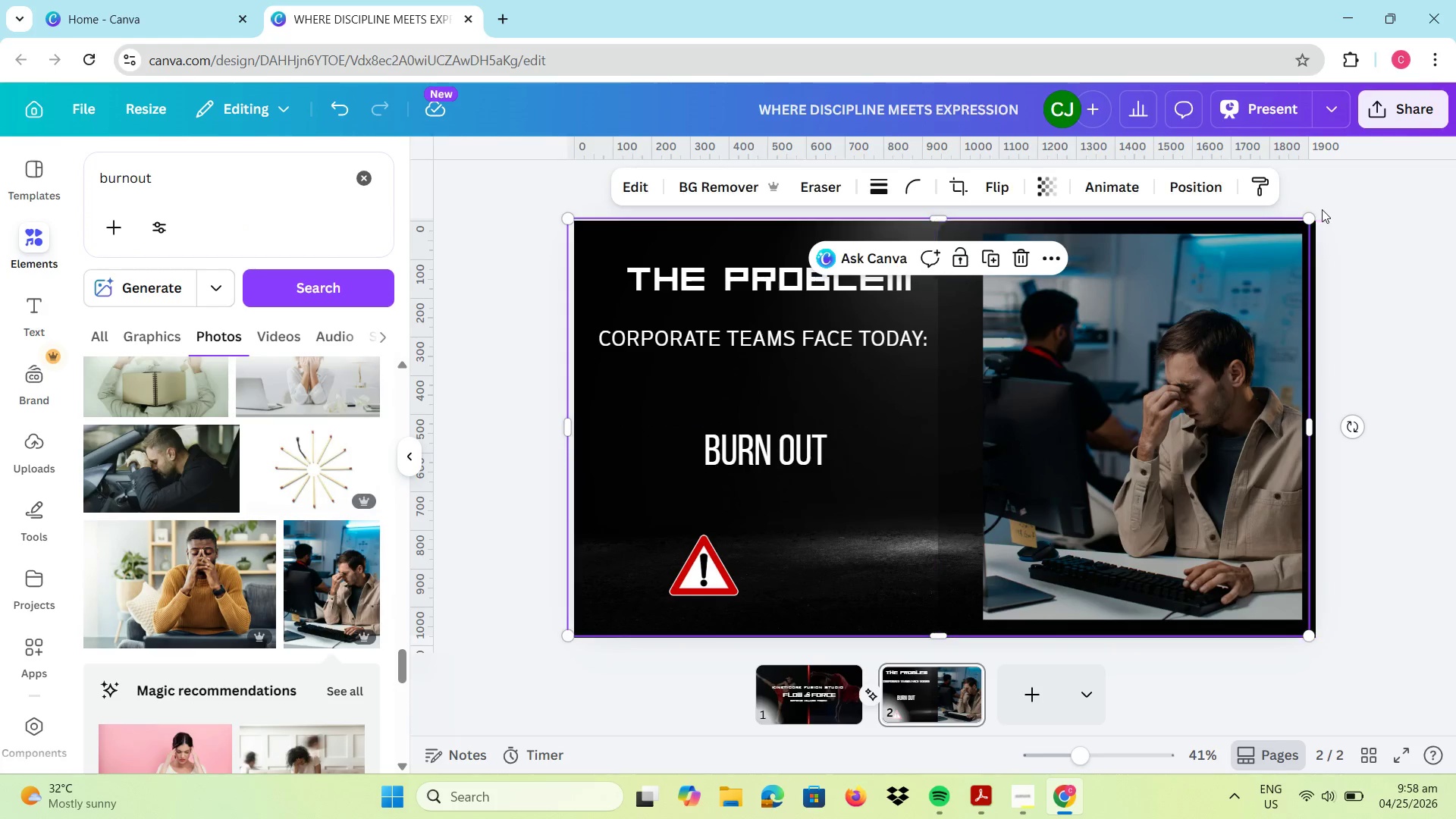 
left_click([1211, 182])
 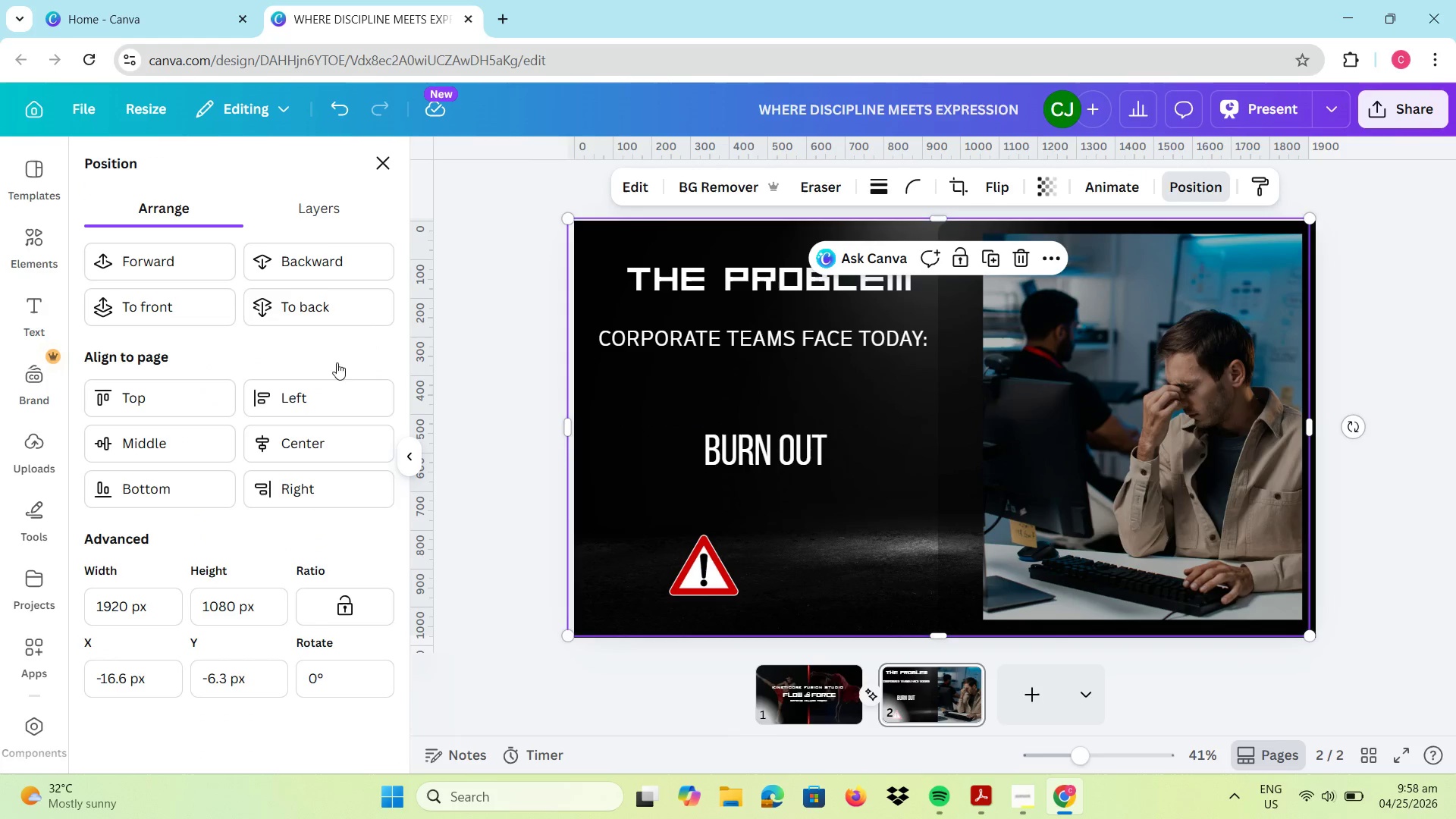 
left_click([303, 198])
 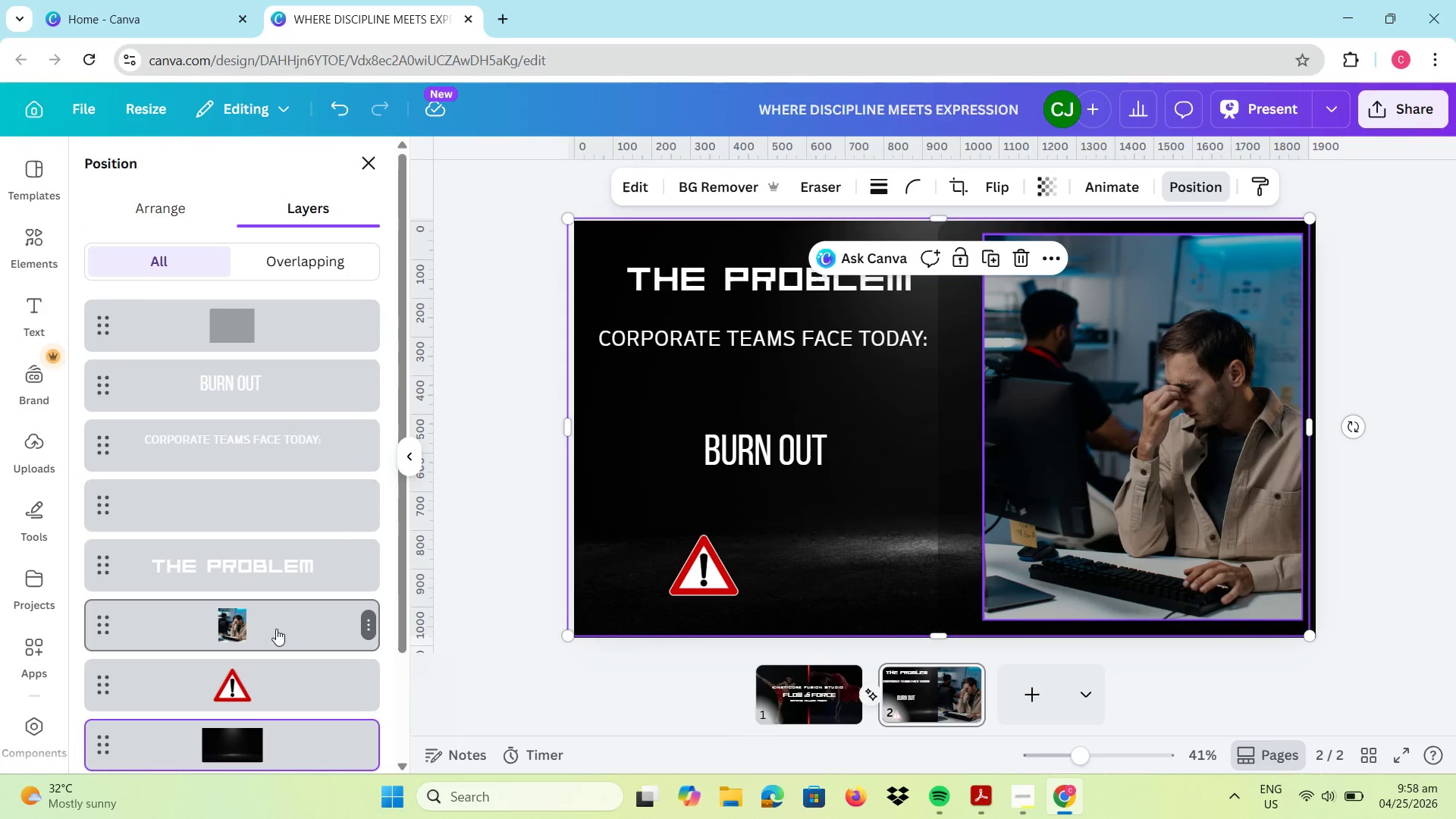 
left_click_drag(start_coordinate=[950, 445], to_coordinate=[912, 453])
 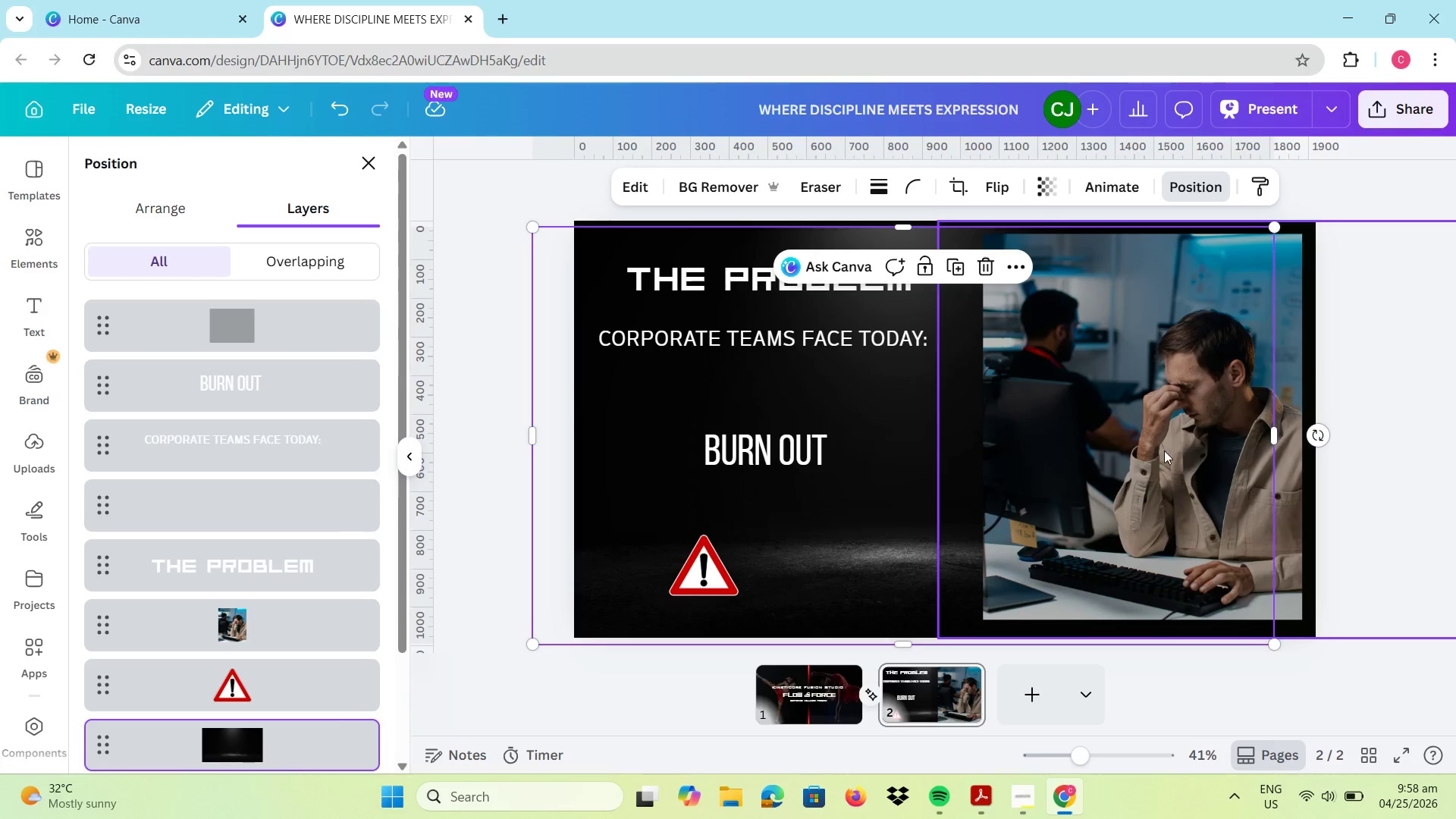 
left_click_drag(start_coordinate=[1245, 463], to_coordinate=[1276, 461])
 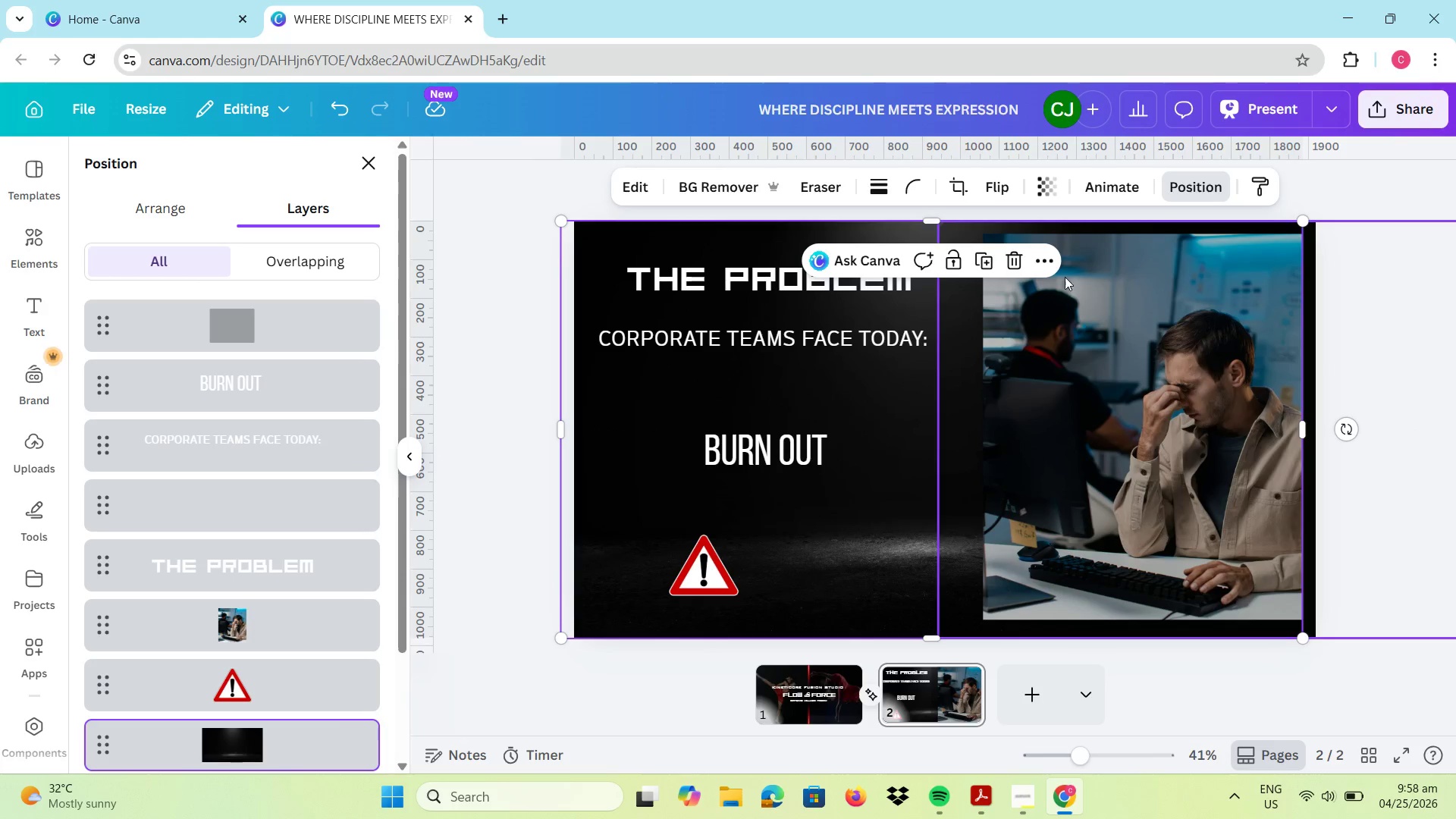 
left_click([1018, 258])
 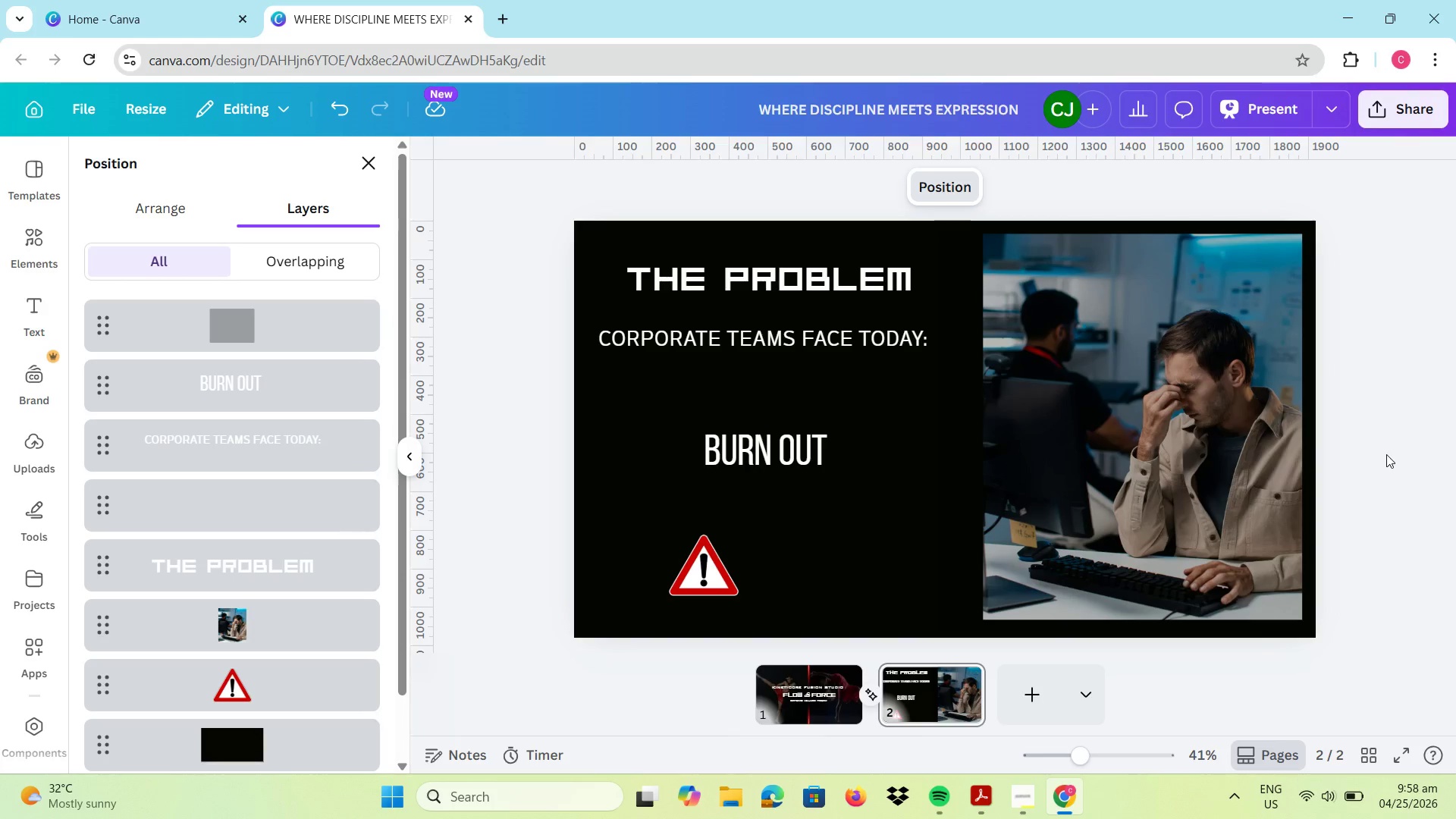 
left_click([1249, 466])
 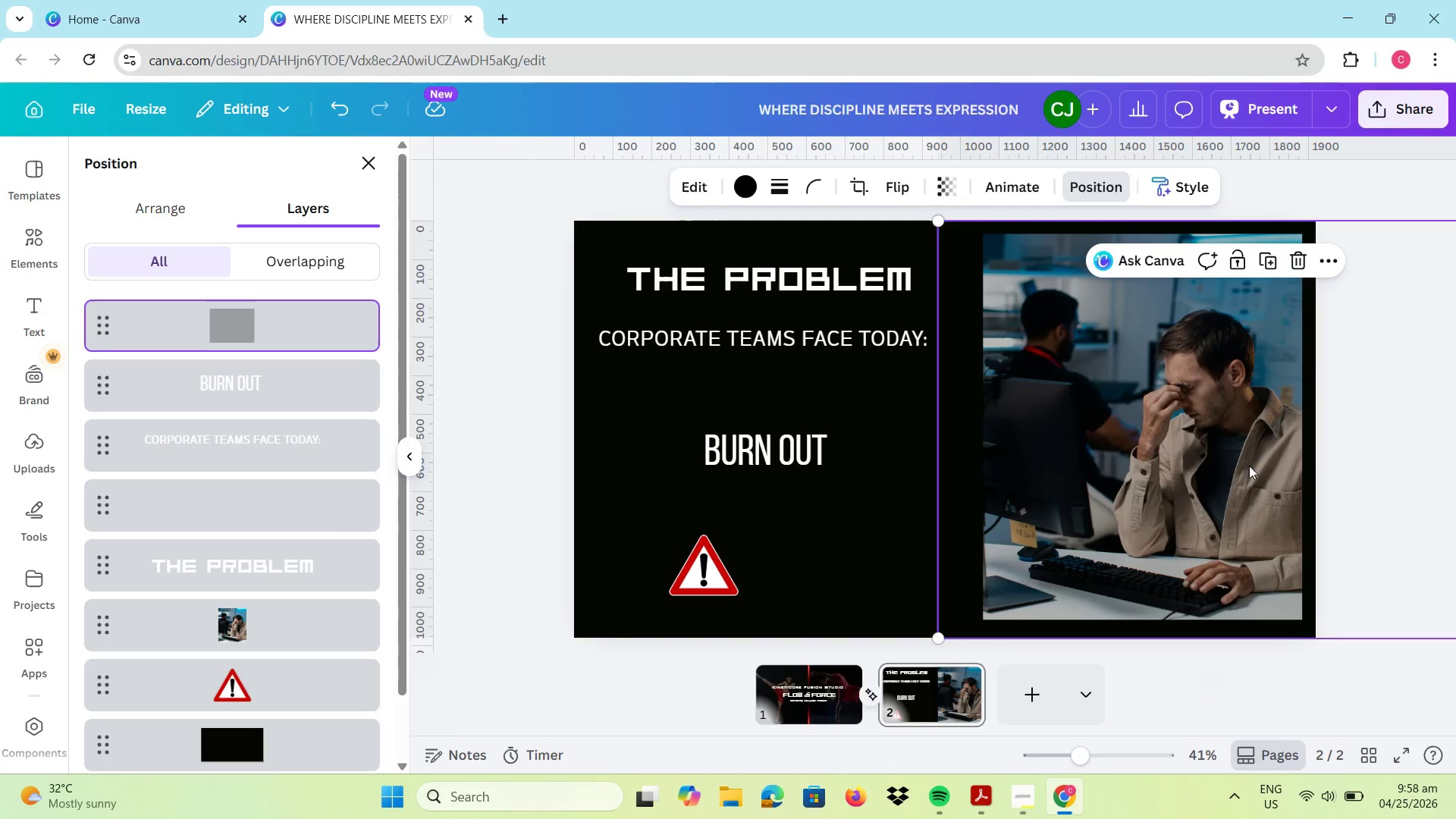 
left_click_drag(start_coordinate=[1249, 463], to_coordinate=[898, 463])
 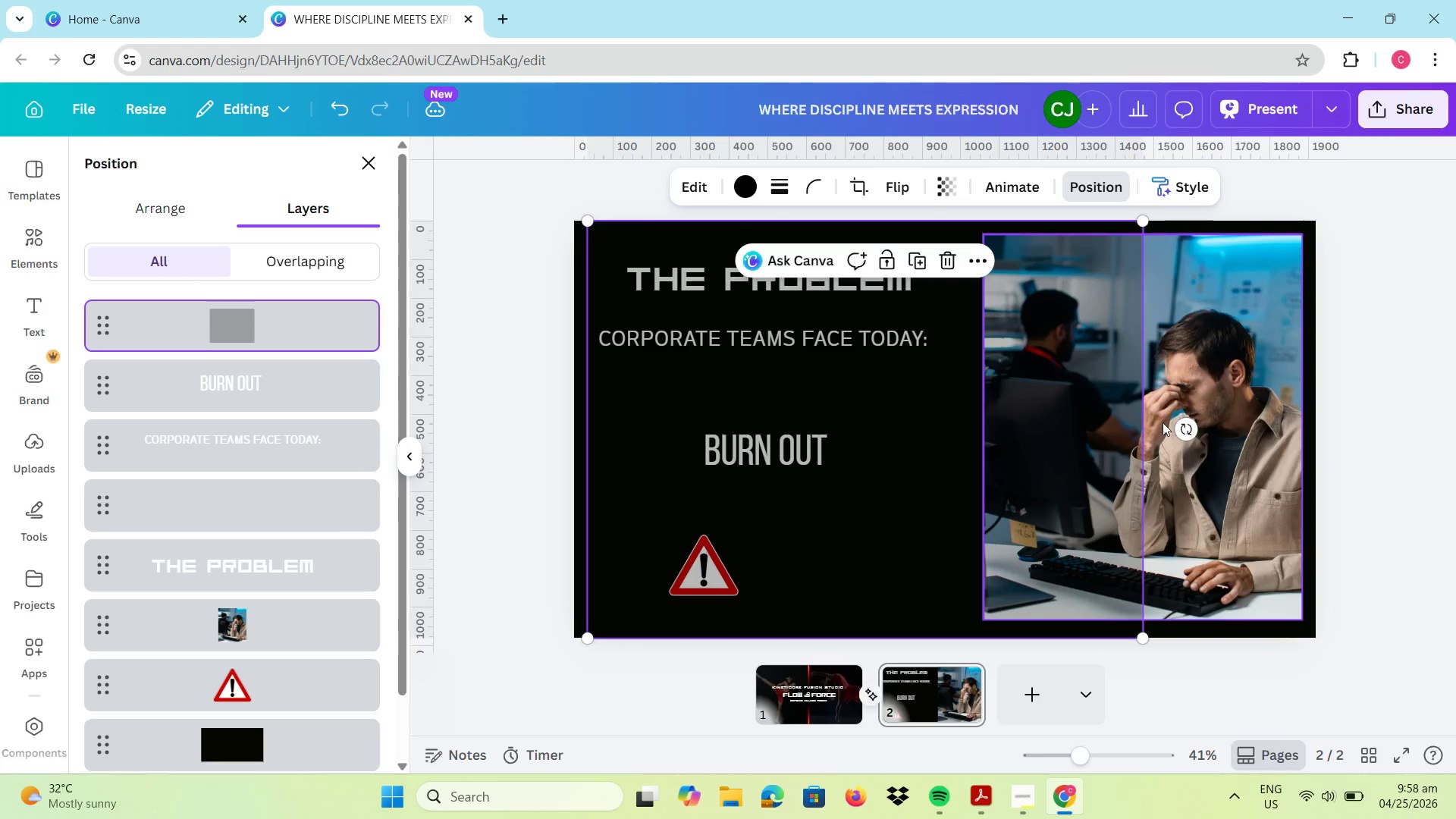 
left_click_drag(start_coordinate=[1157, 439], to_coordinate=[1161, 551])
 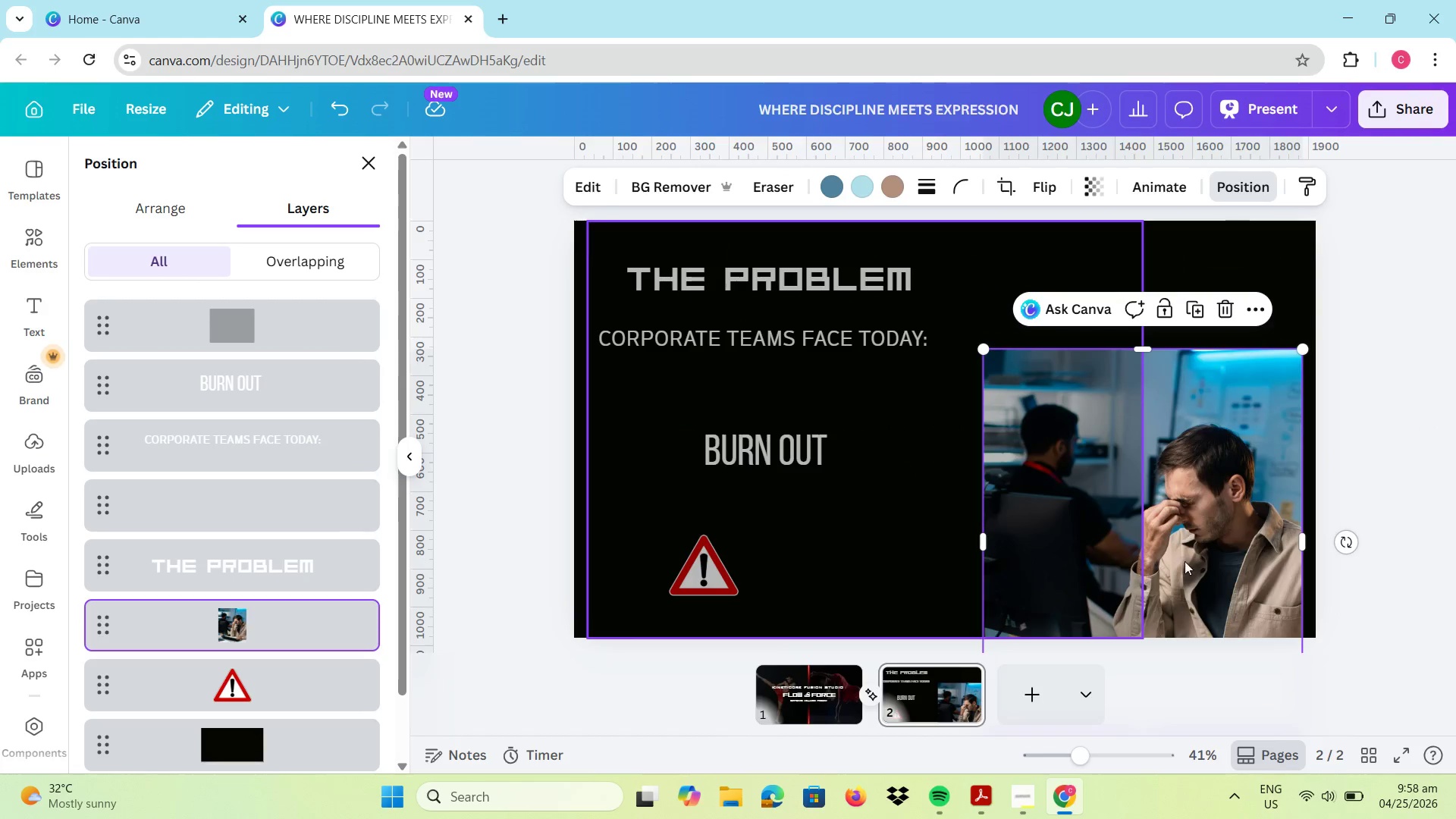 
left_click_drag(start_coordinate=[1200, 539], to_coordinate=[1202, 423])
 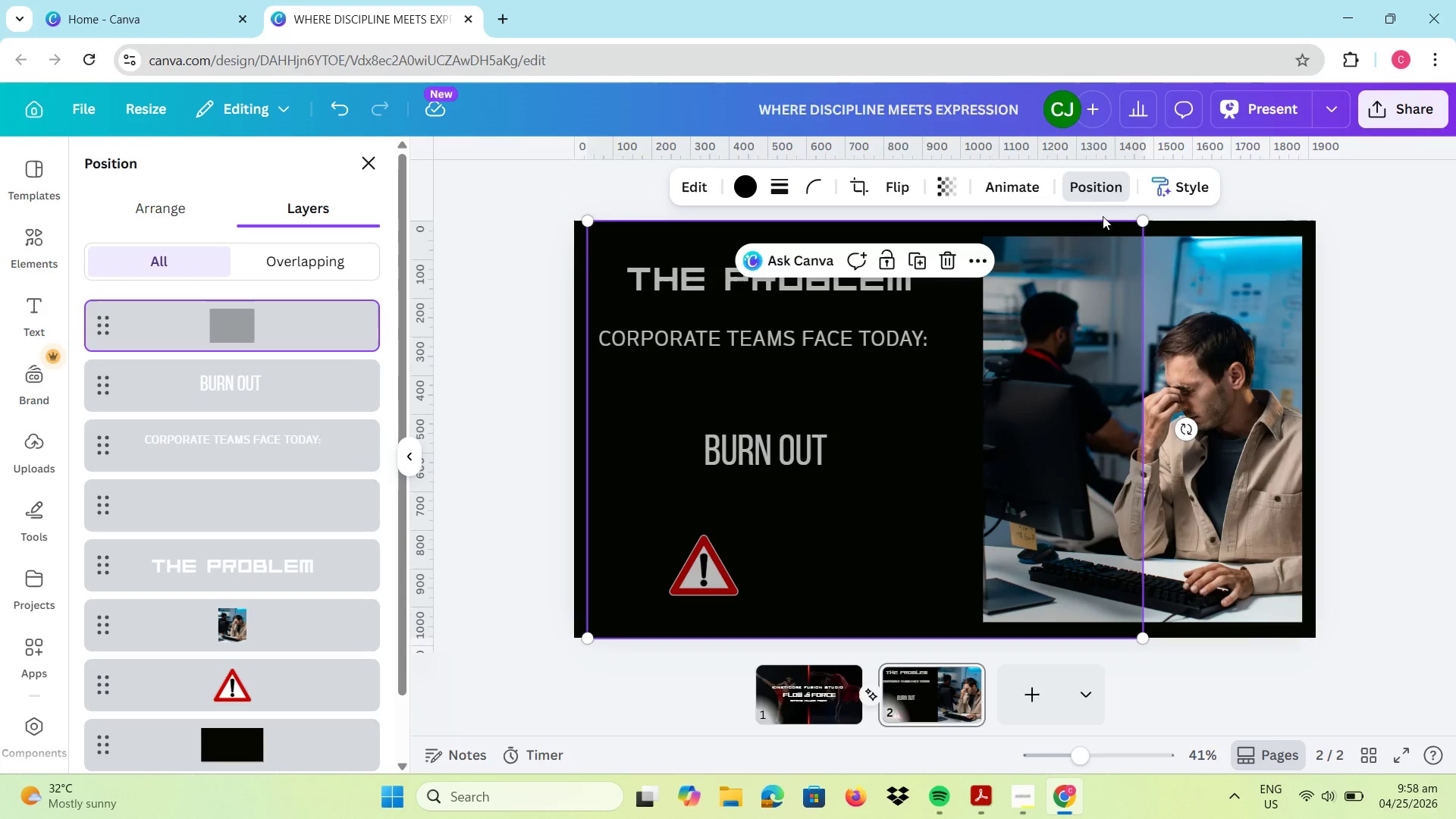 
left_click_drag(start_coordinate=[1141, 222], to_coordinate=[1430, 359])
 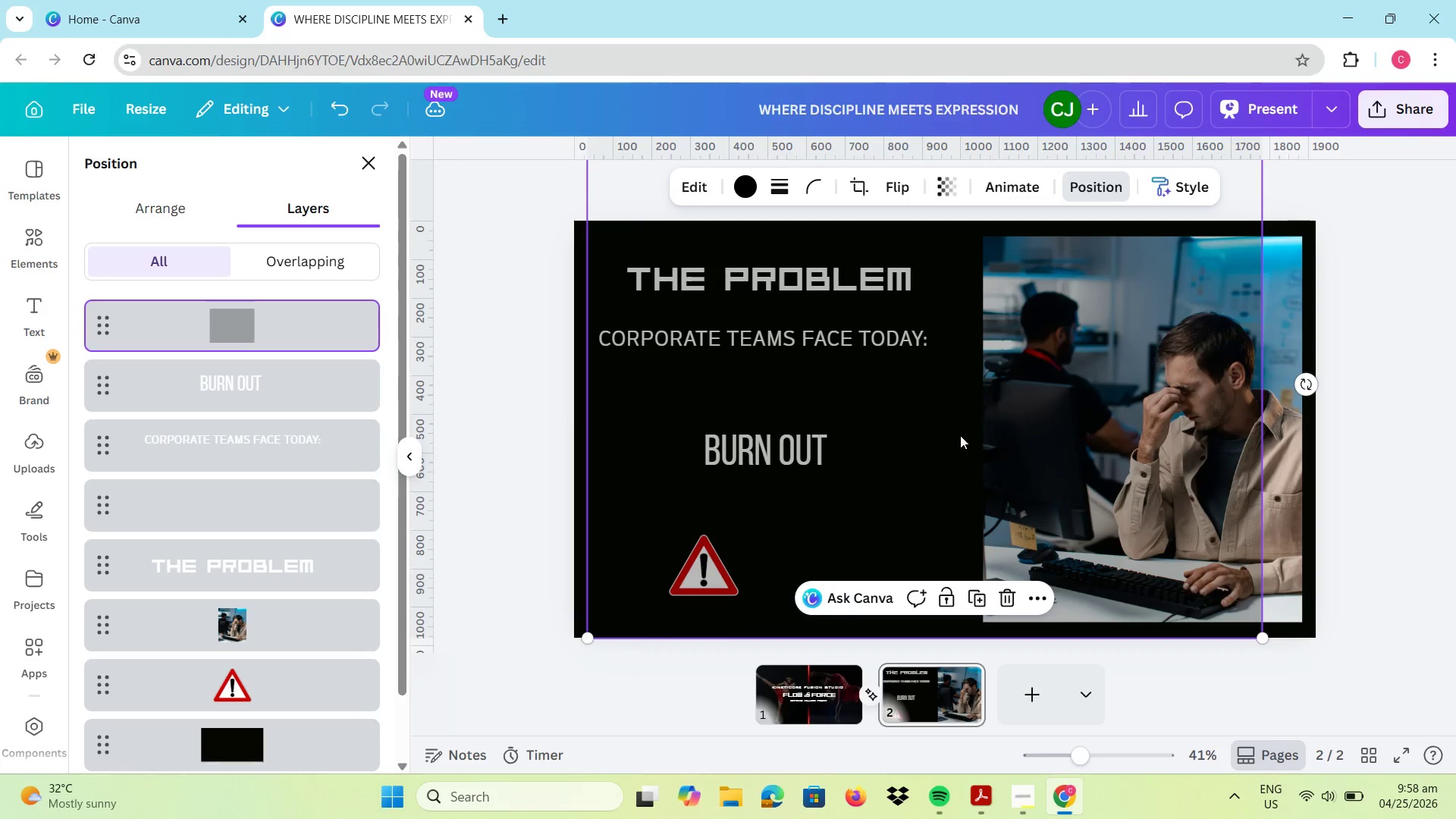 
left_click_drag(start_coordinate=[909, 443], to_coordinate=[930, 539])
 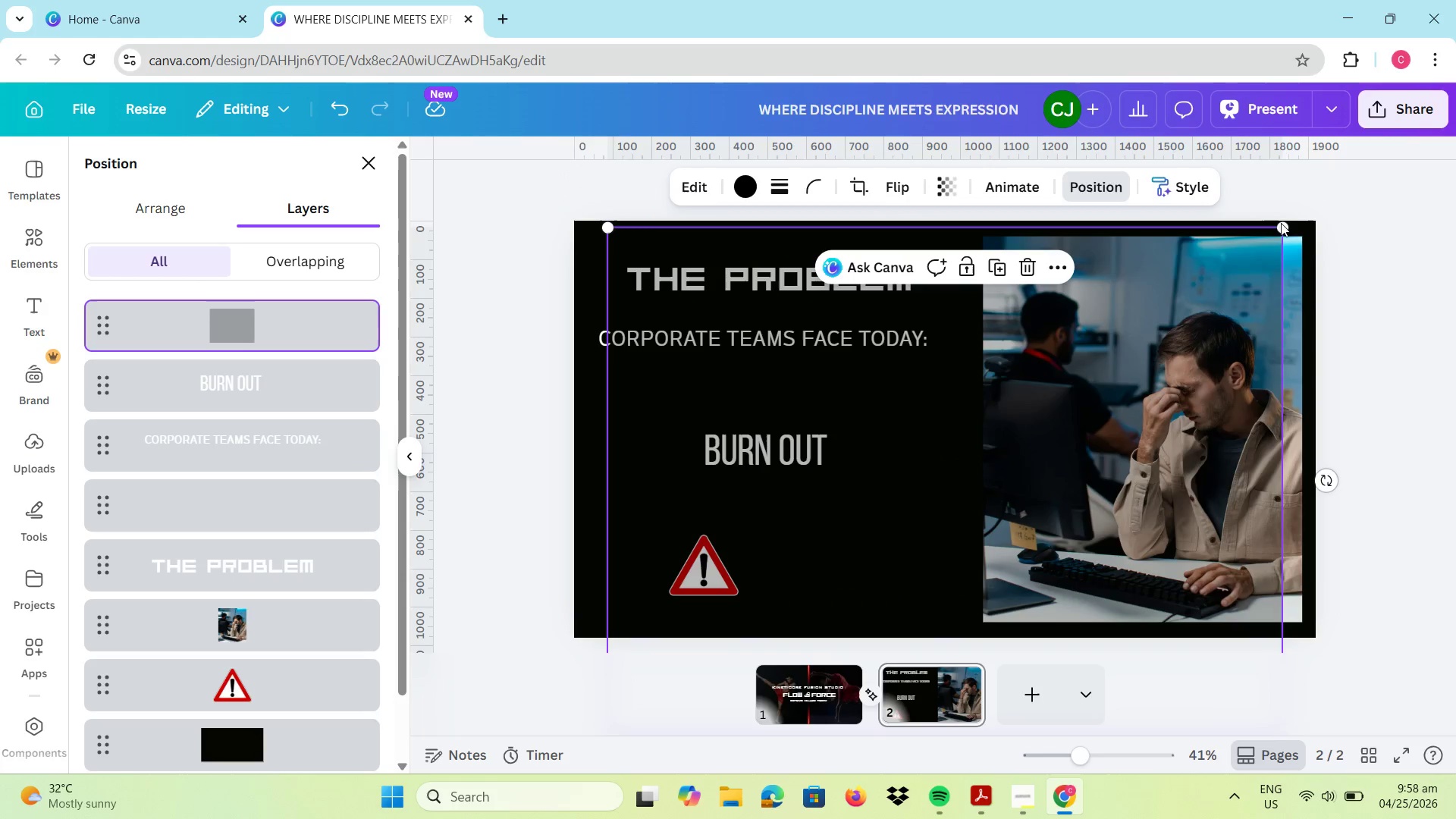 
left_click_drag(start_coordinate=[1279, 227], to_coordinate=[1213, 390])
 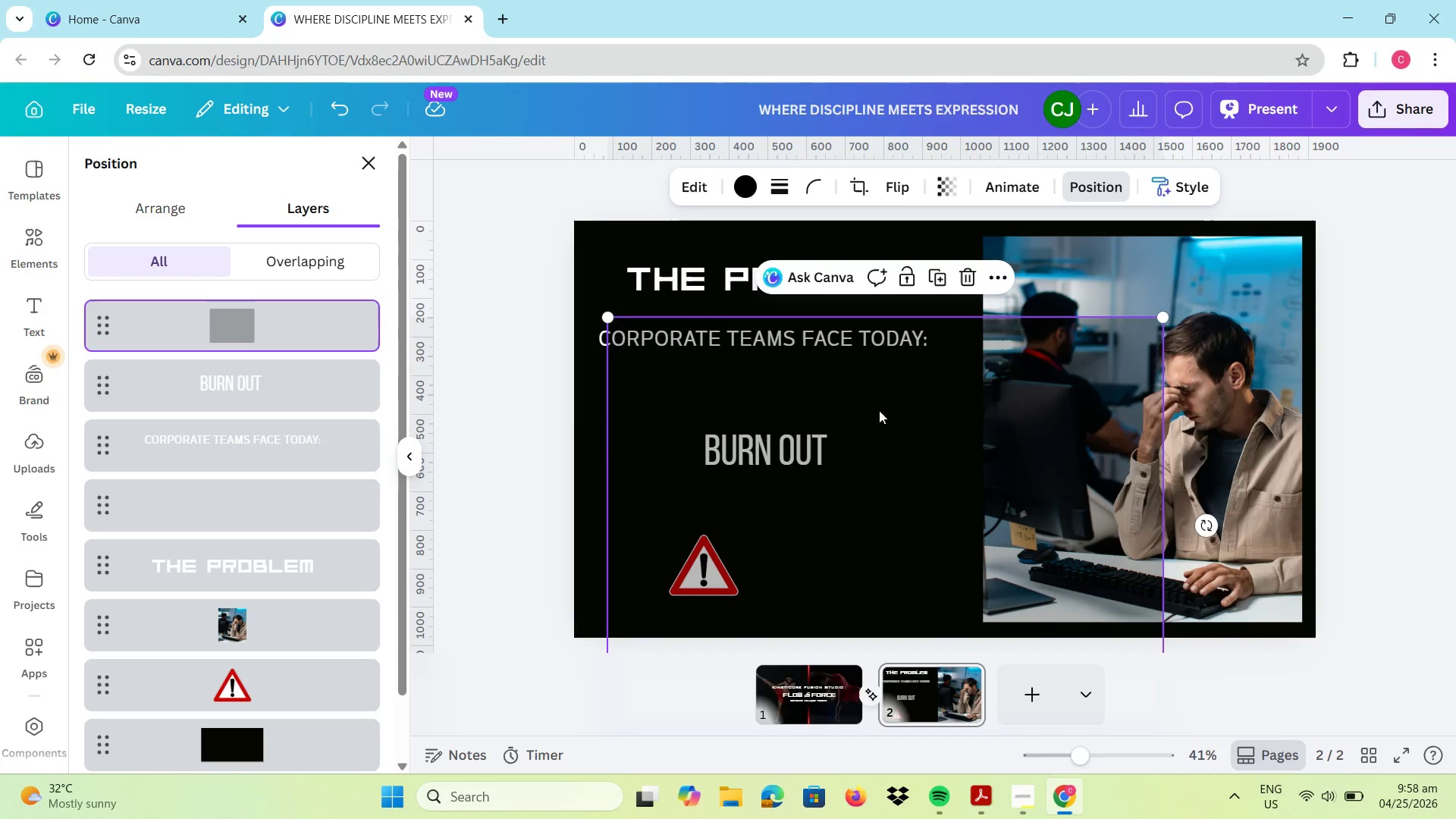 
left_click_drag(start_coordinate=[913, 422], to_coordinate=[883, 325])
 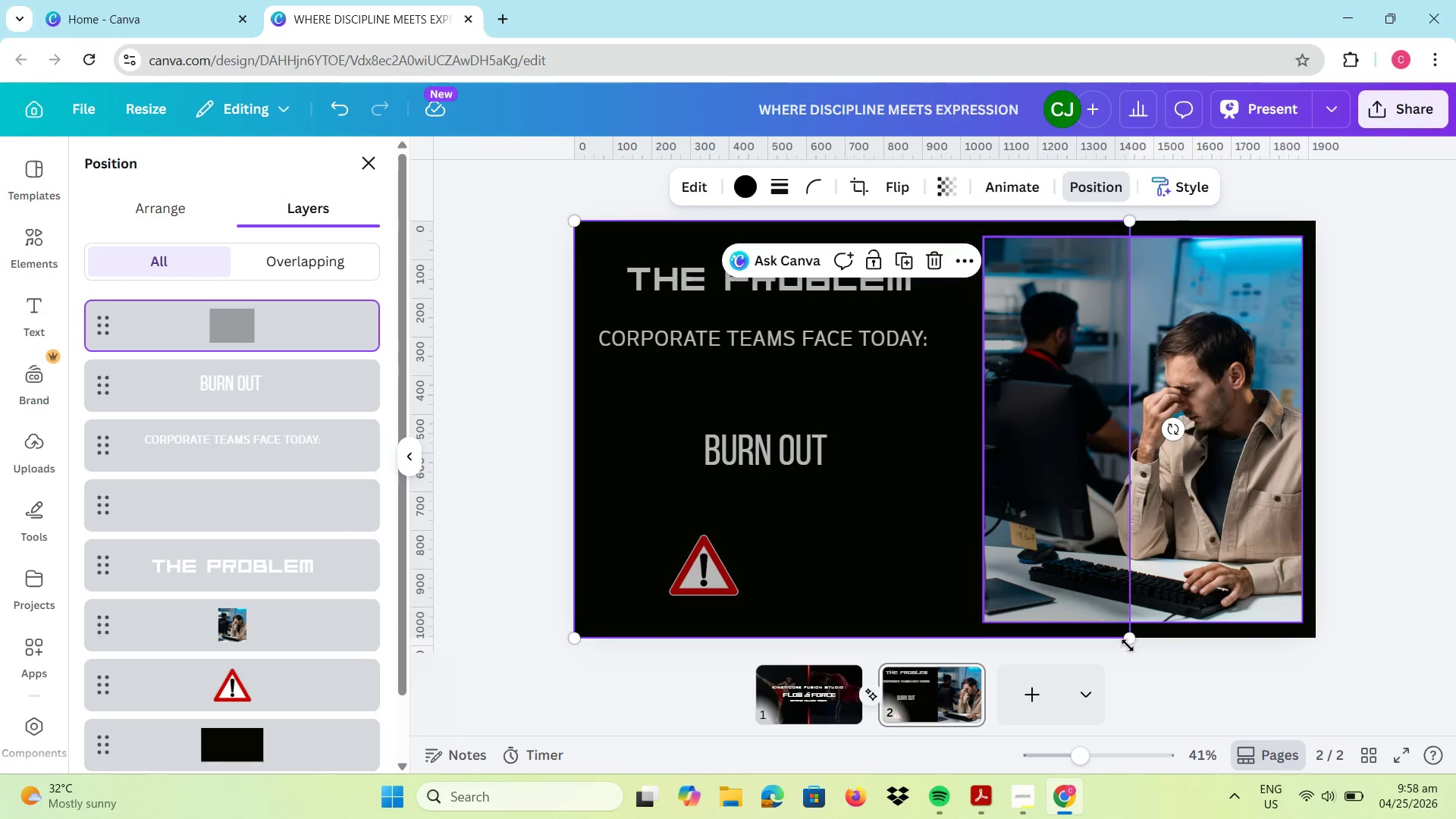 
left_click_drag(start_coordinate=[1128, 635], to_coordinate=[1428, 618])
 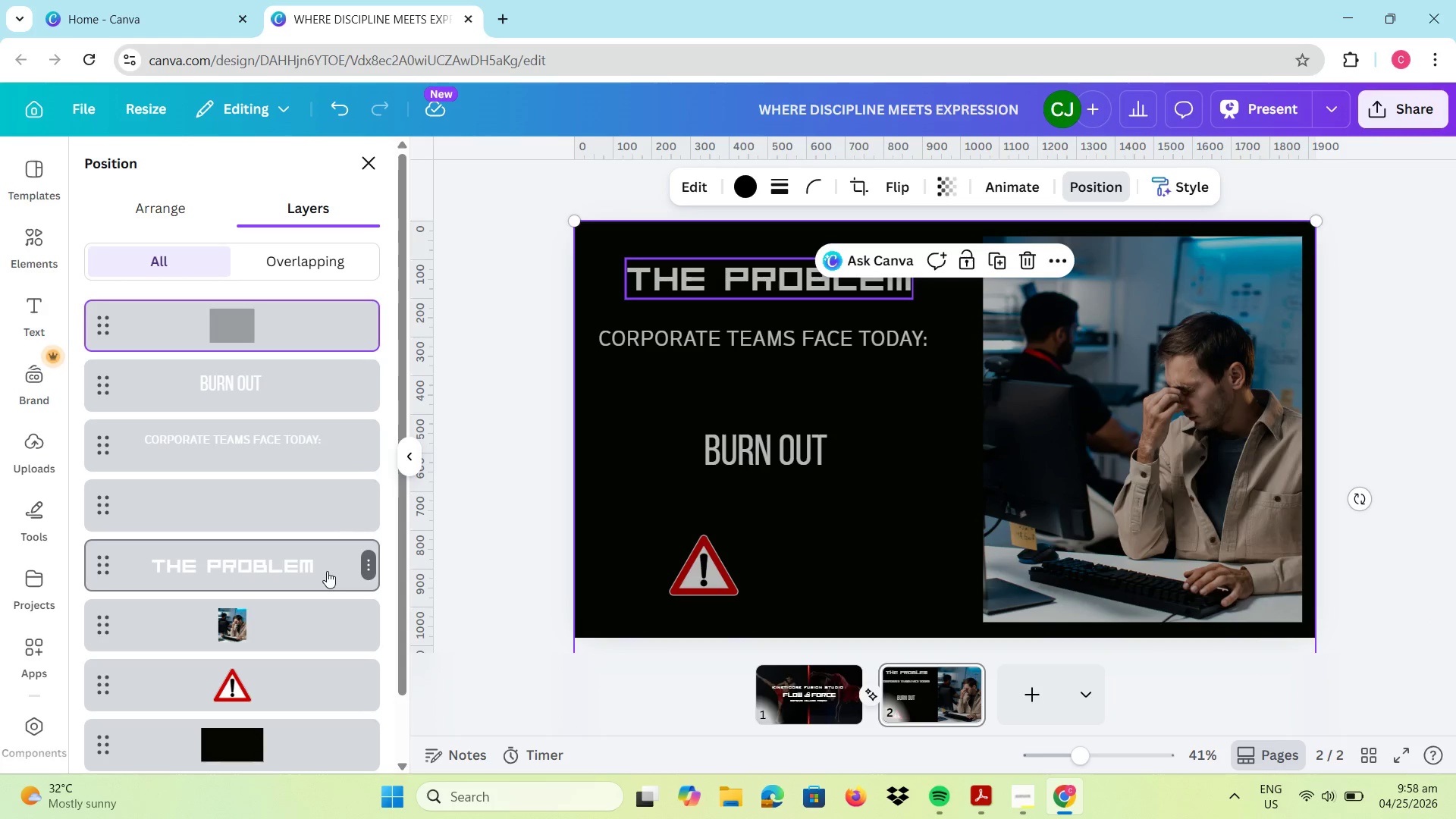 
left_click_drag(start_coordinate=[303, 327], to_coordinate=[297, 629])
 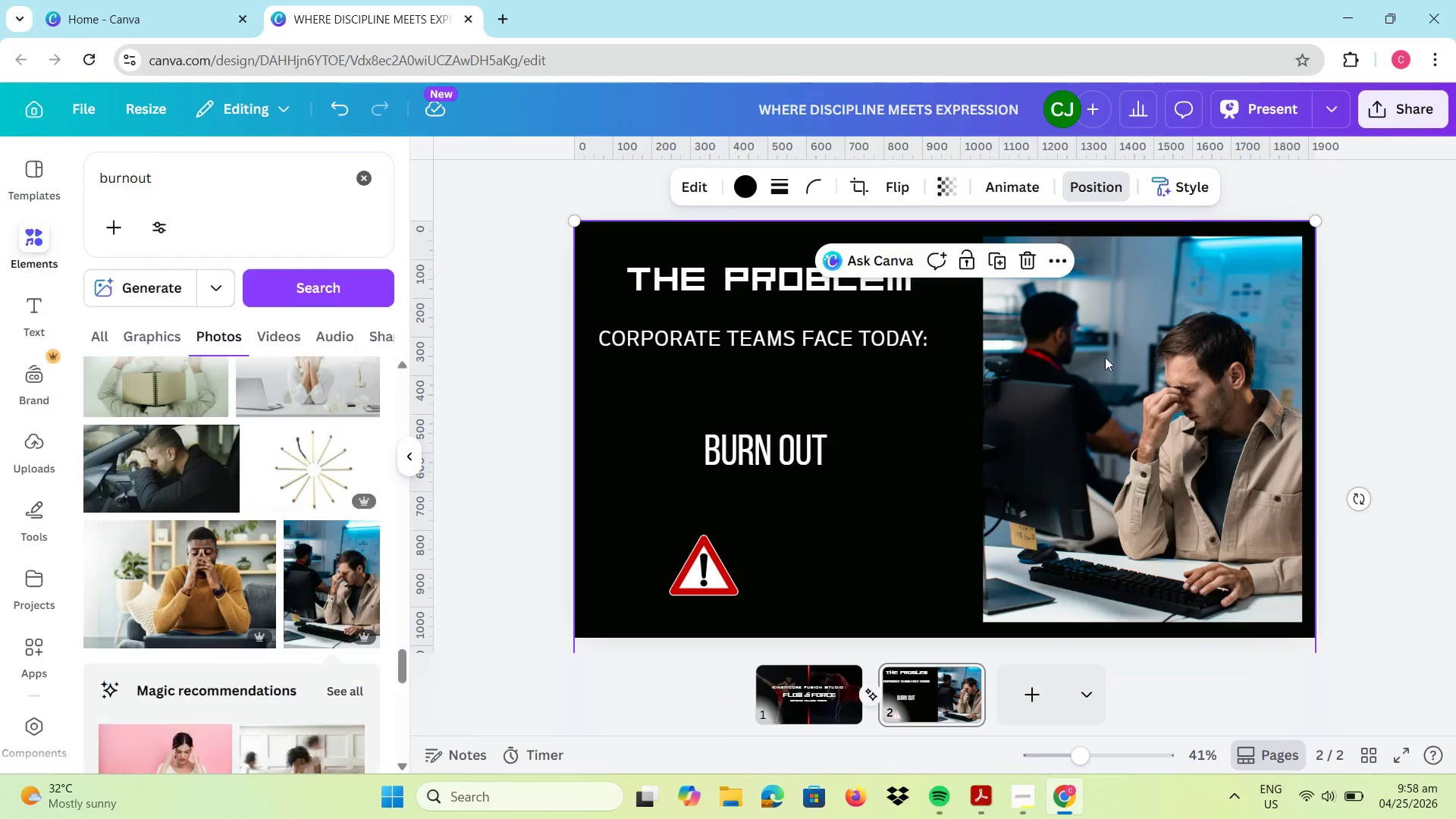 
left_click([770, 275])
 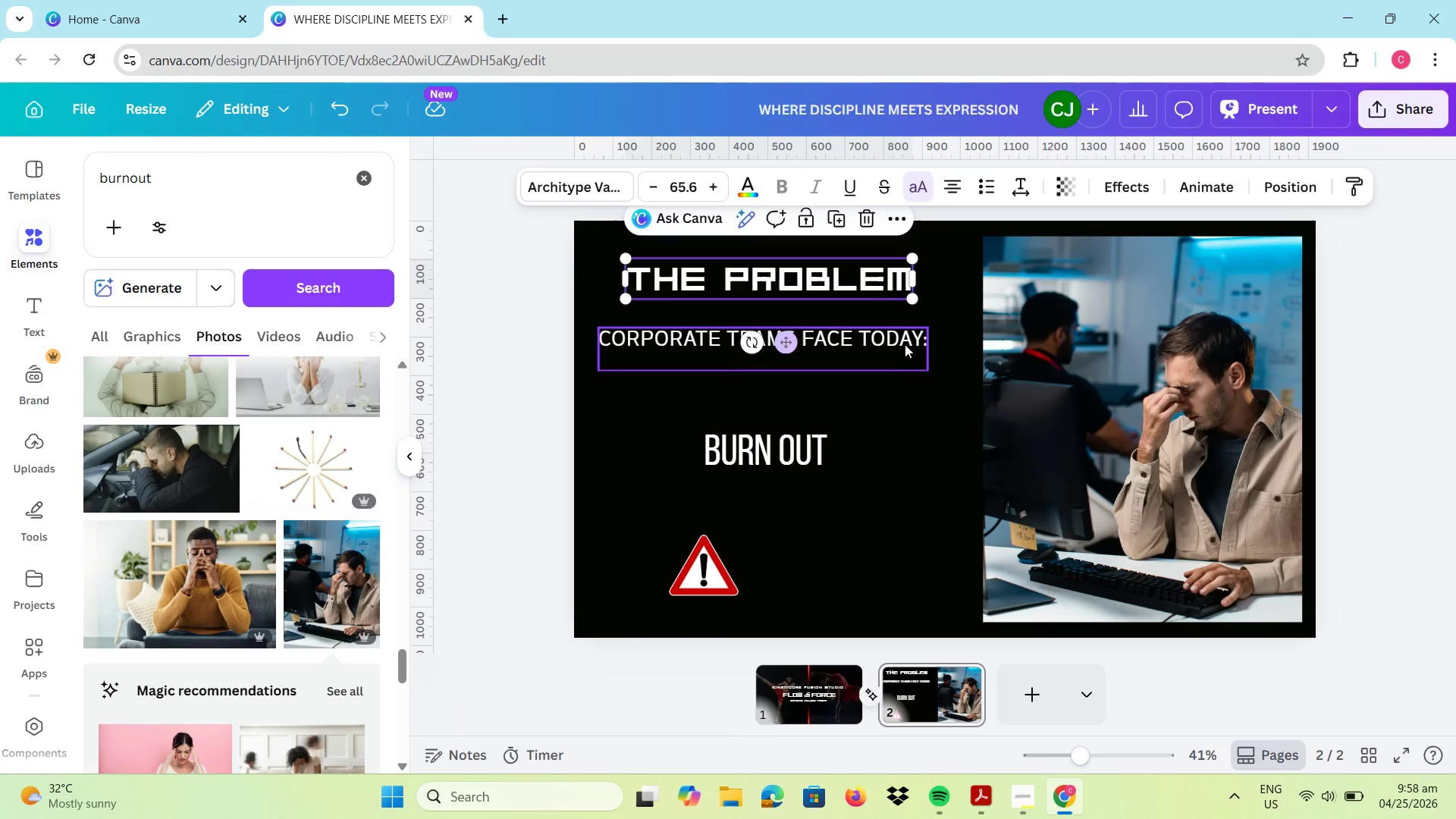 
left_click([902, 343])
 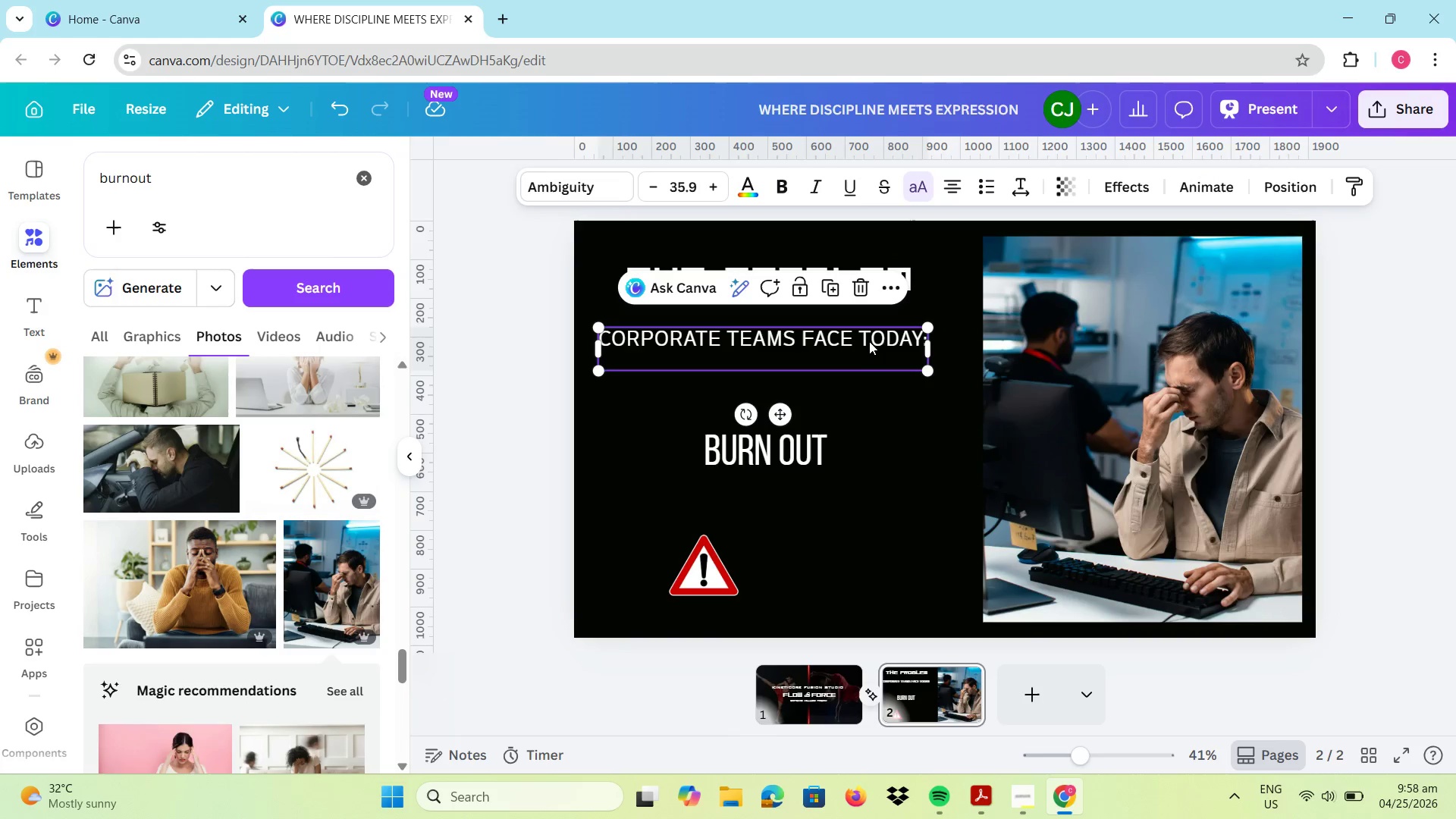 
left_click_drag(start_coordinate=[869, 340], to_coordinate=[874, 337])
 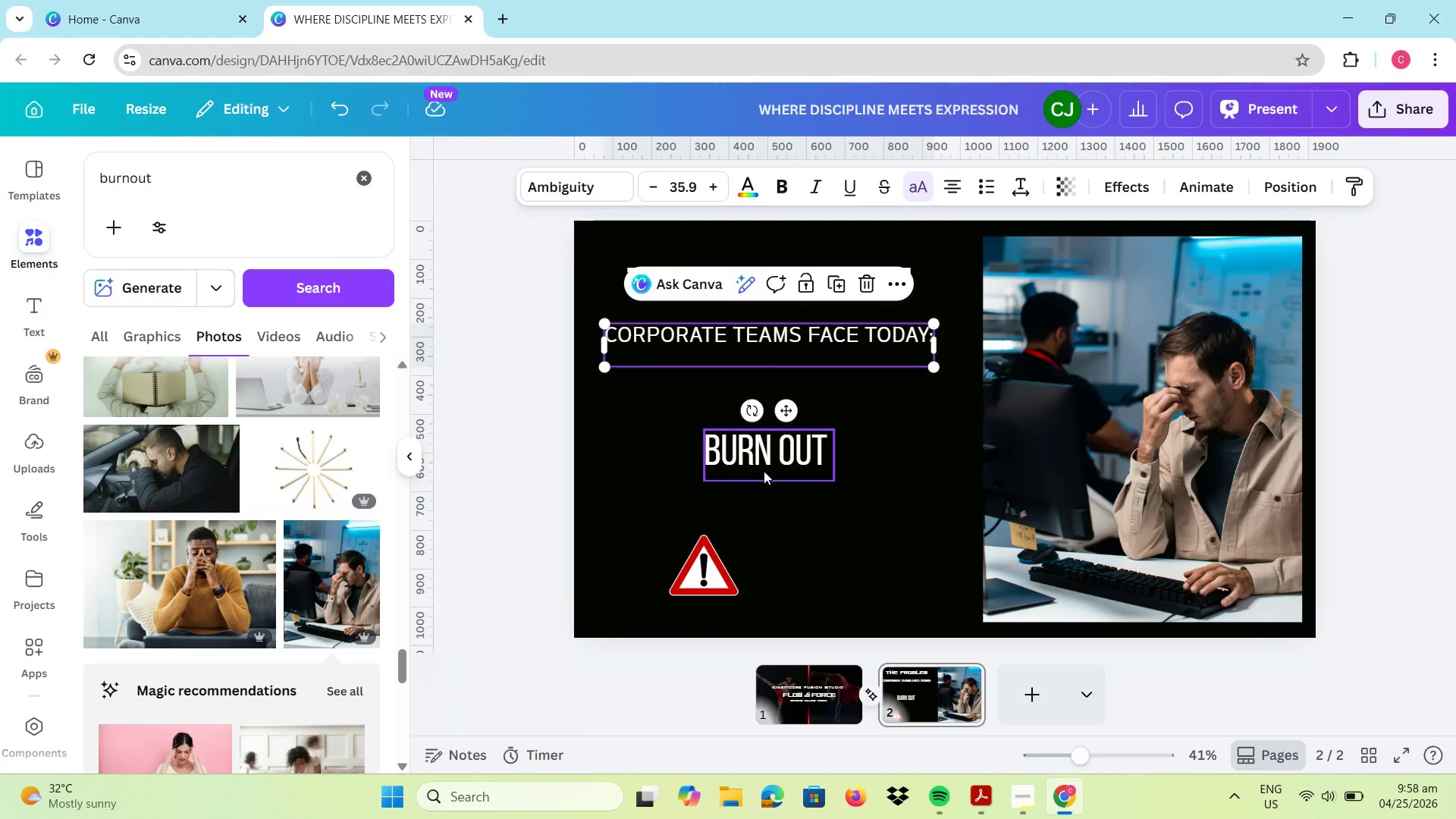 
wait(7.78)
 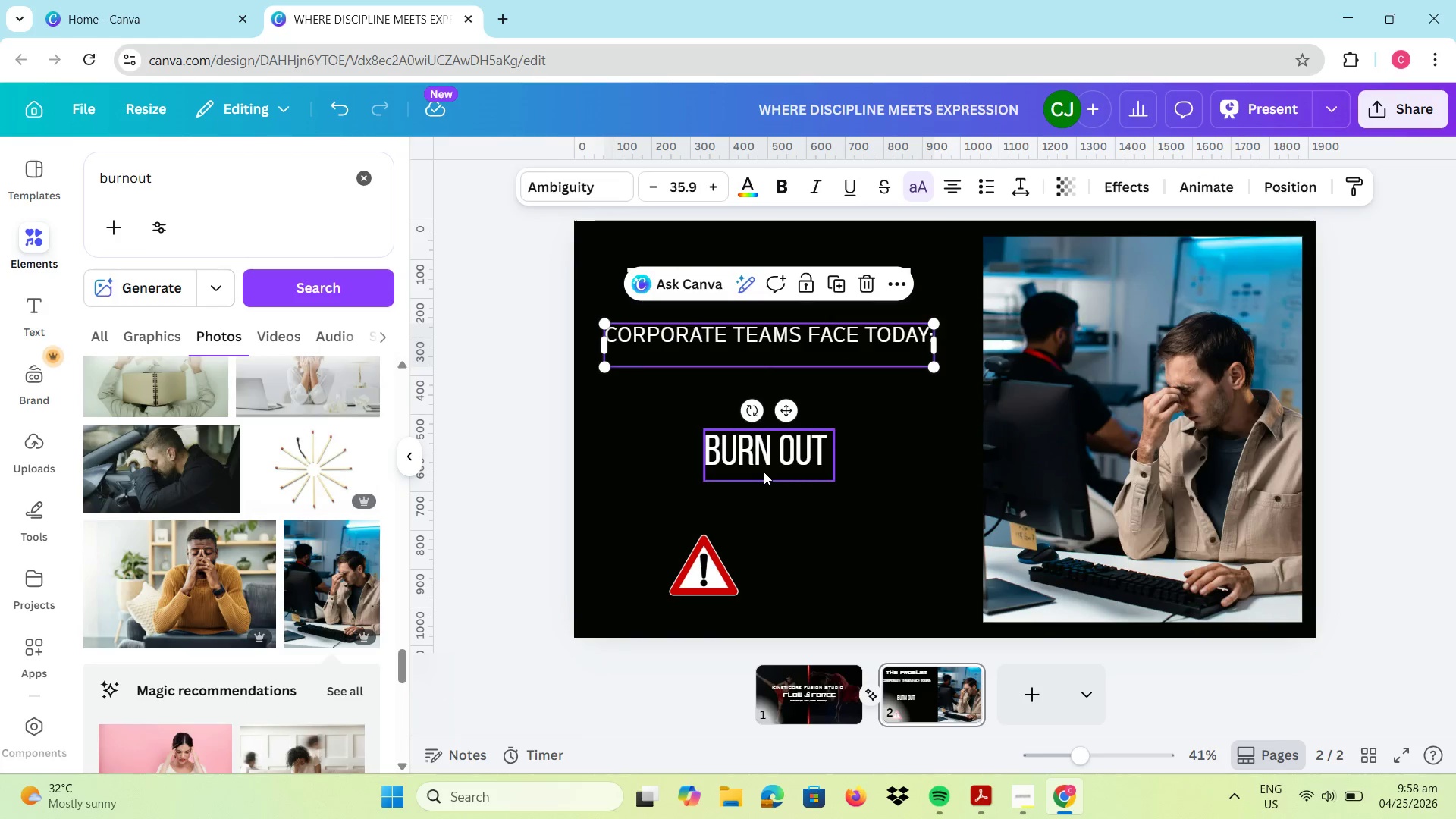 
left_click_drag(start_coordinate=[717, 558], to_coordinate=[686, 472])
 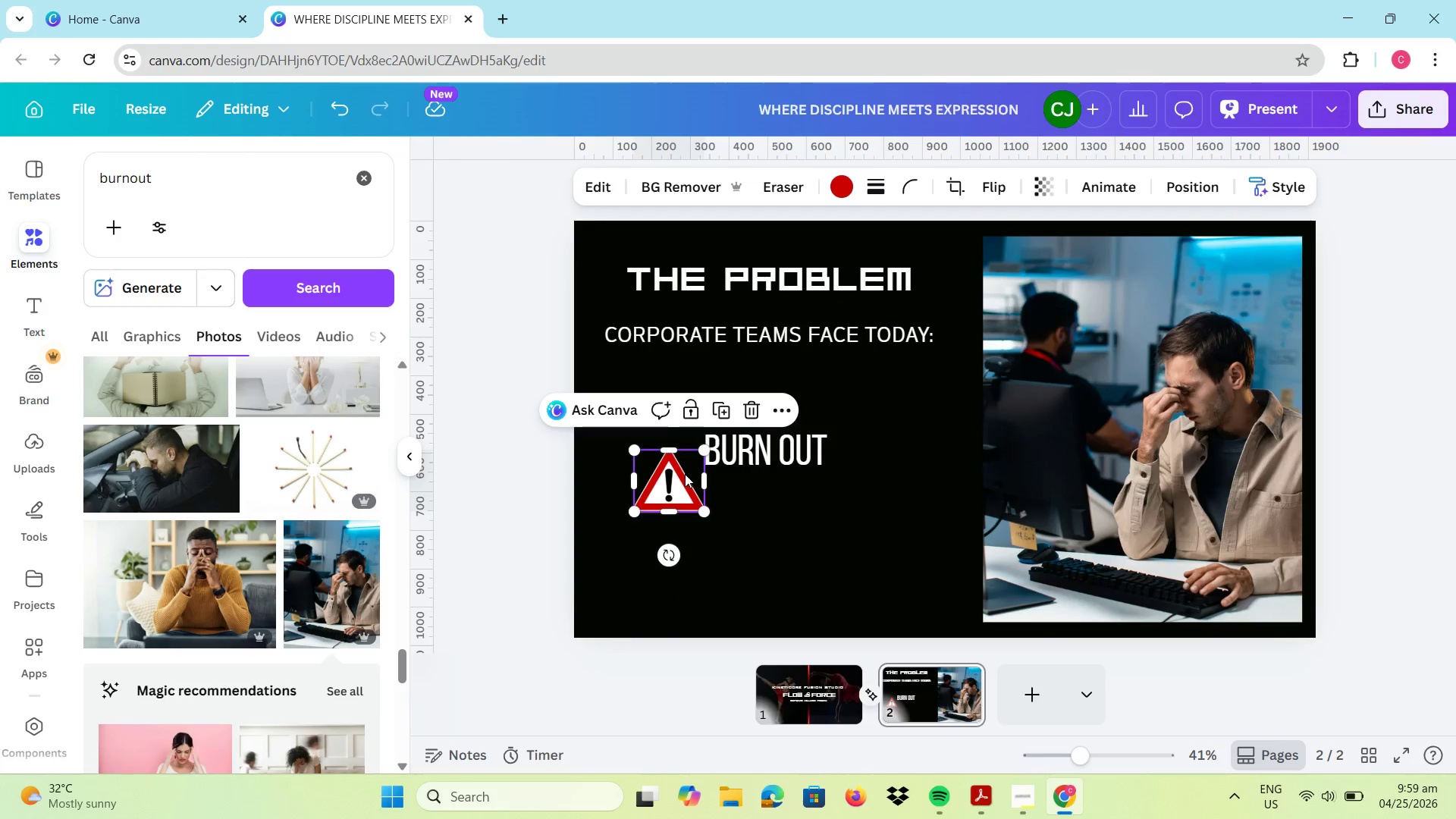 
left_click_drag(start_coordinate=[675, 482], to_coordinate=[661, 405])
 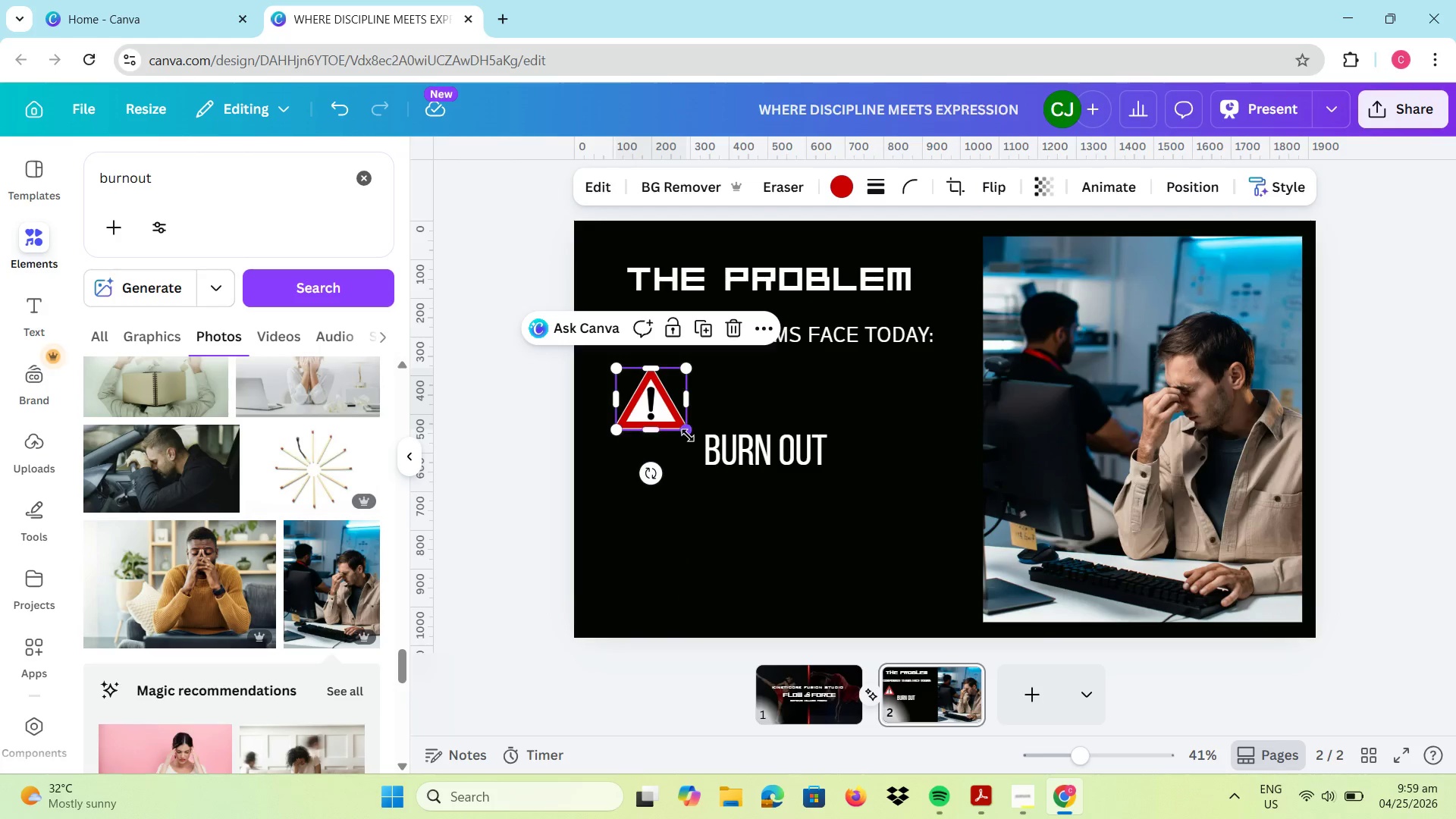 
left_click_drag(start_coordinate=[688, 435], to_coordinate=[661, 406])
 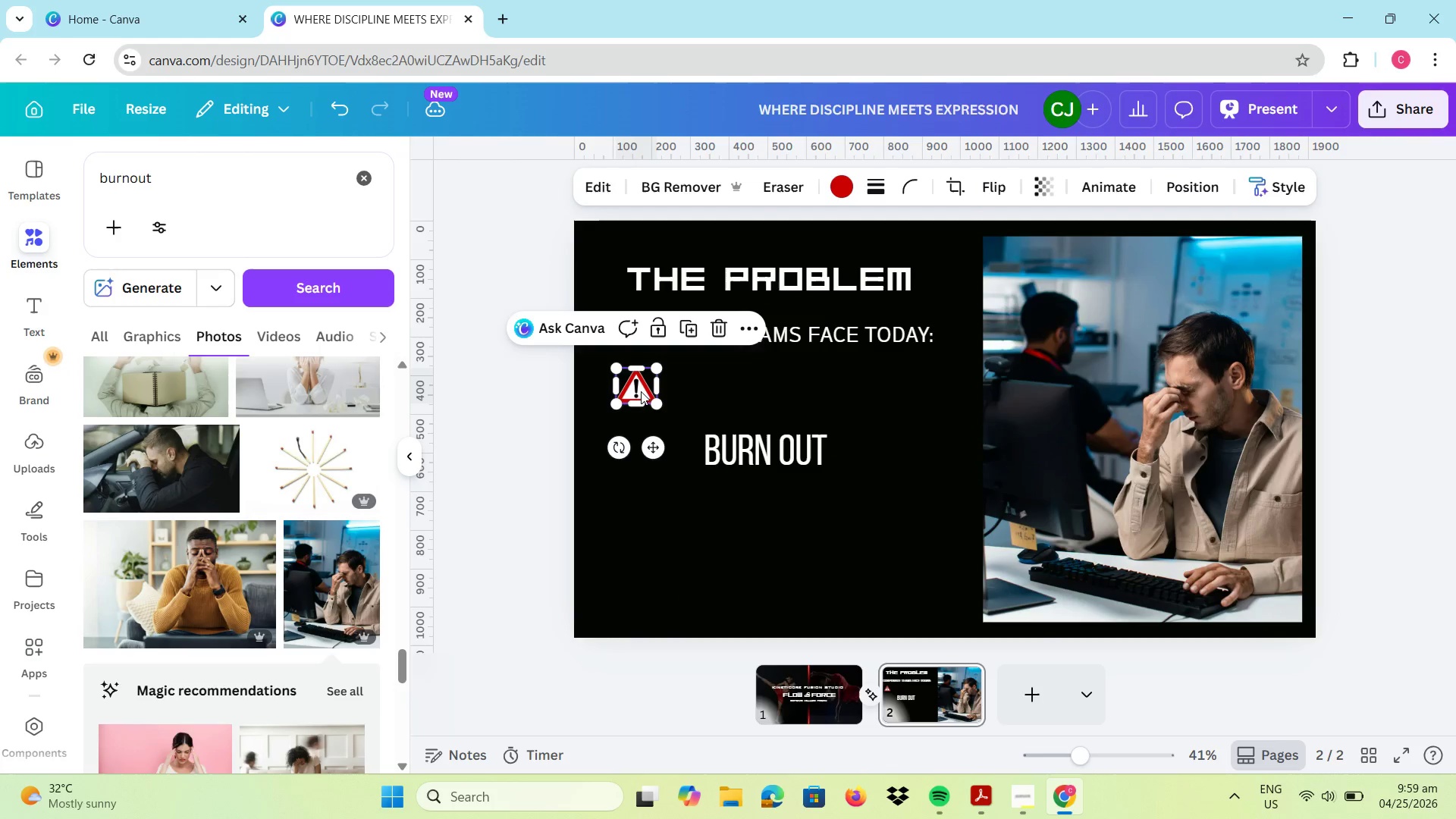 
left_click_drag(start_coordinate=[641, 391], to_coordinate=[651, 405])
 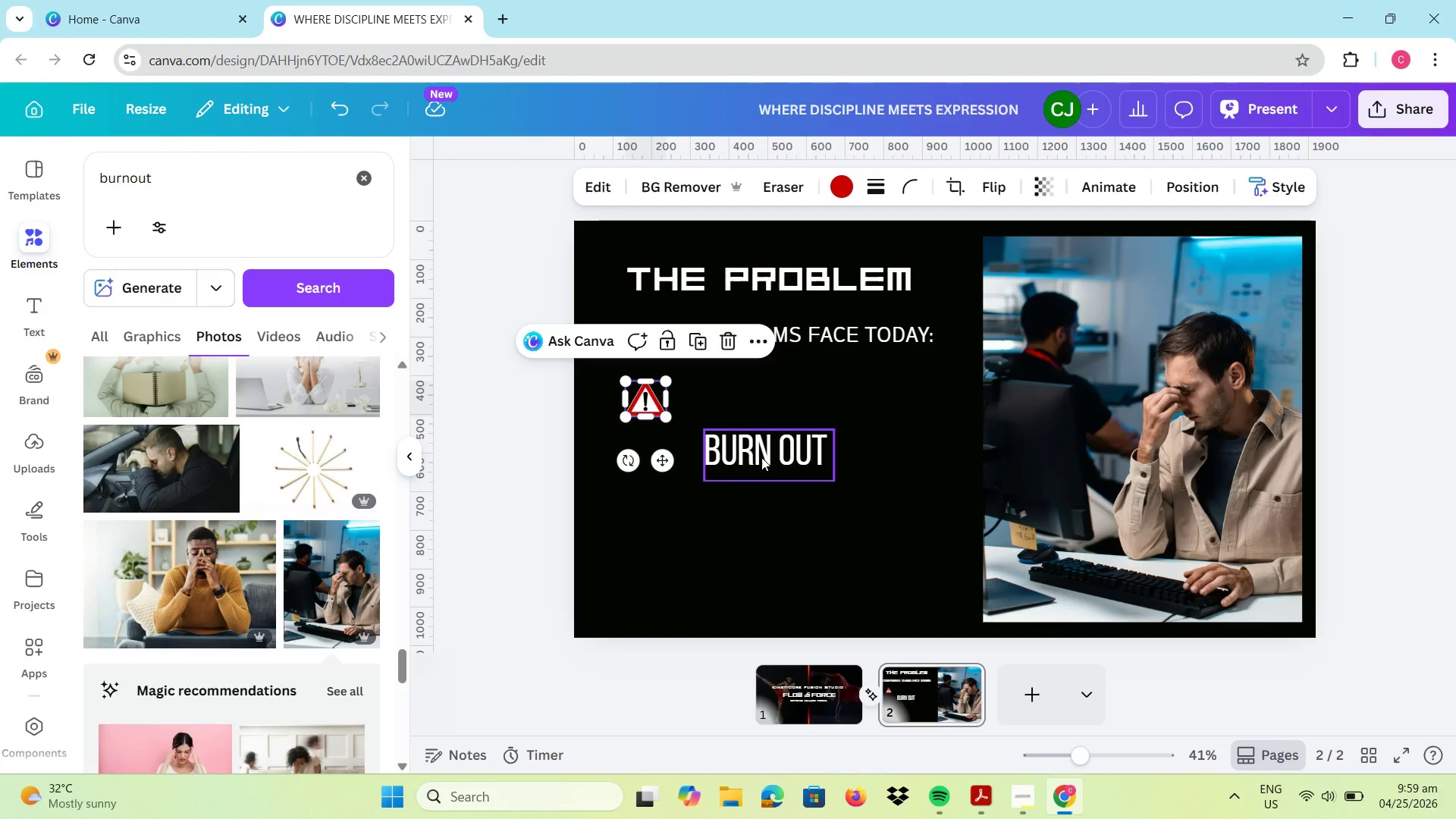 
left_click([762, 457])
 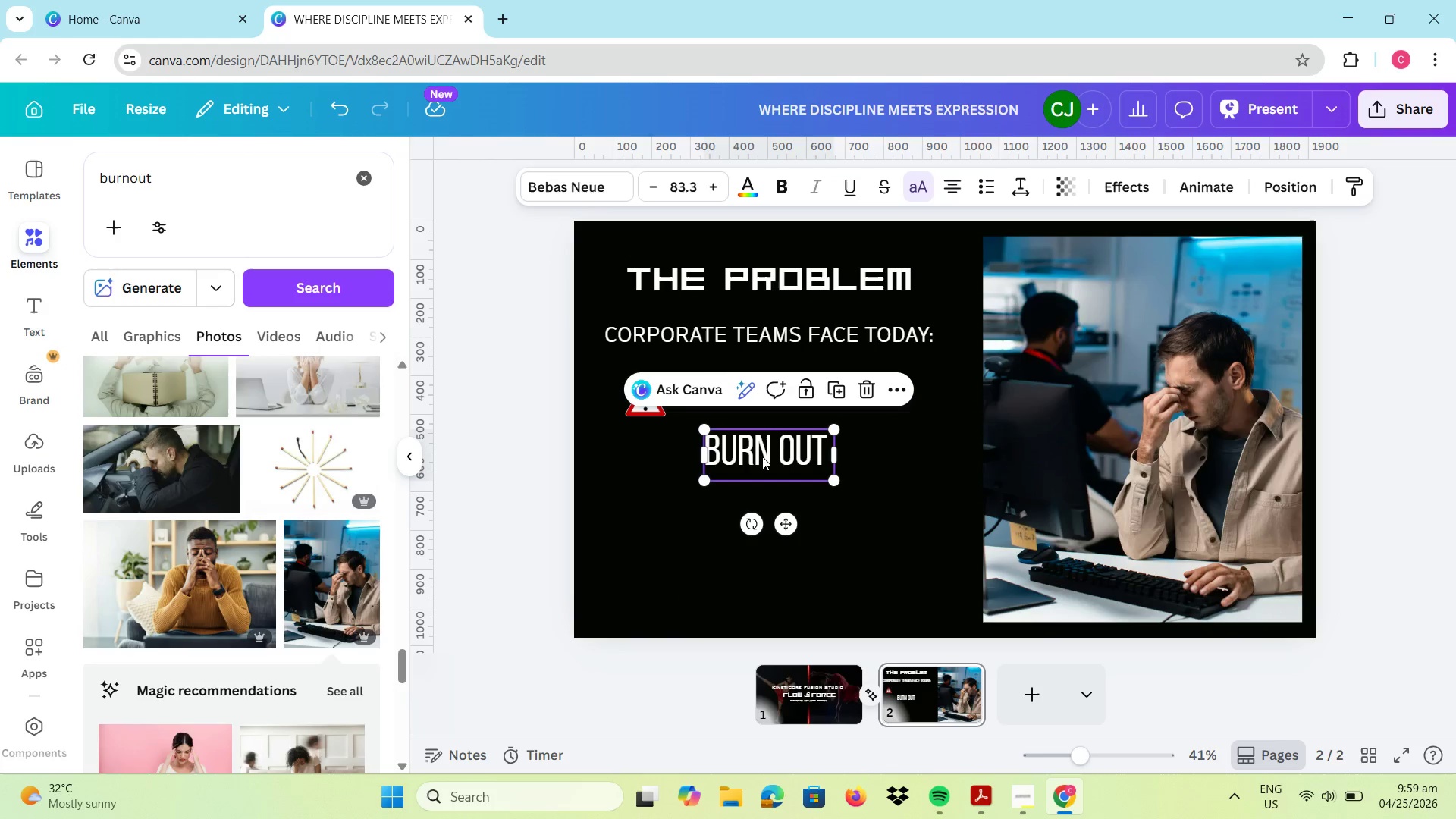 
double_click([762, 457])
 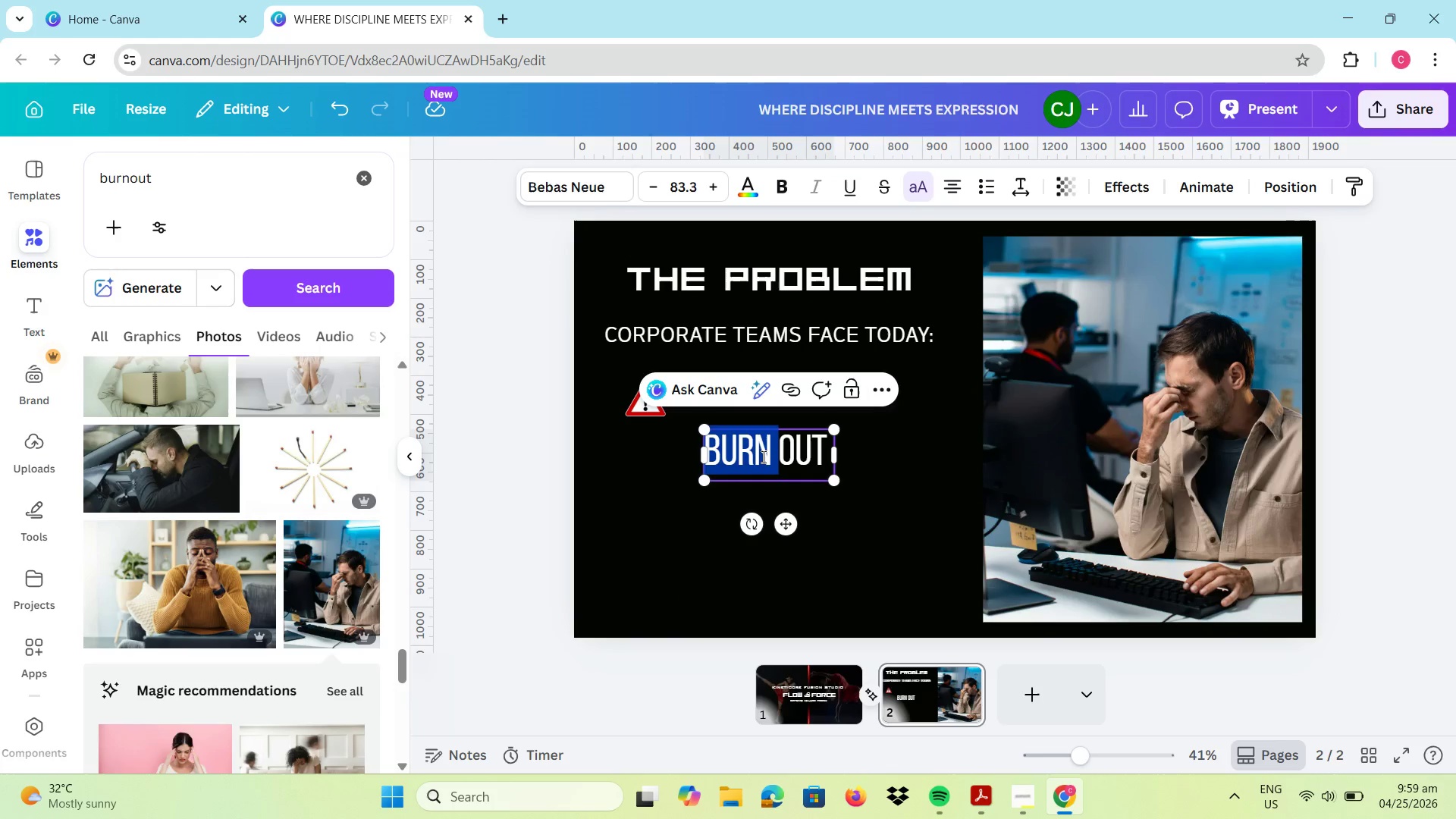 
type(Se)
 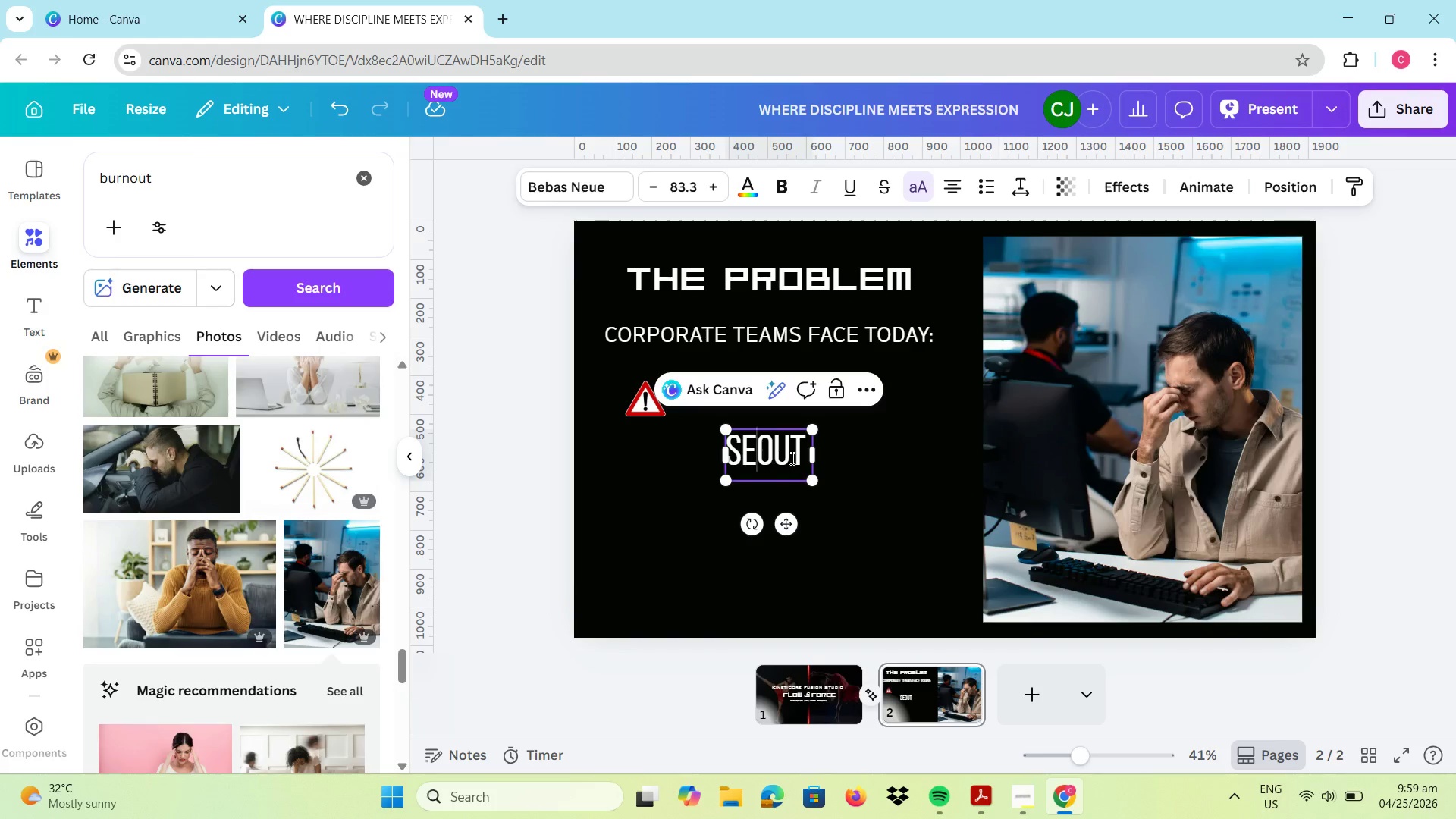 
left_click([806, 466])
 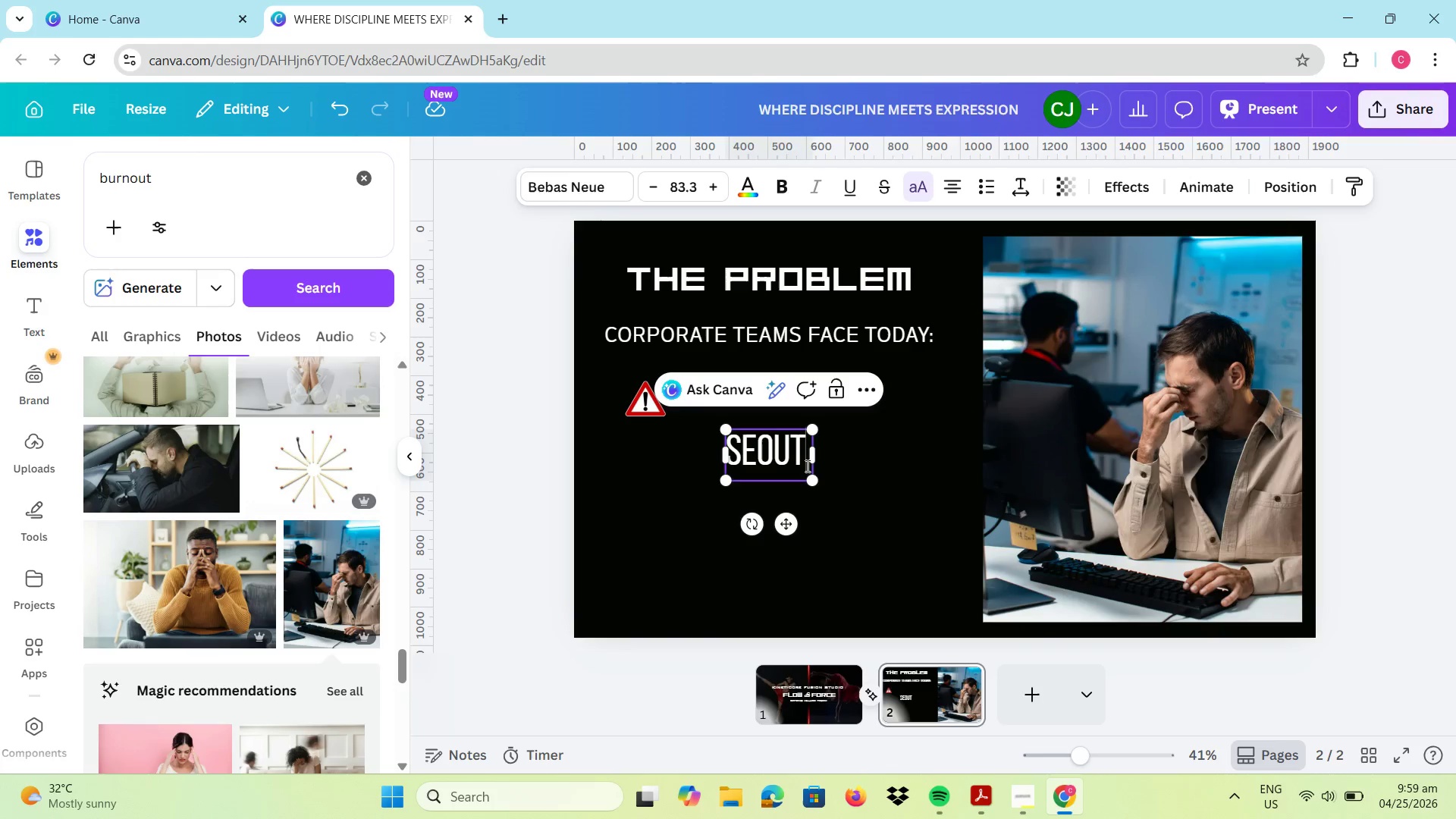 
key(Backspace)
key(Backspace)
key(Backspace)
type(dentary routines)
 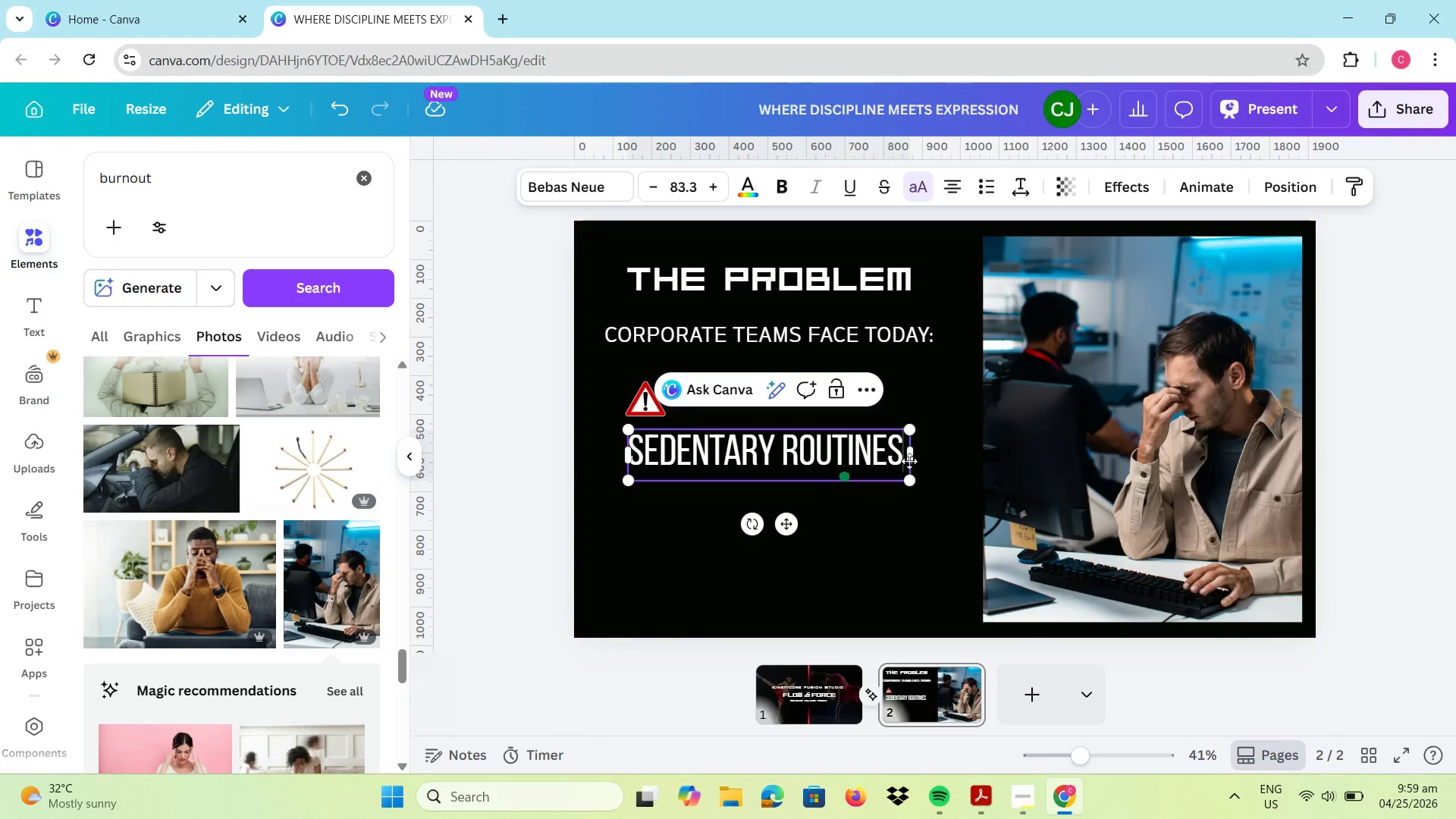 
left_click_drag(start_coordinate=[914, 481], to_coordinate=[823, 443])
 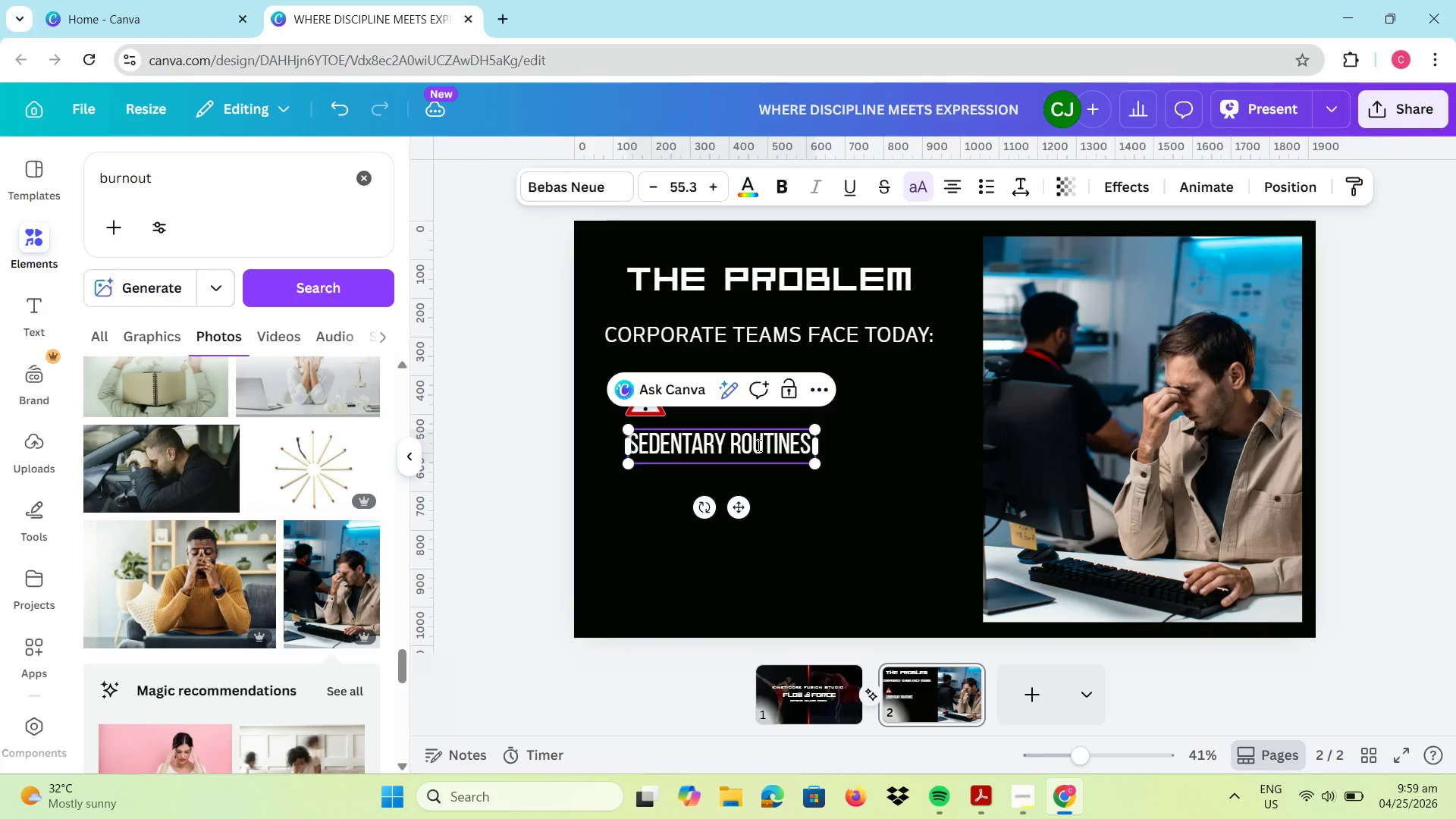 
left_click_drag(start_coordinate=[758, 445], to_coordinate=[779, 429])
 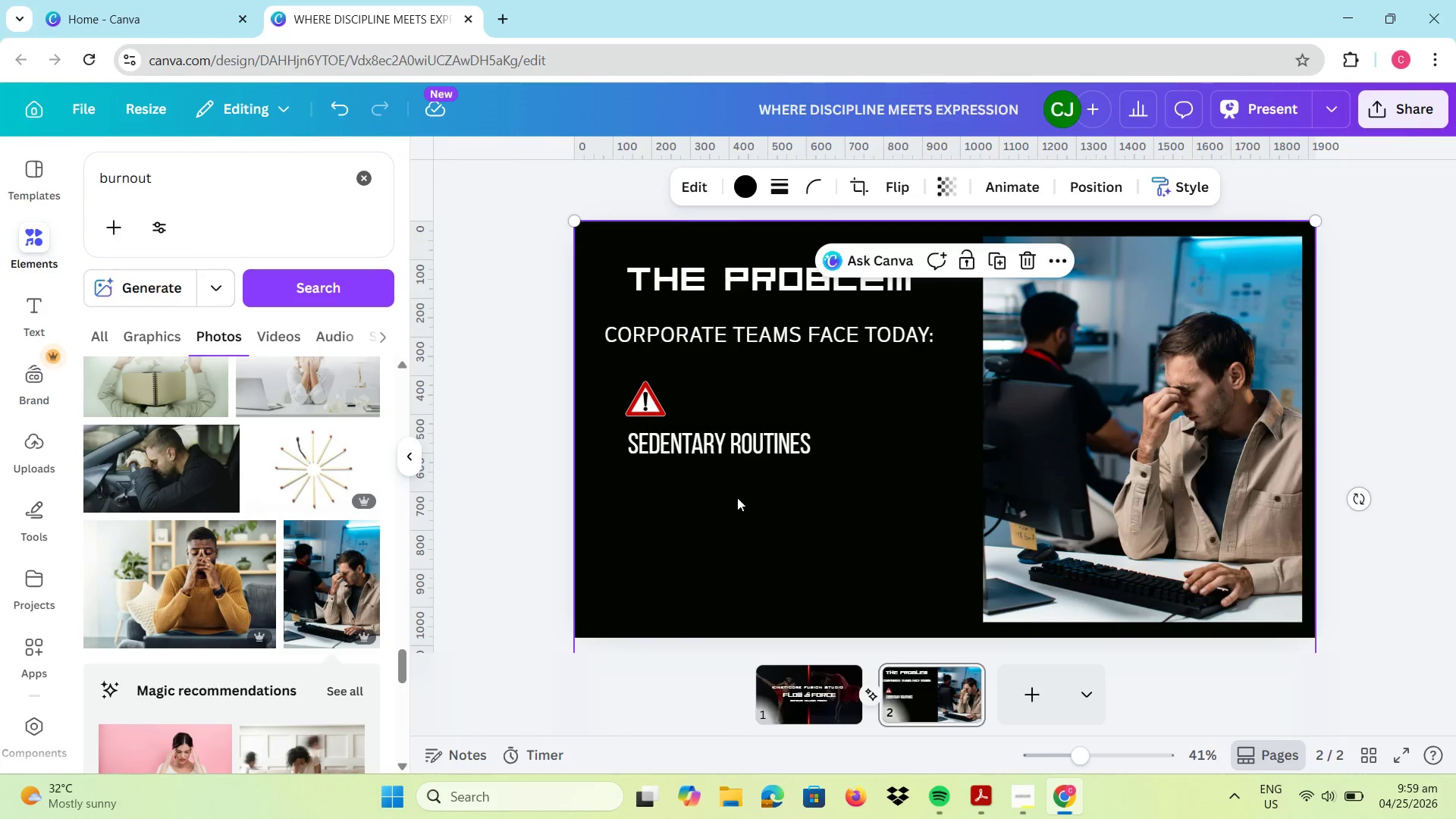 
left_click([736, 447])
 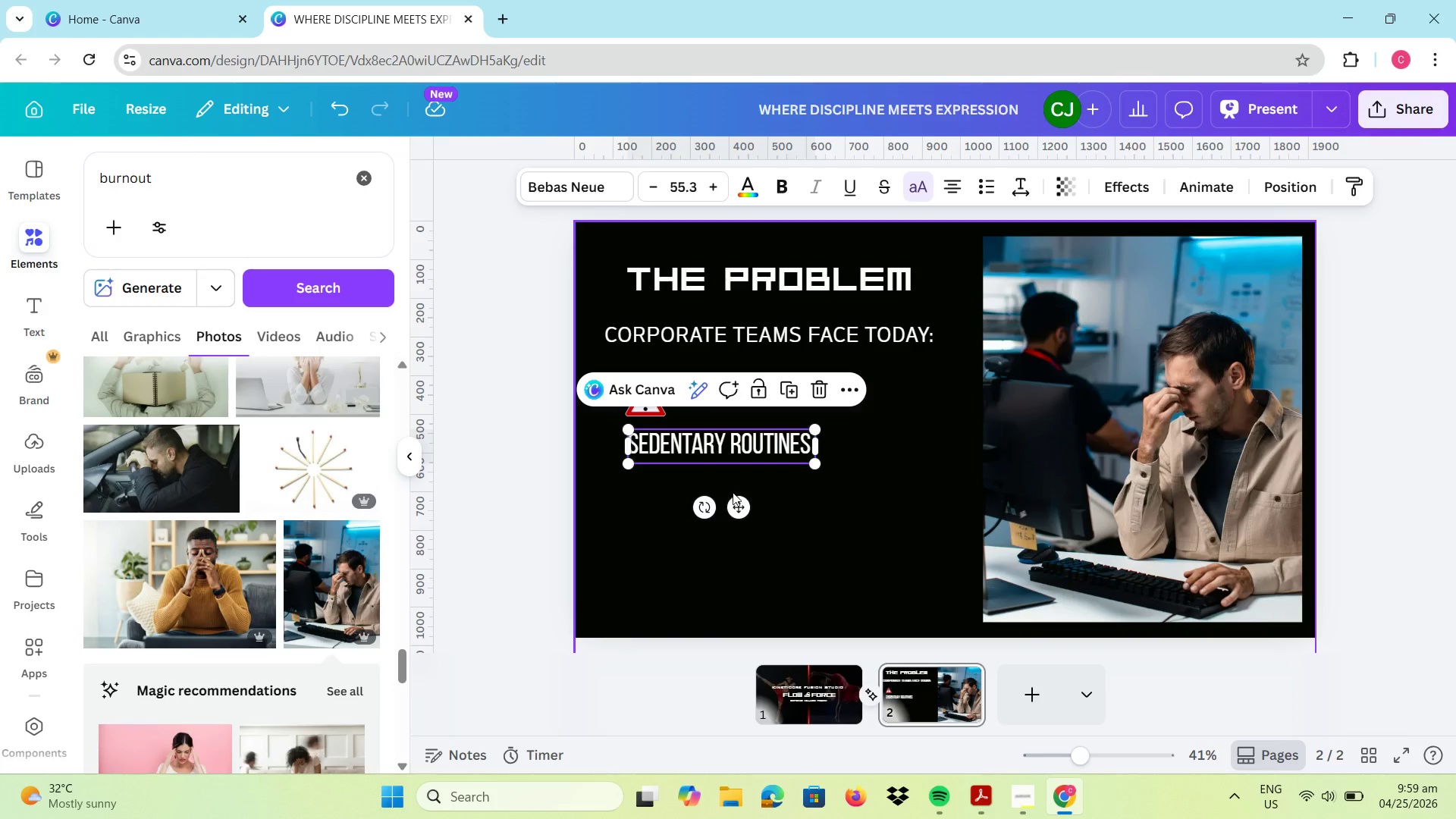 
left_click_drag(start_coordinate=[738, 510], to_coordinate=[787, 463])
 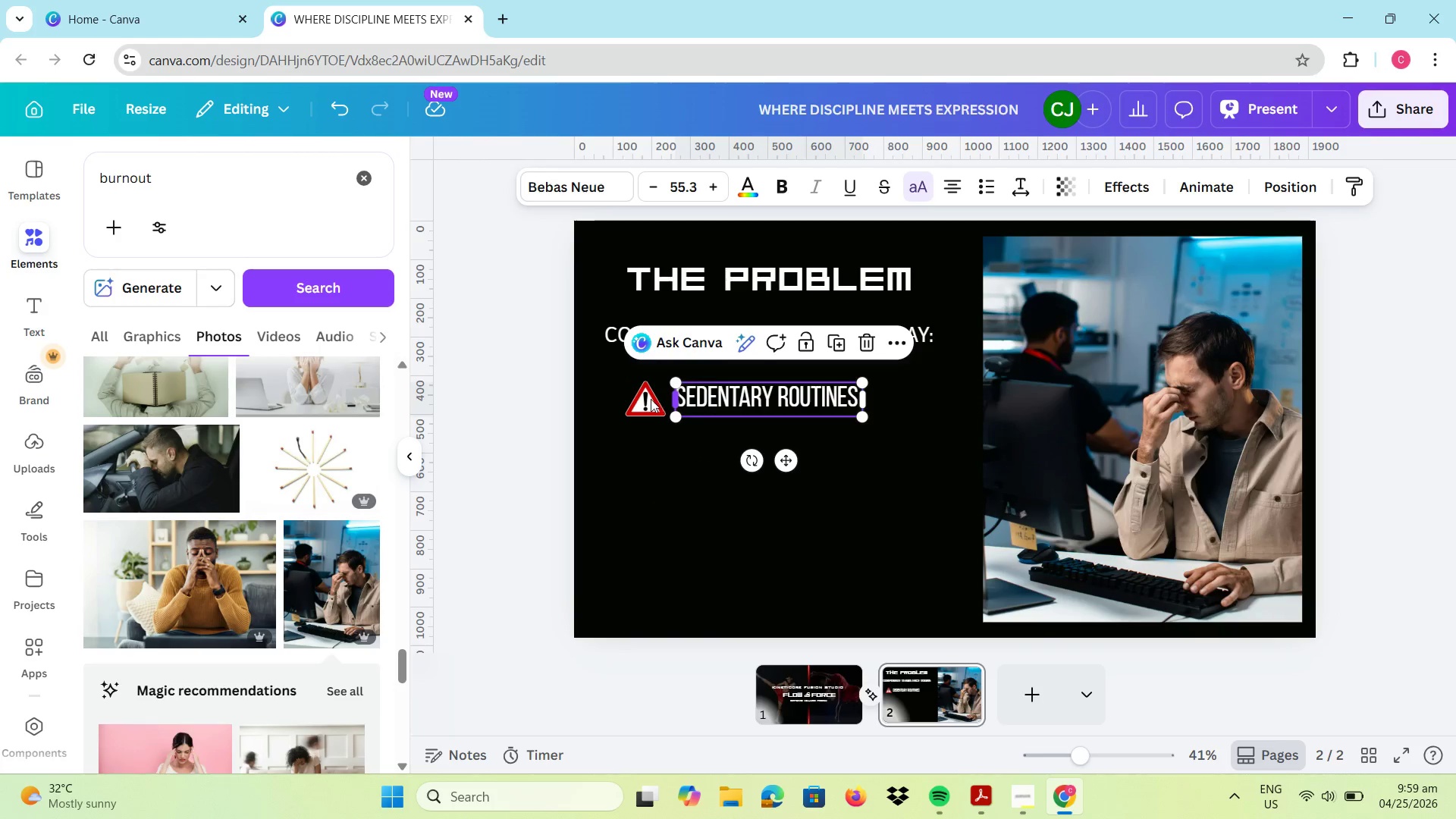 
left_click_drag(start_coordinate=[644, 401], to_coordinate=[645, 395])
 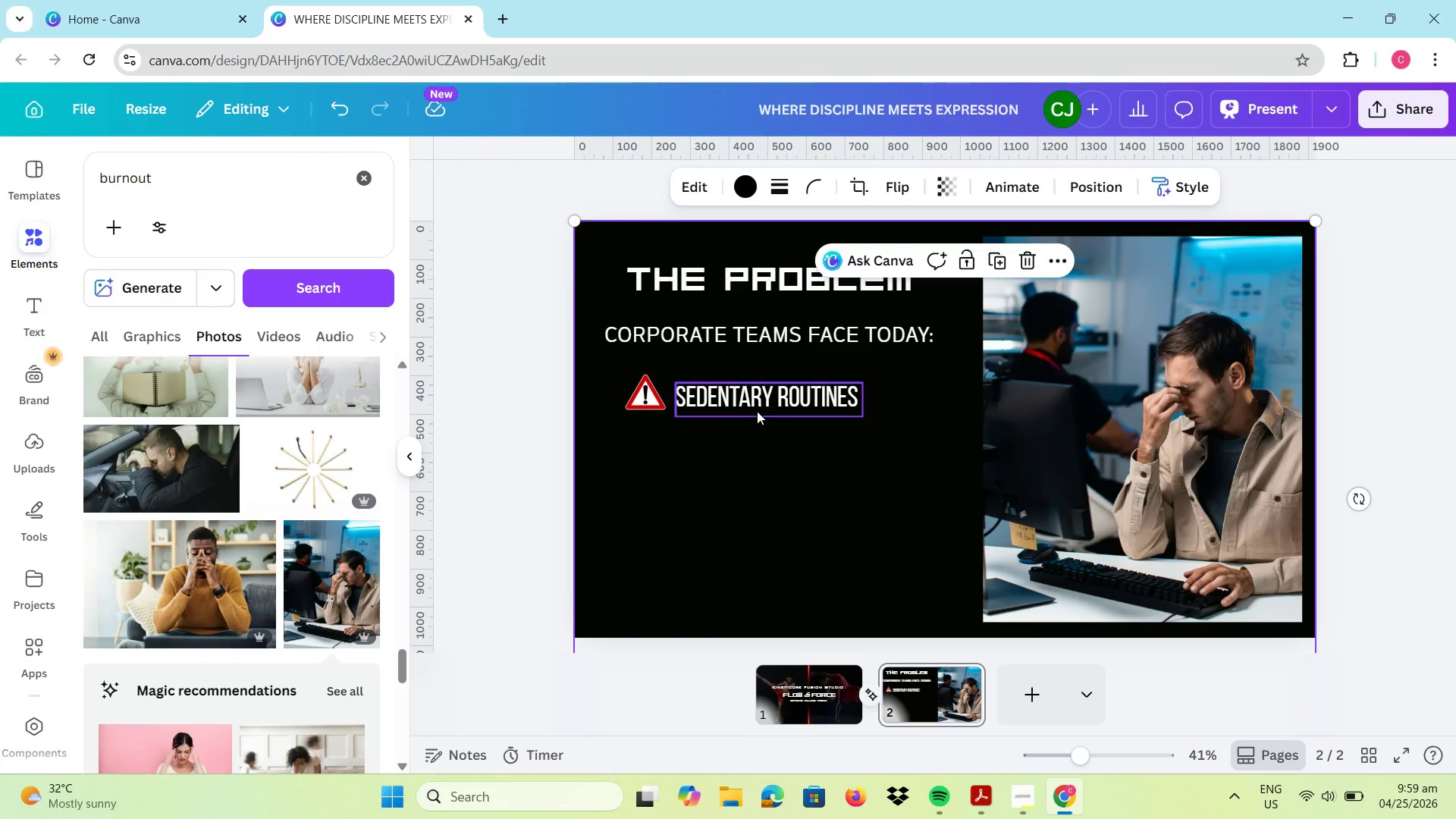 
left_click([761, 399])
 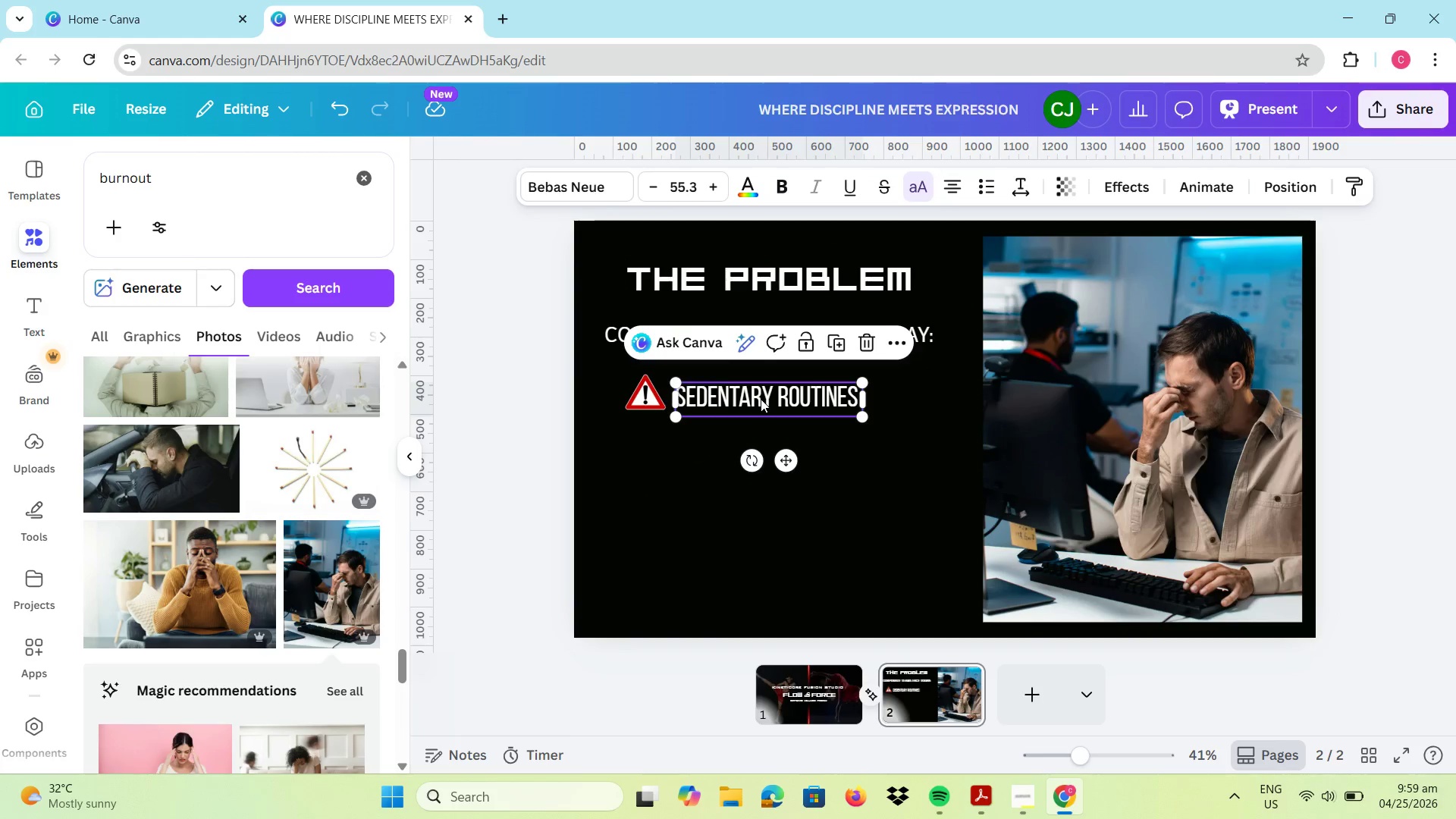 
key(Control+C)
 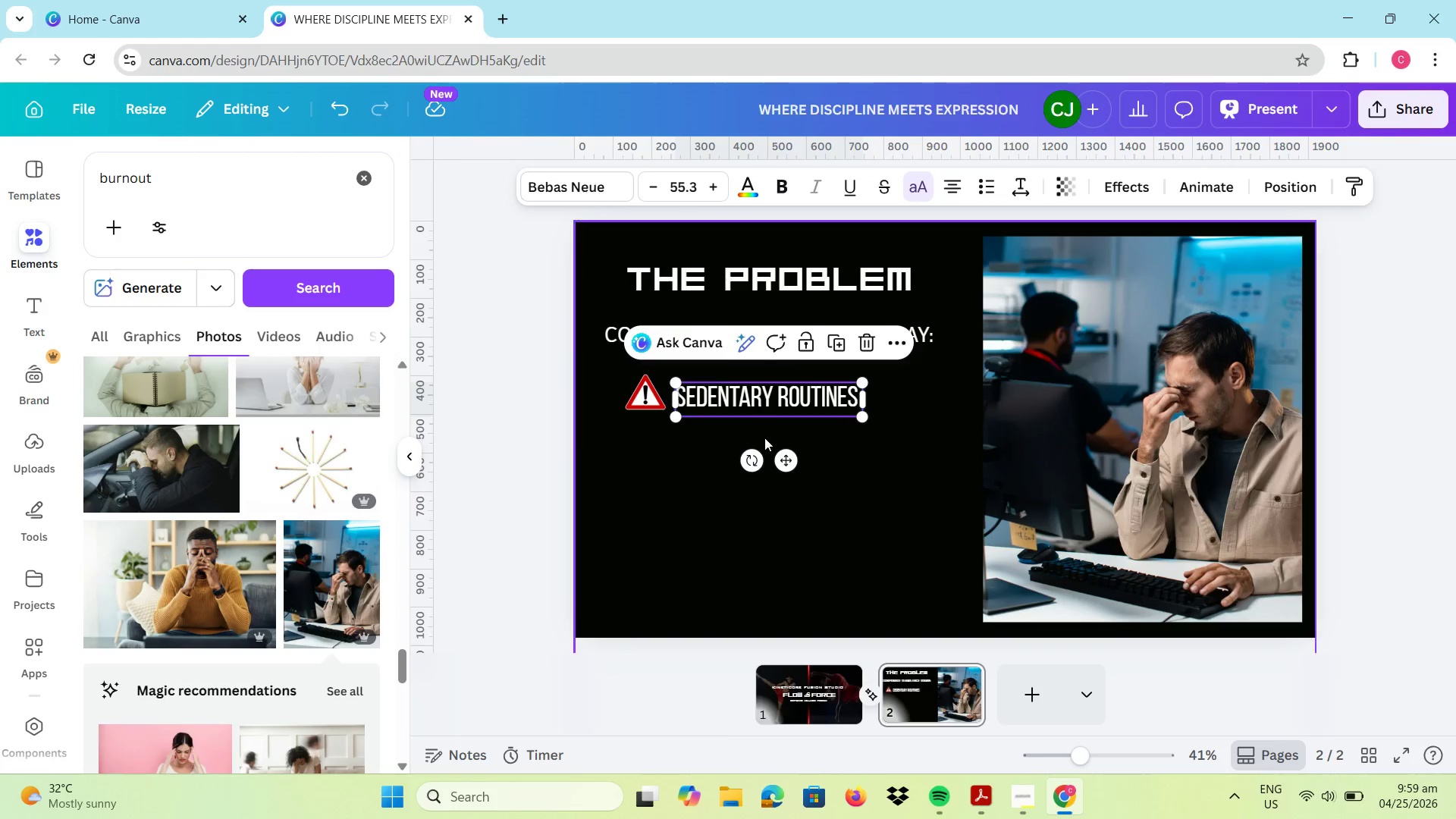 
key(Control+V)
 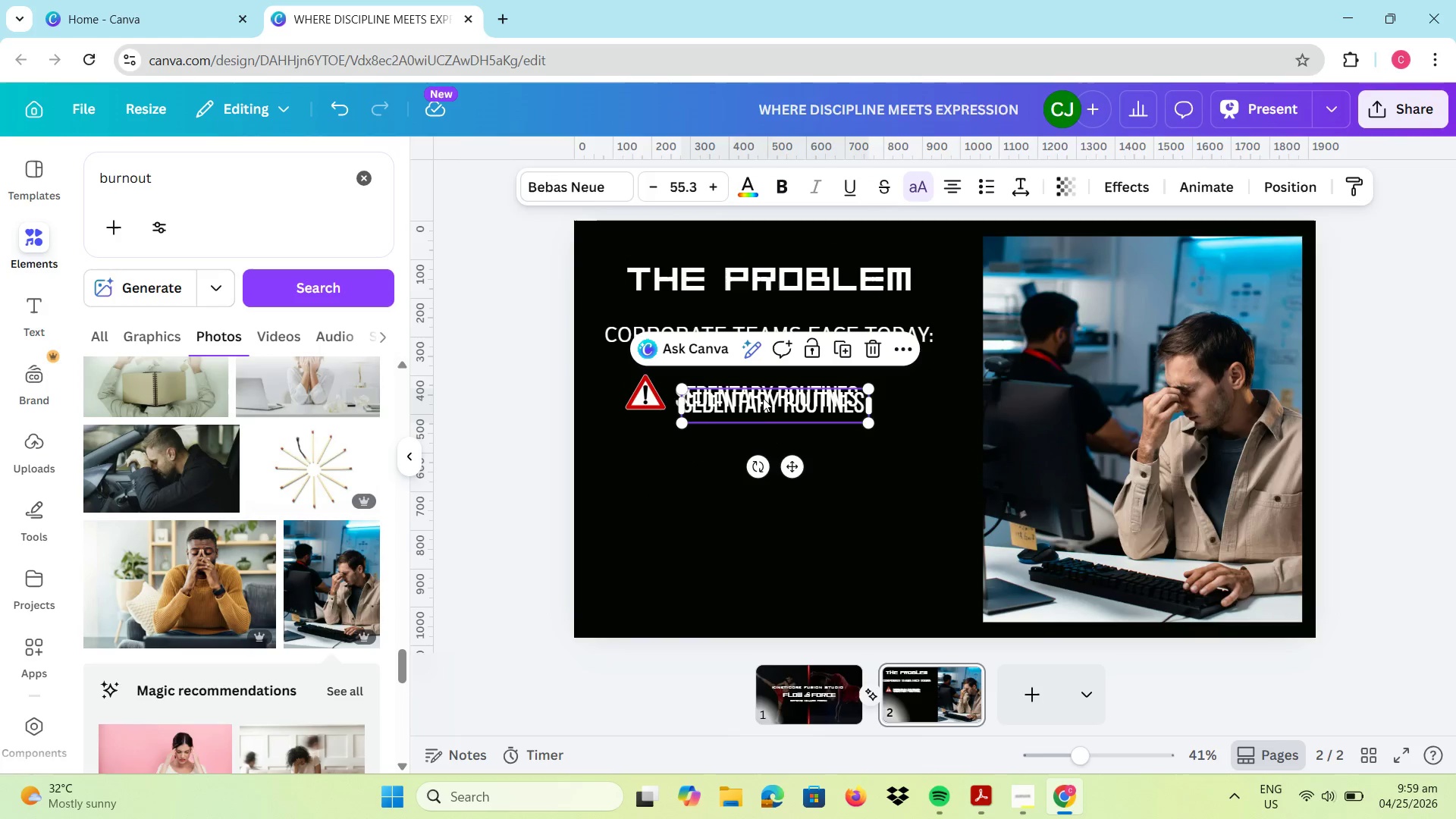 
left_click_drag(start_coordinate=[763, 403], to_coordinate=[755, 437])
 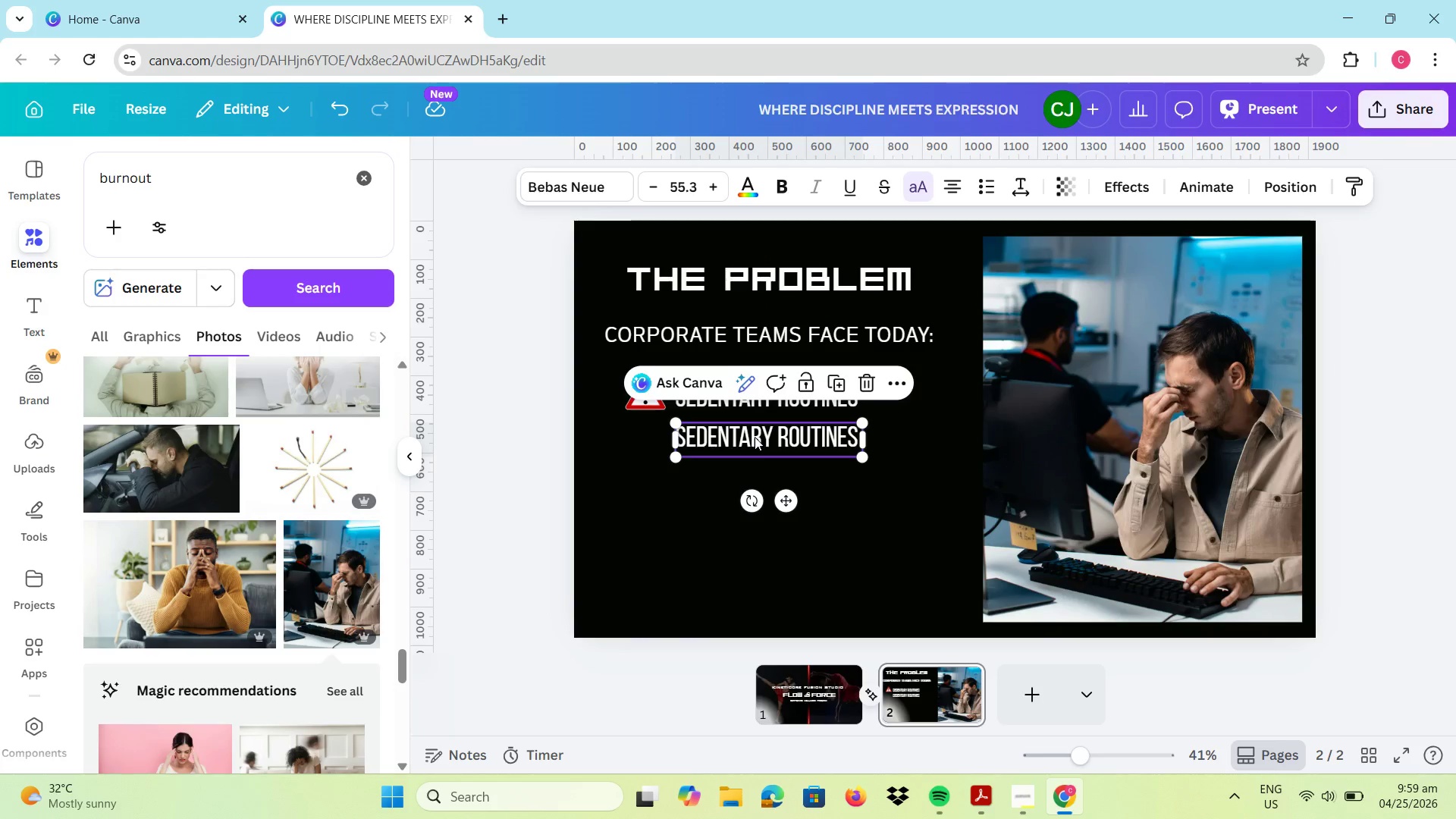 
double_click([755, 437])
 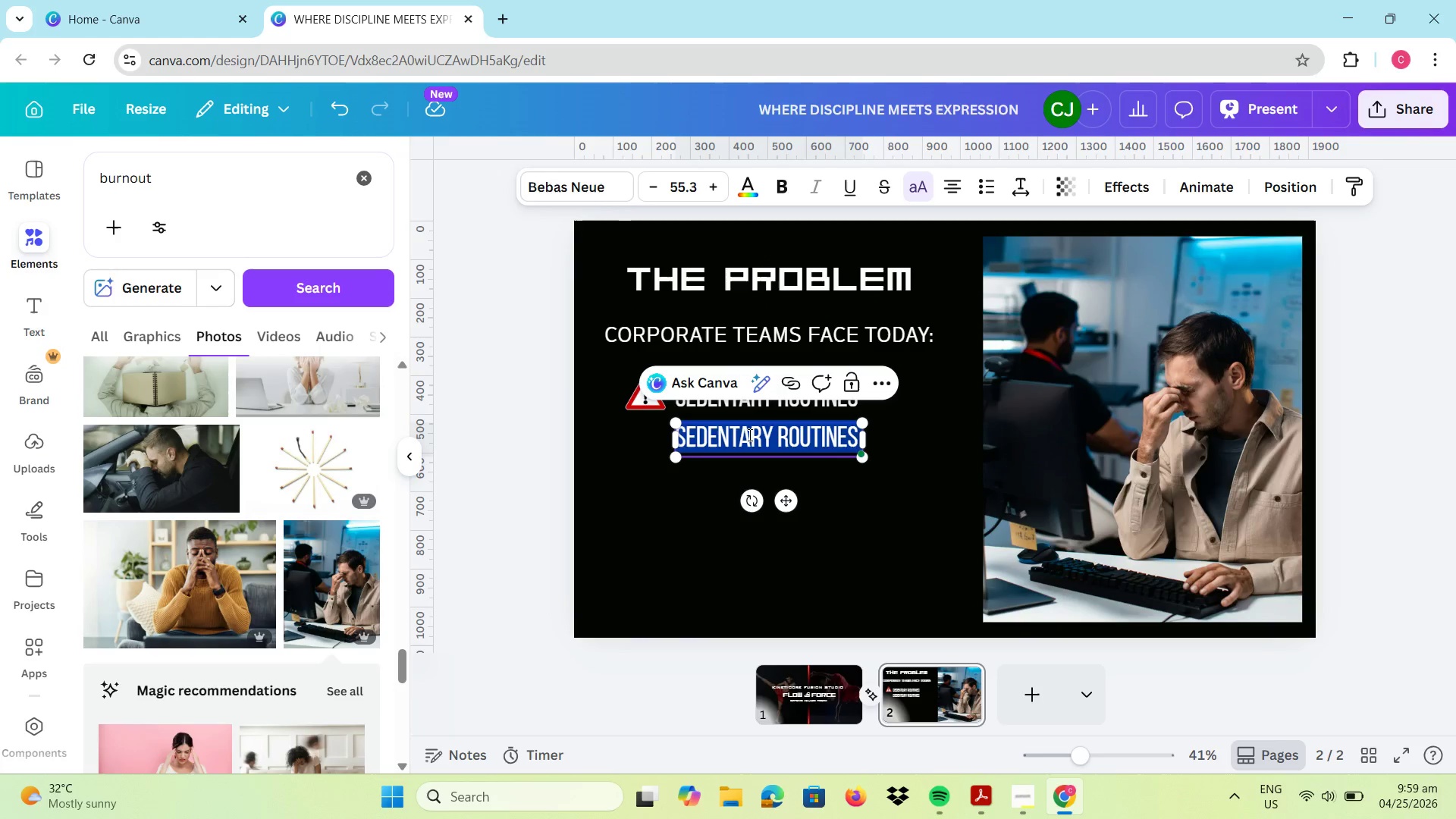 
type(Low engagement levels)
 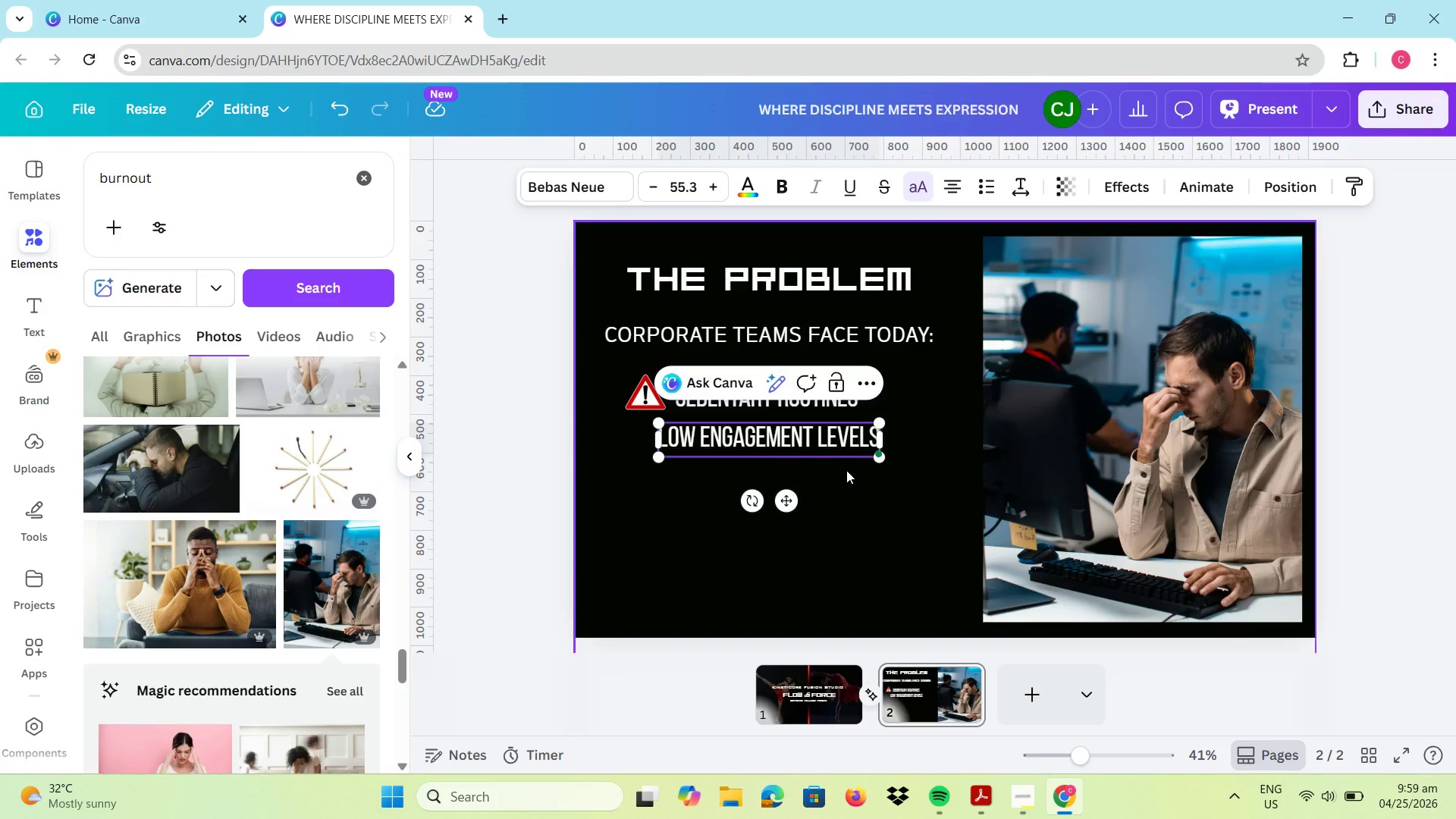 
double_click([782, 435])
 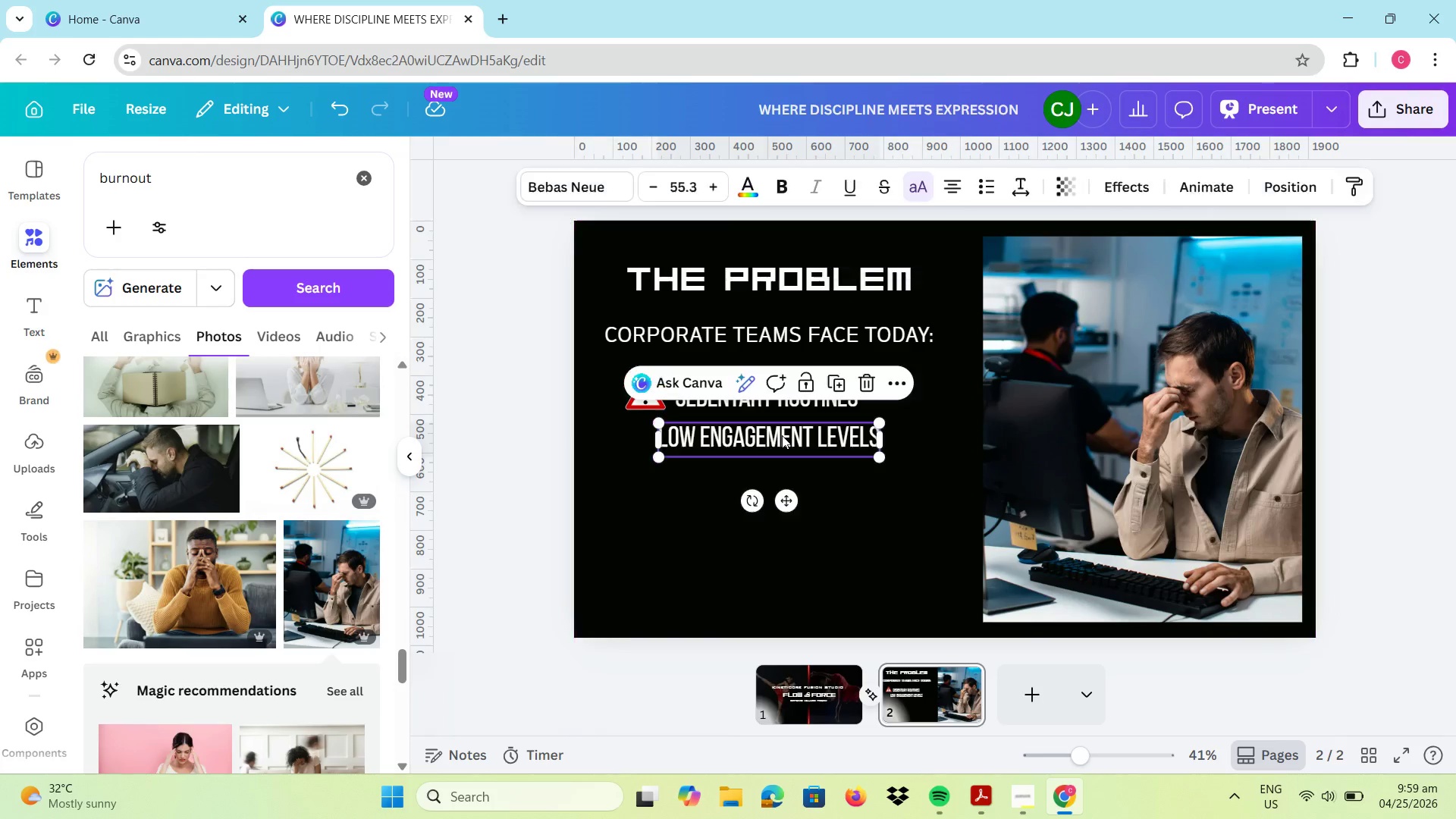 
key(Control+C)
 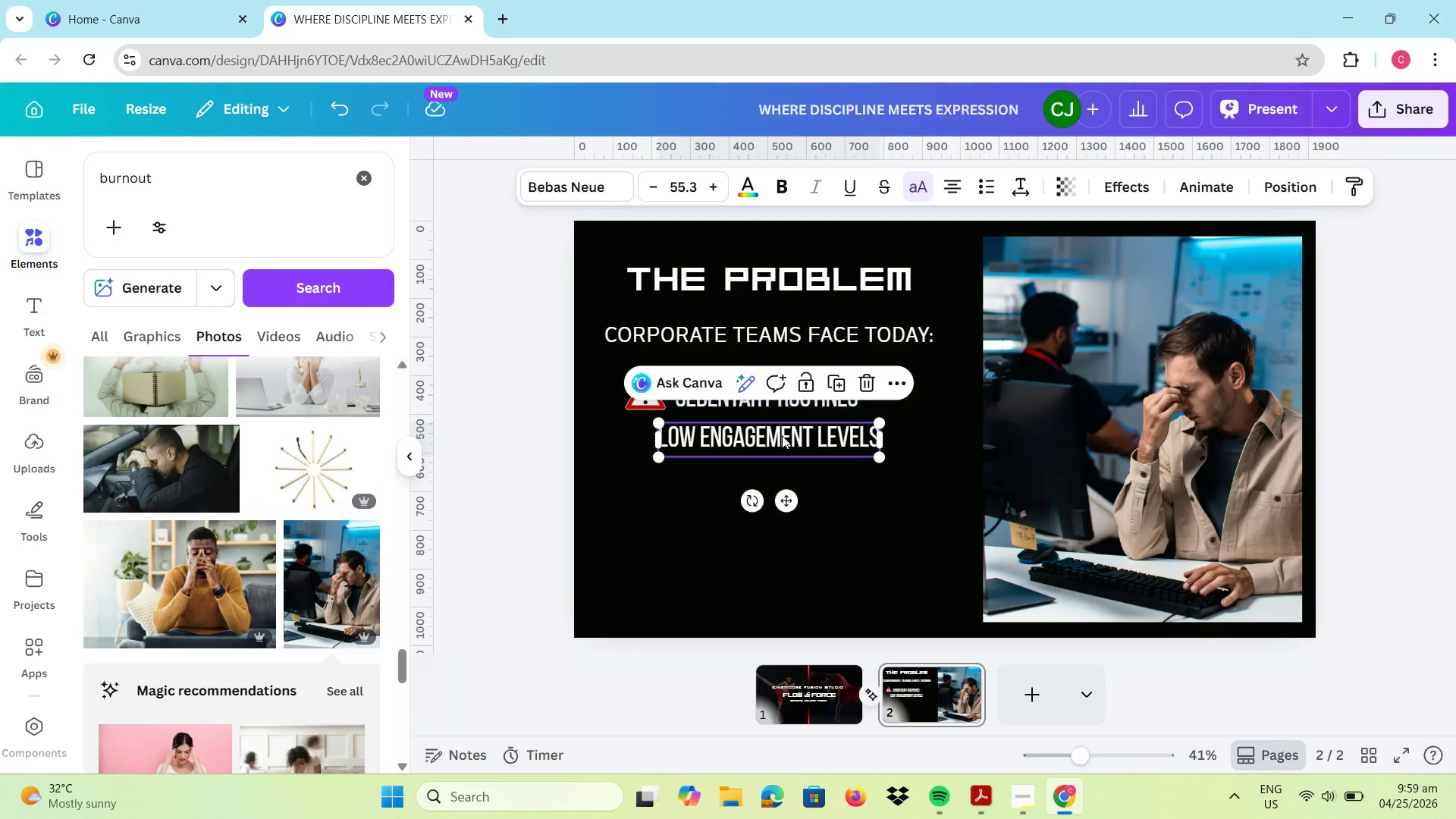 
key(Control+V)
 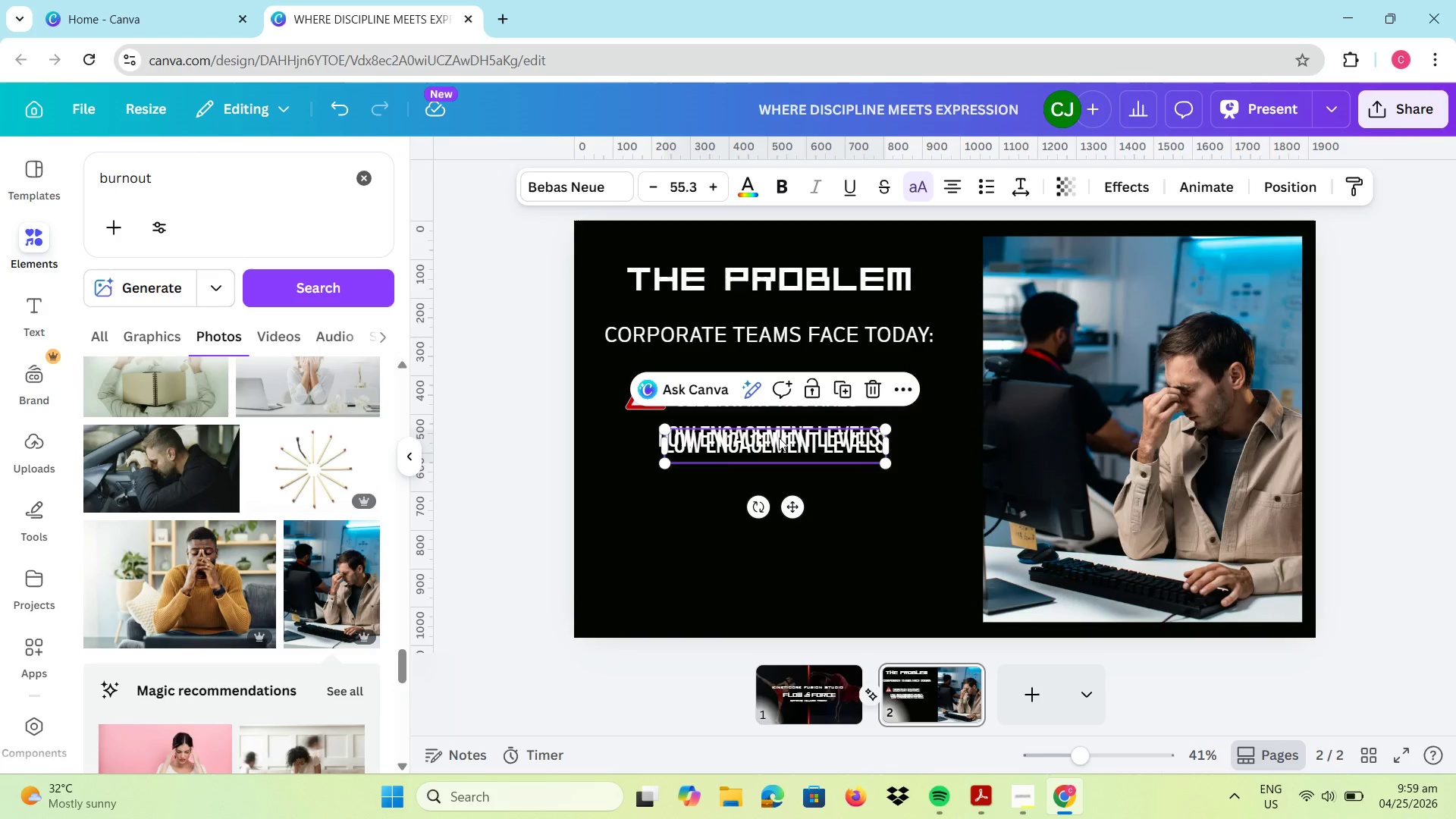 
left_click_drag(start_coordinate=[779, 438], to_coordinate=[770, 491])
 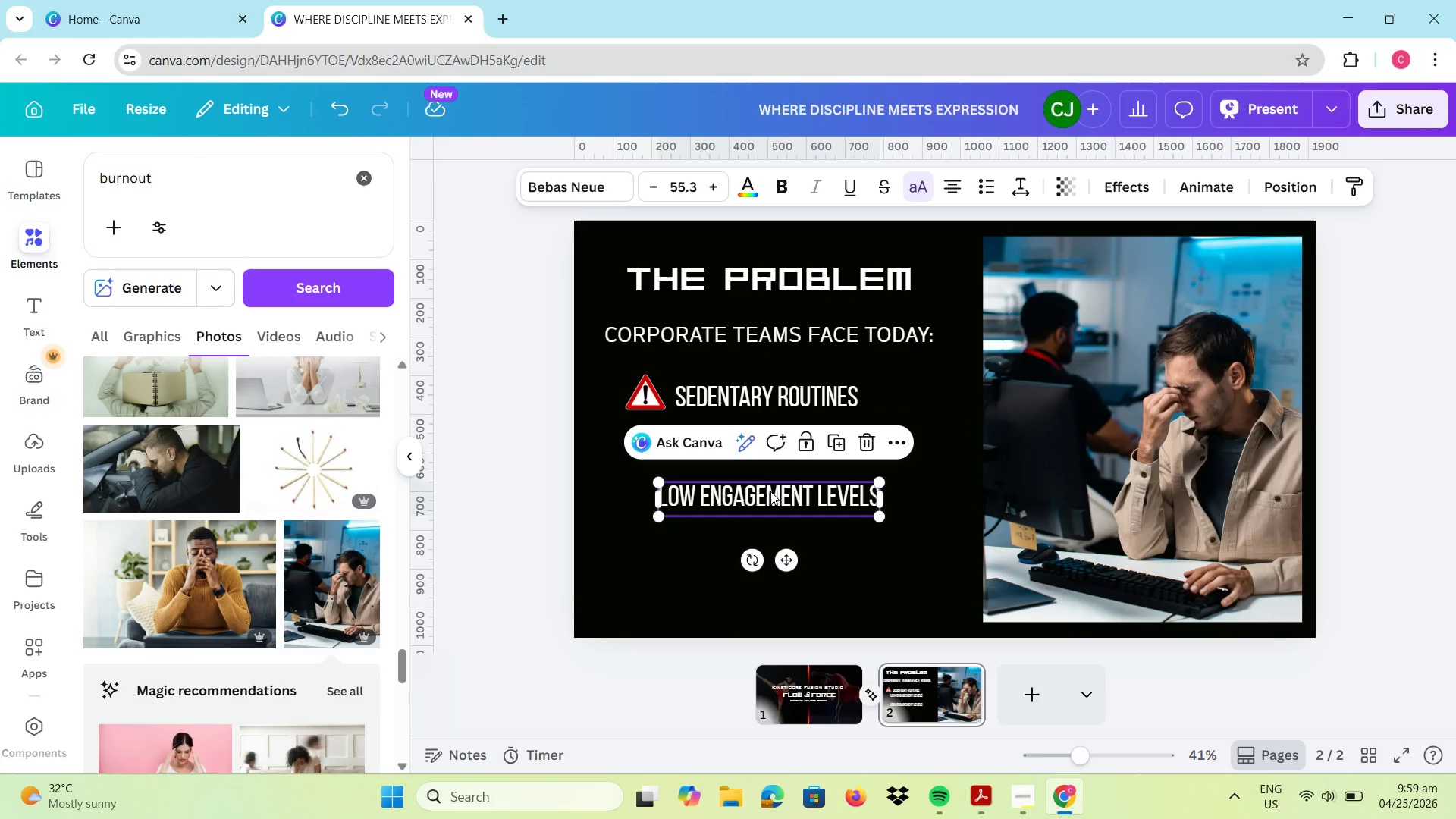 
double_click([770, 491])
 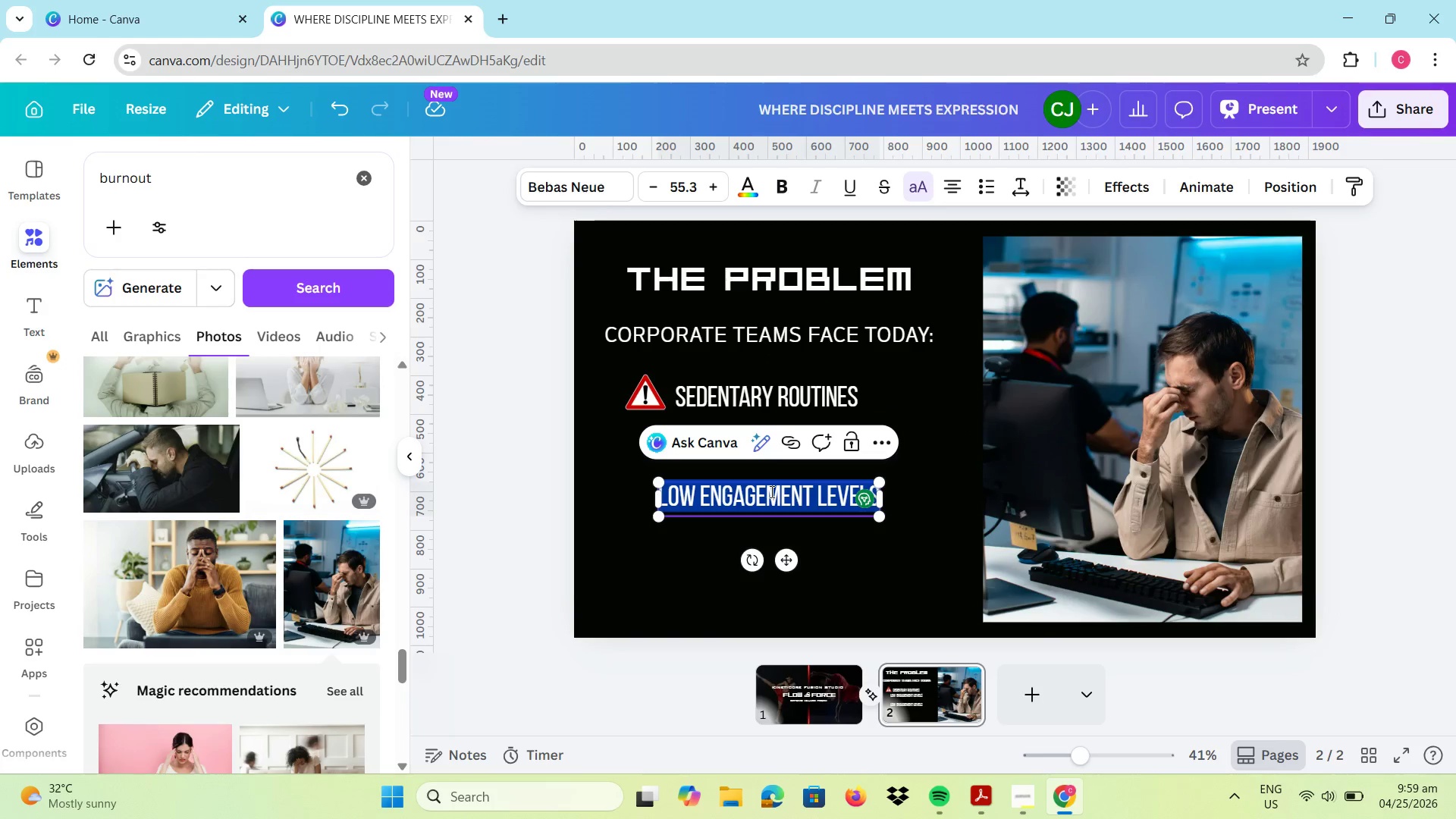 
type(riding)
key(Backspace)
key(Backspace)
key(Backspace)
key(Backspace)
type(sing mental fatigue)
 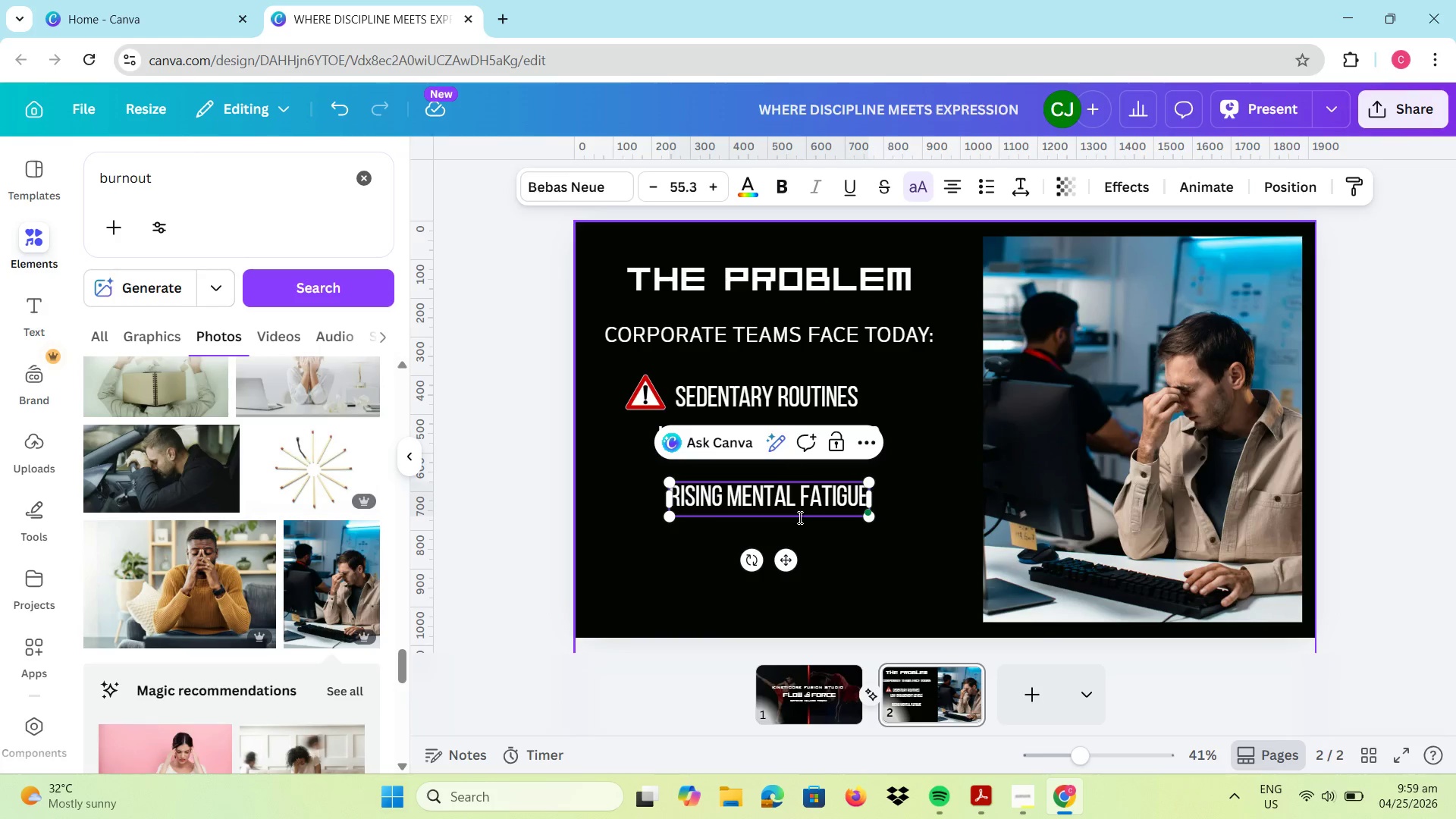 
left_click([899, 541])
 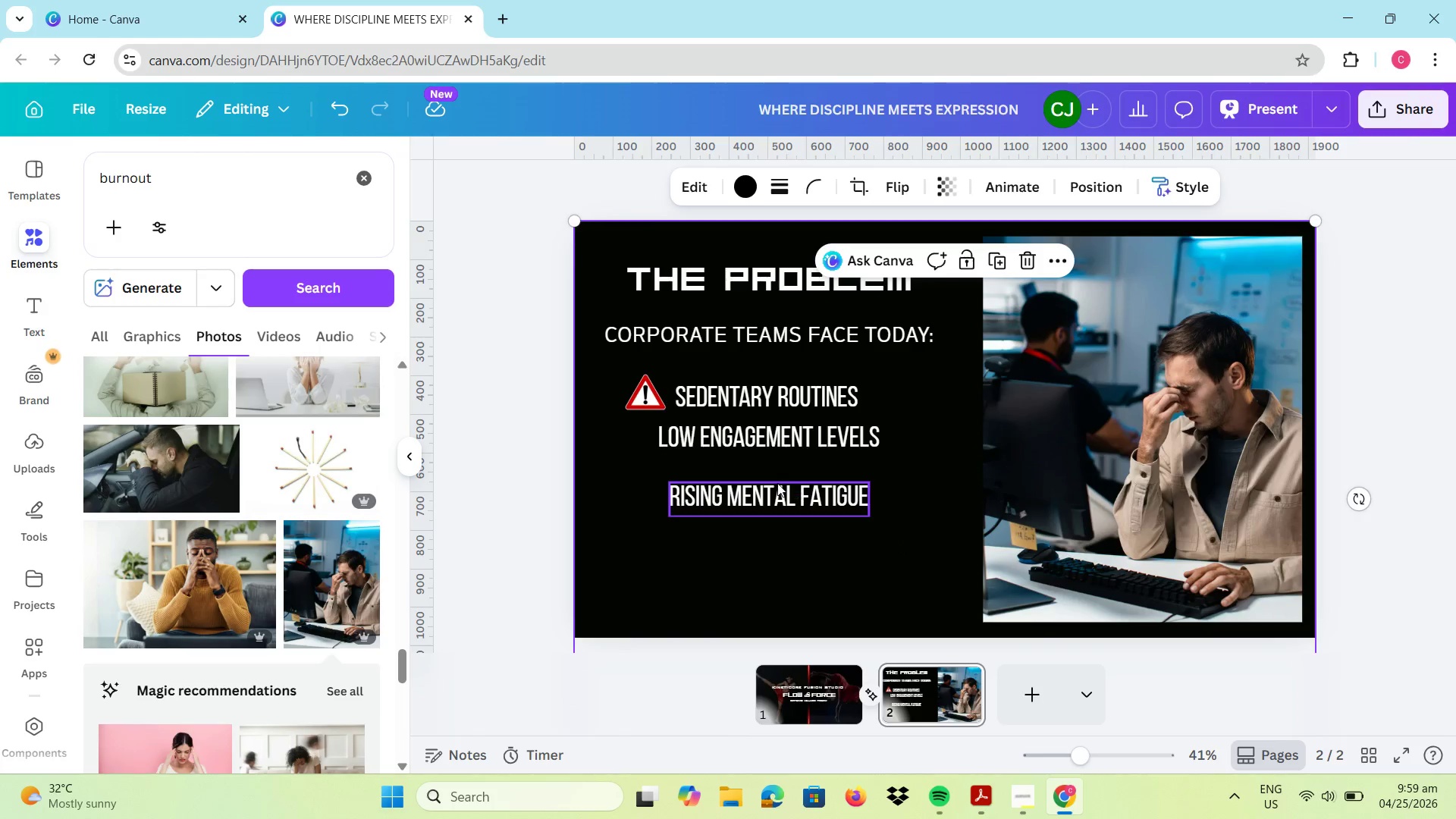 
left_click_drag(start_coordinate=[771, 493], to_coordinate=[774, 488])
 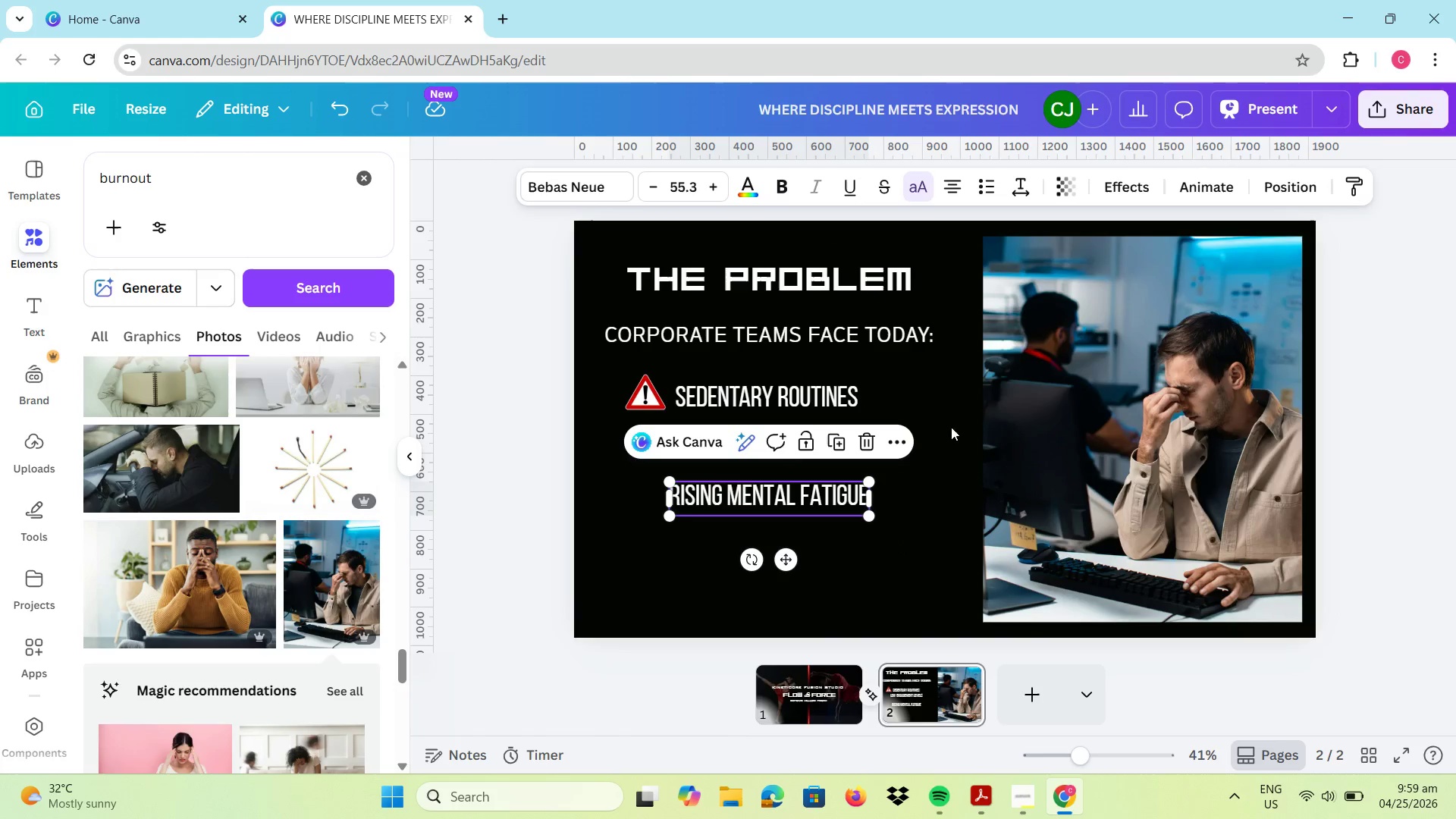 
left_click([930, 377])
 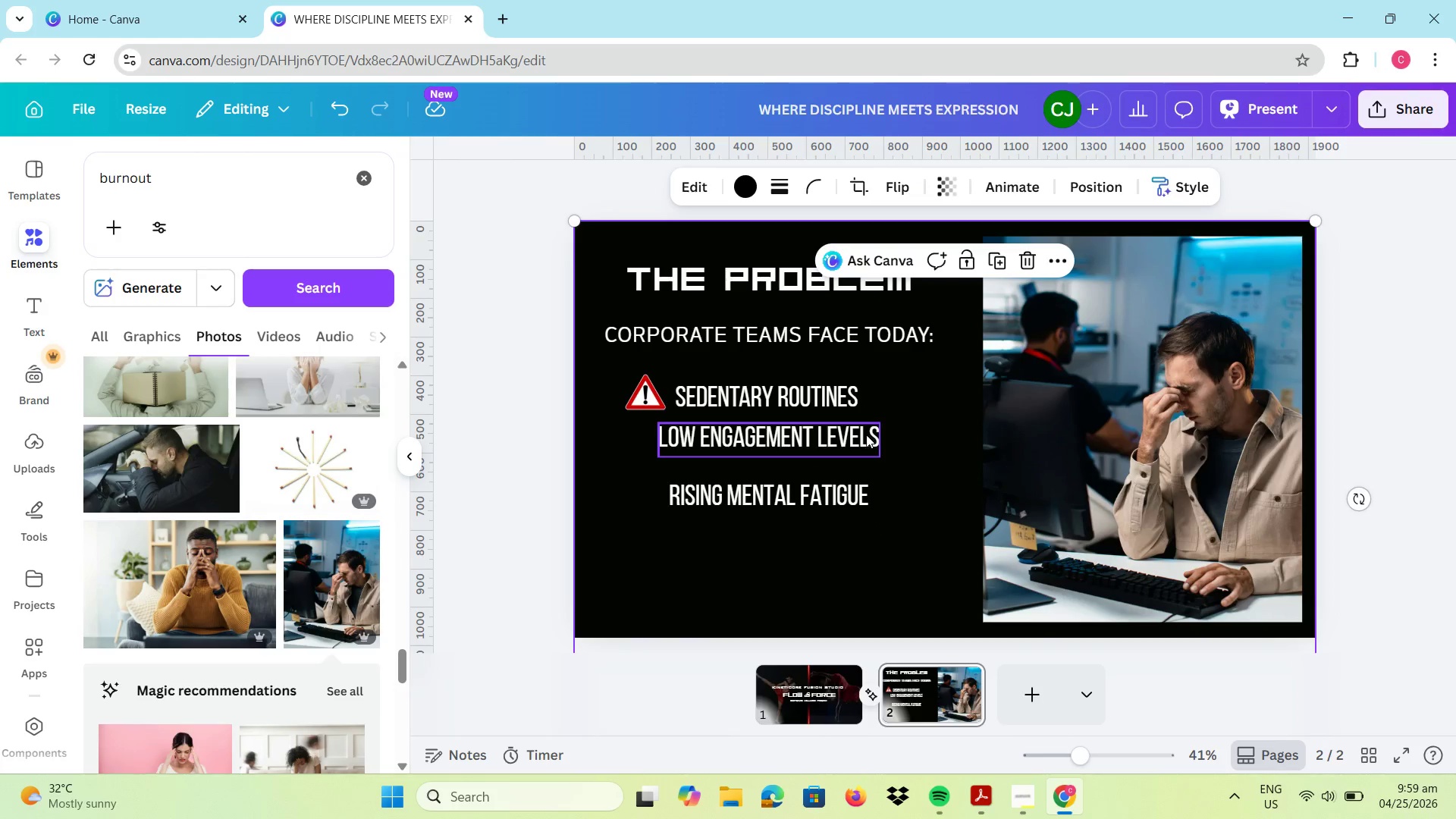 
left_click_drag(start_coordinate=[840, 436], to_coordinate=[849, 444])
 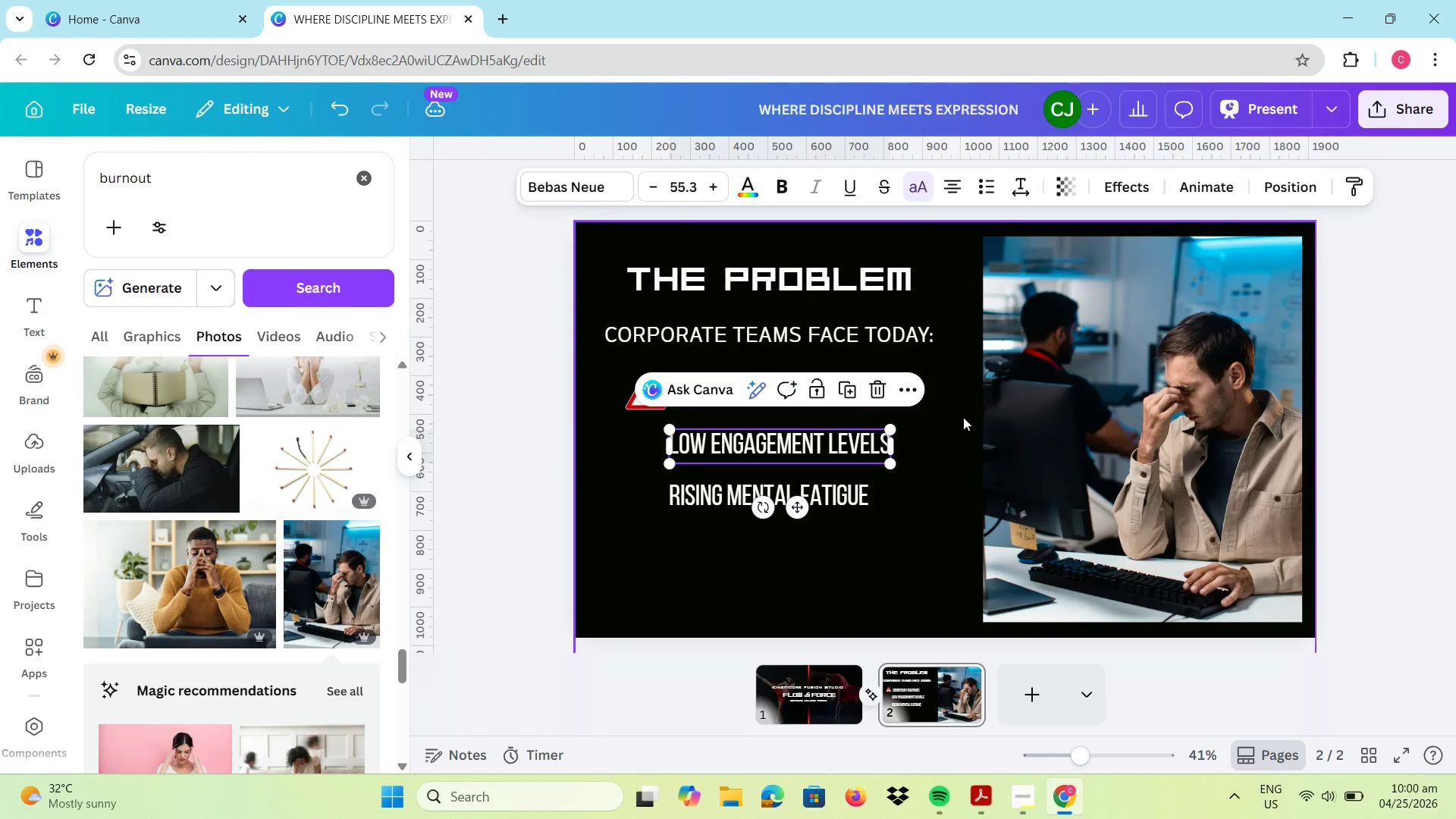 
left_click([963, 416])
 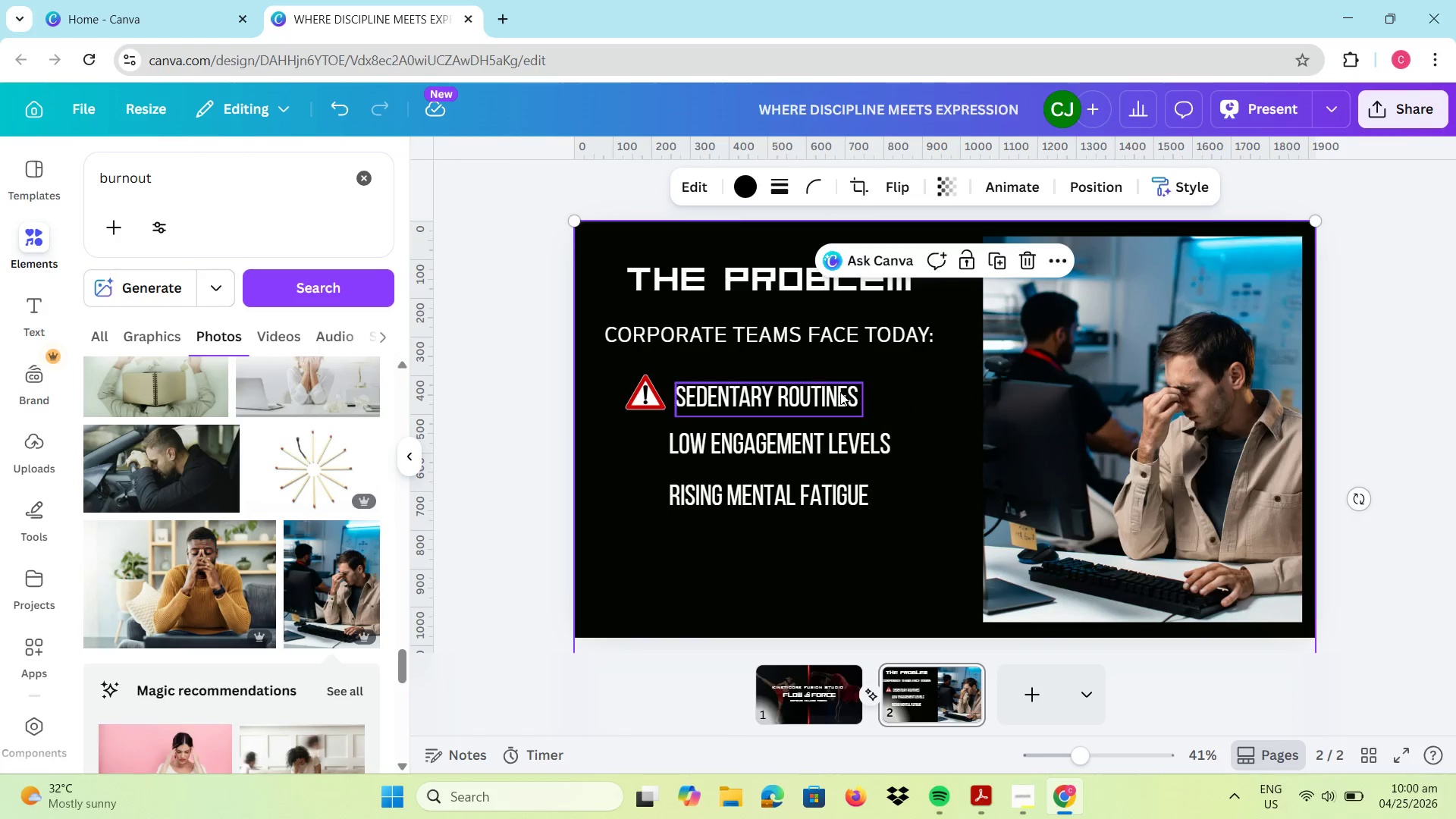 
left_click_drag(start_coordinate=[838, 392], to_coordinate=[830, 397])
 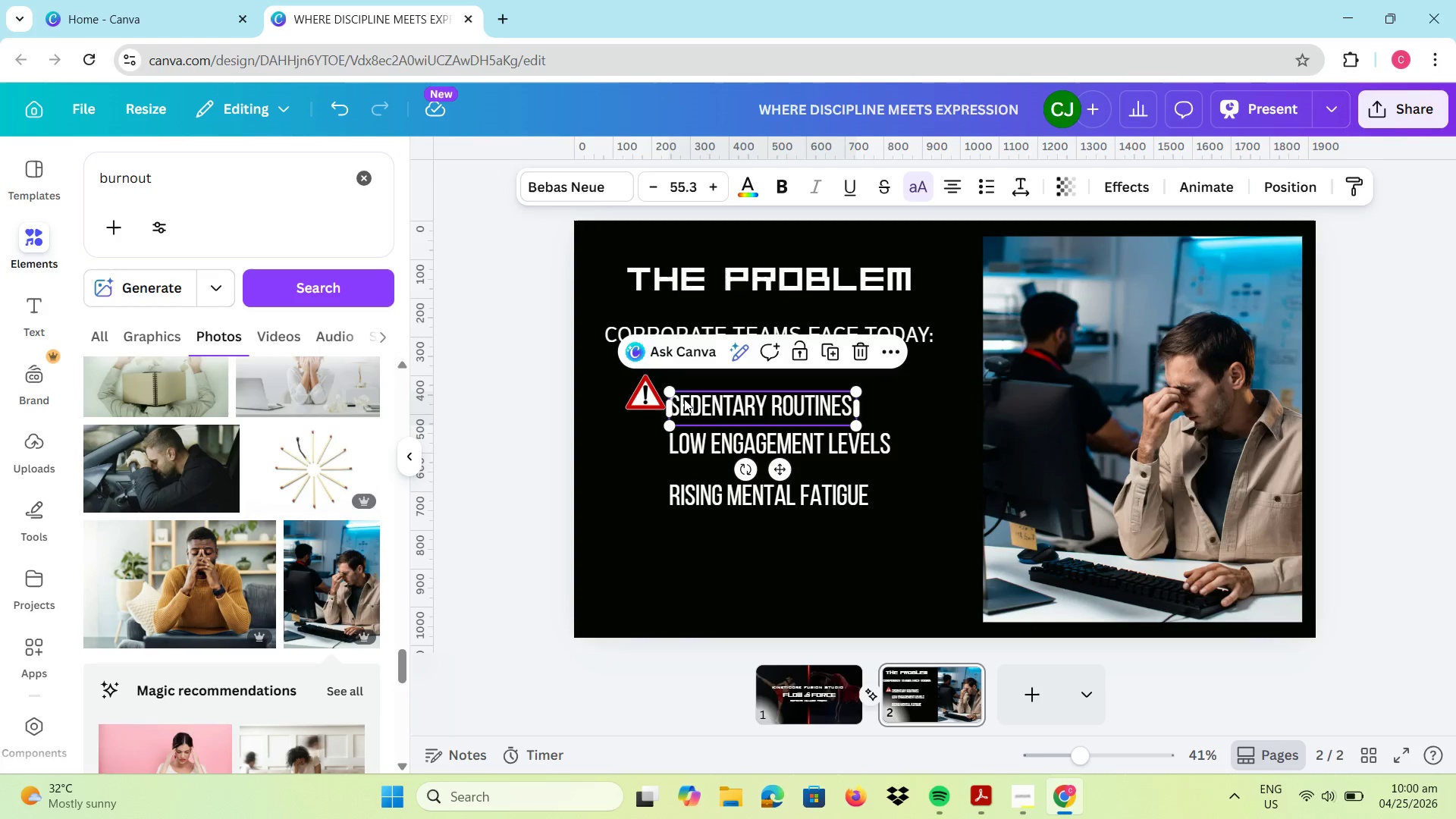 
left_click([643, 394])
 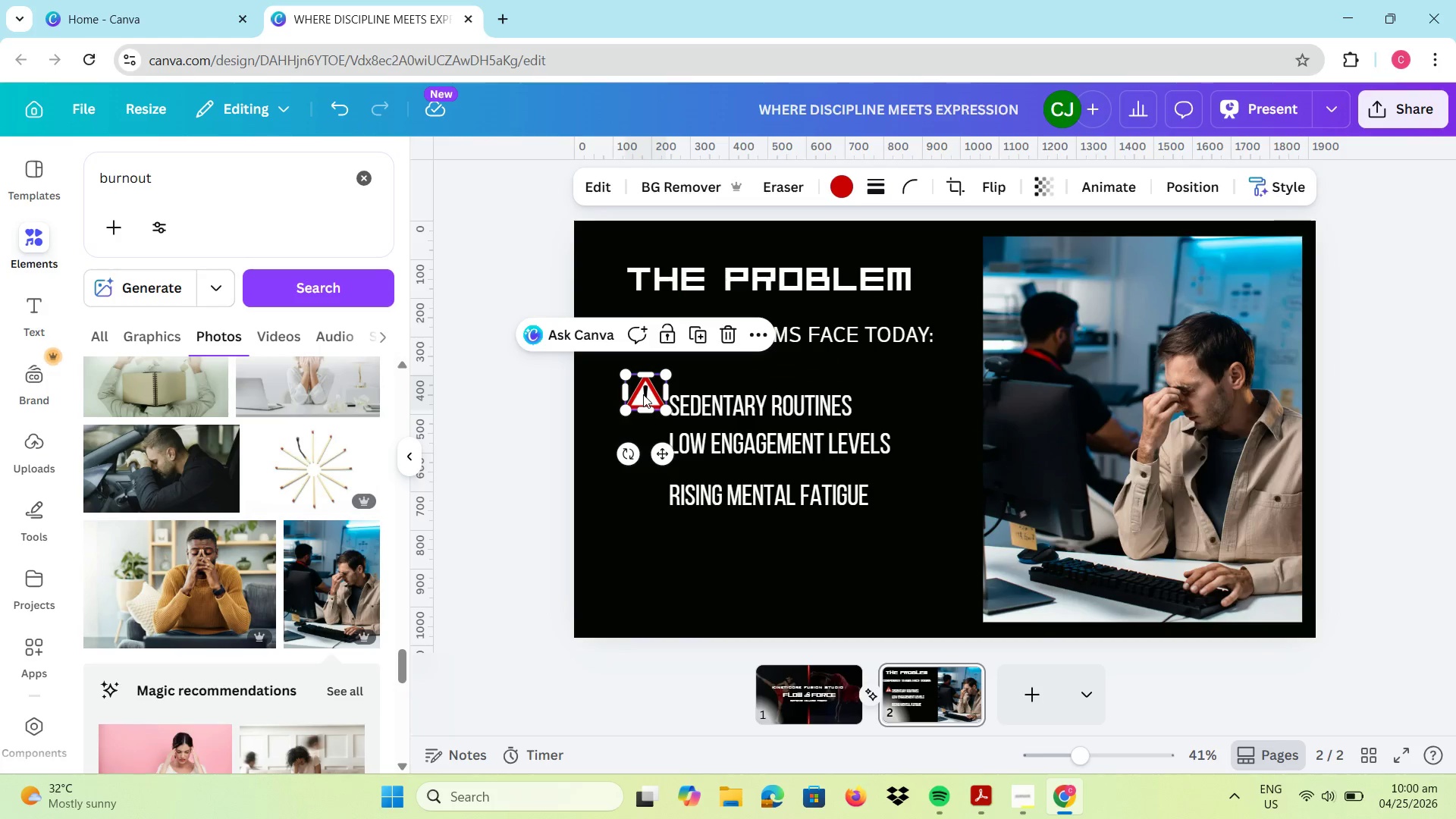 
left_click_drag(start_coordinate=[643, 394], to_coordinate=[635, 403])
 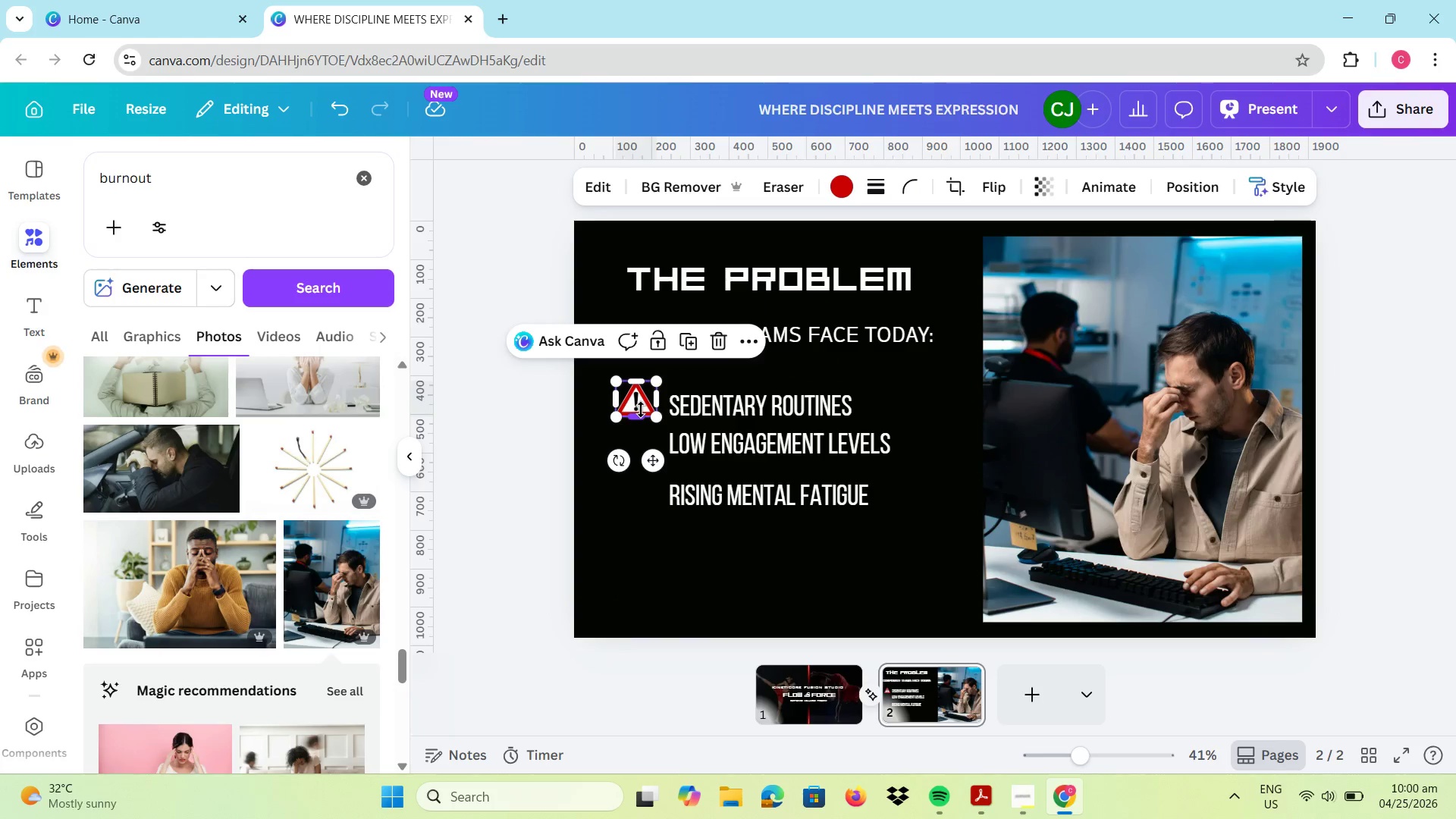 
key(Control+C)
 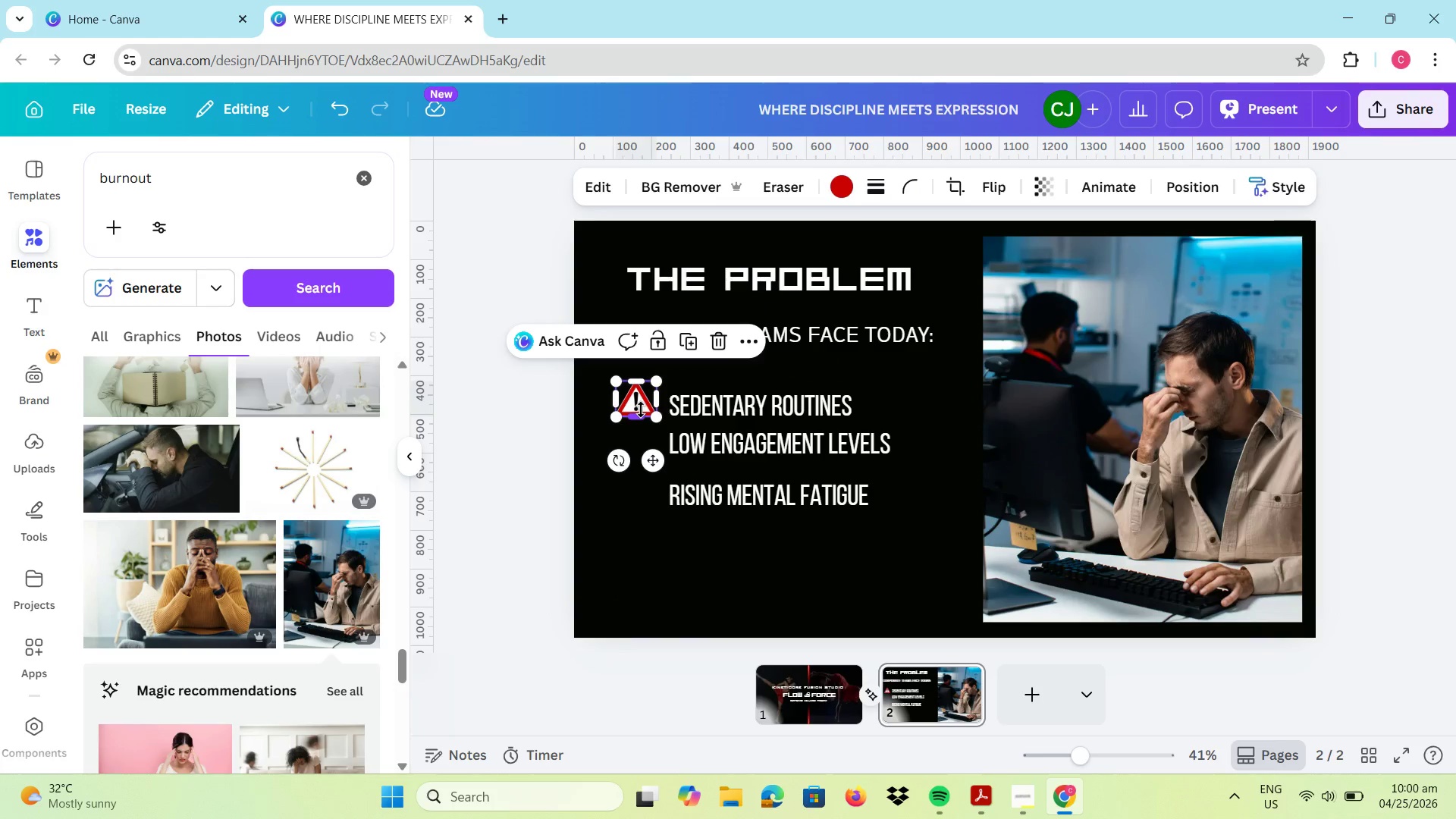 
key(Control+V)
 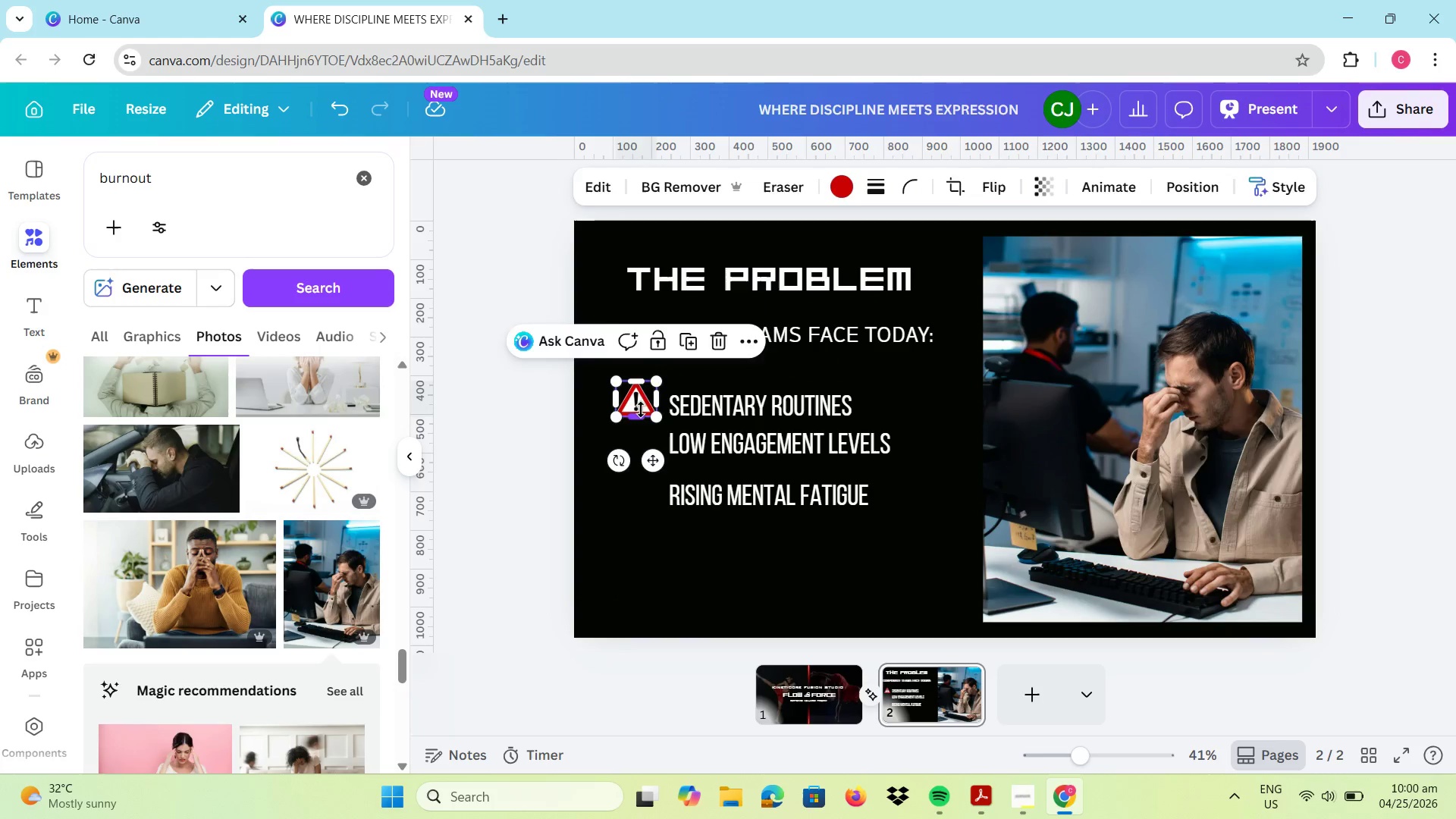 
left_click_drag(start_coordinate=[641, 410], to_coordinate=[664, 433])
 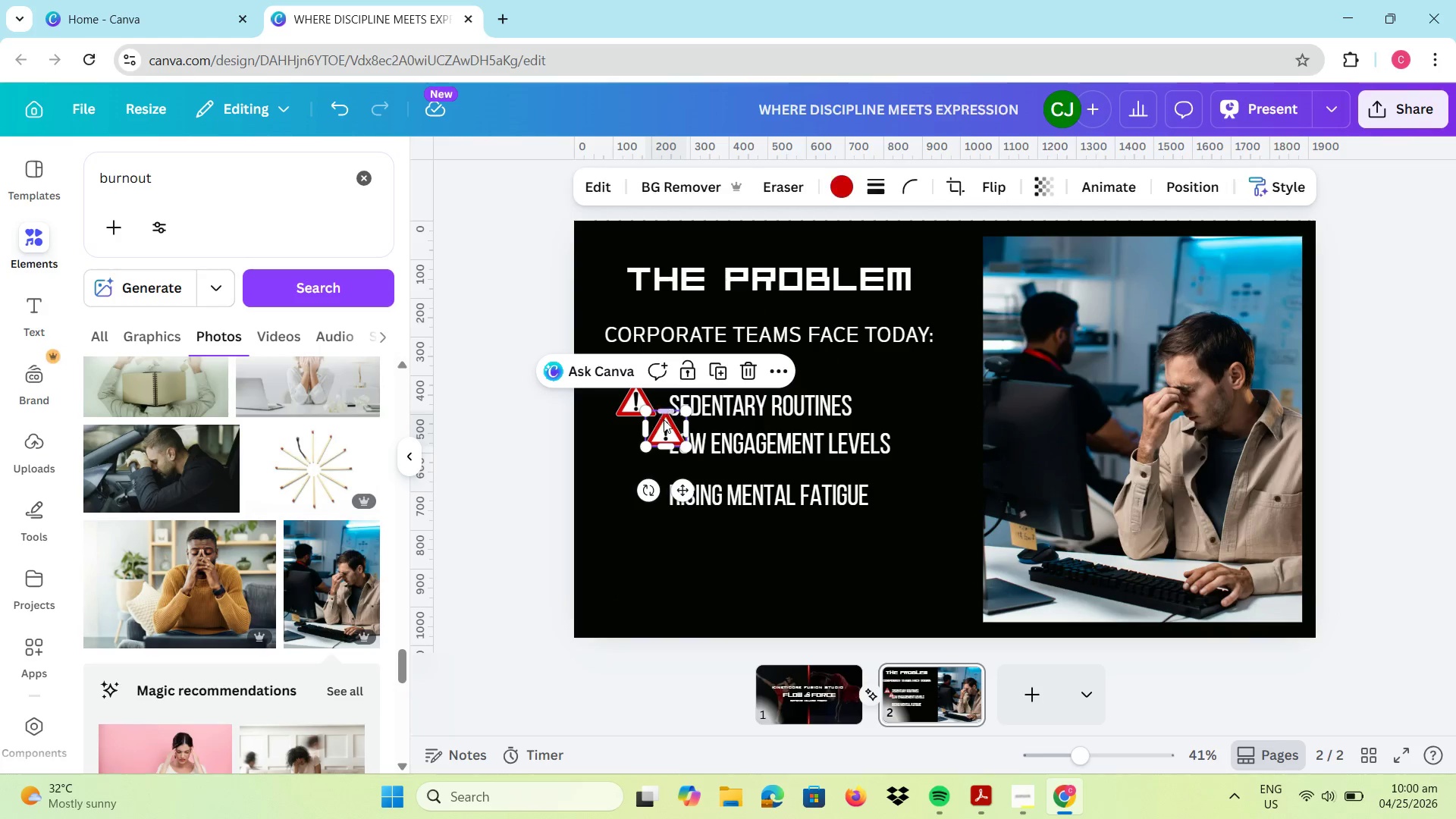 
left_click_drag(start_coordinate=[665, 422], to_coordinate=[636, 435])
 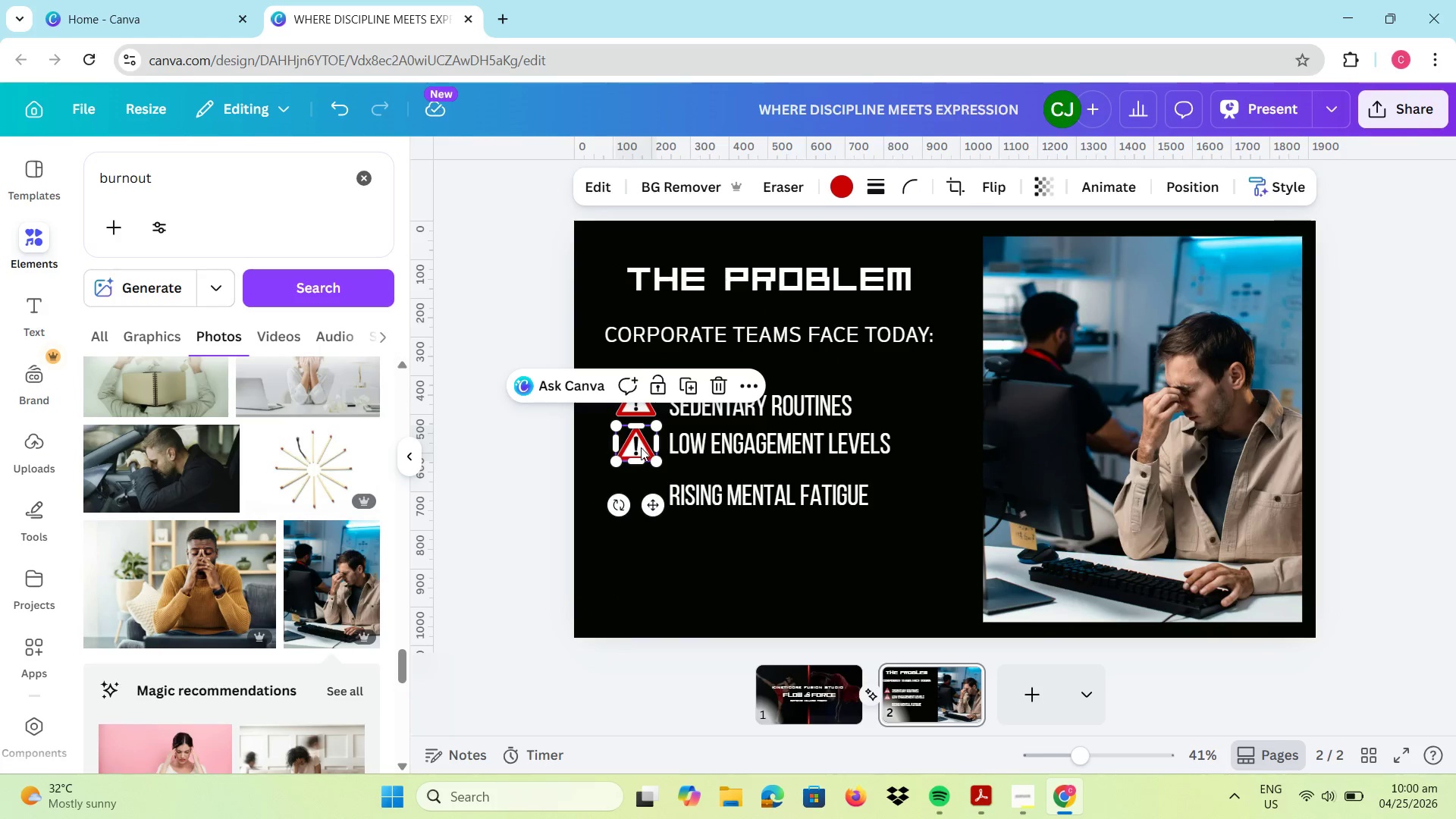 
key(Control+C)
 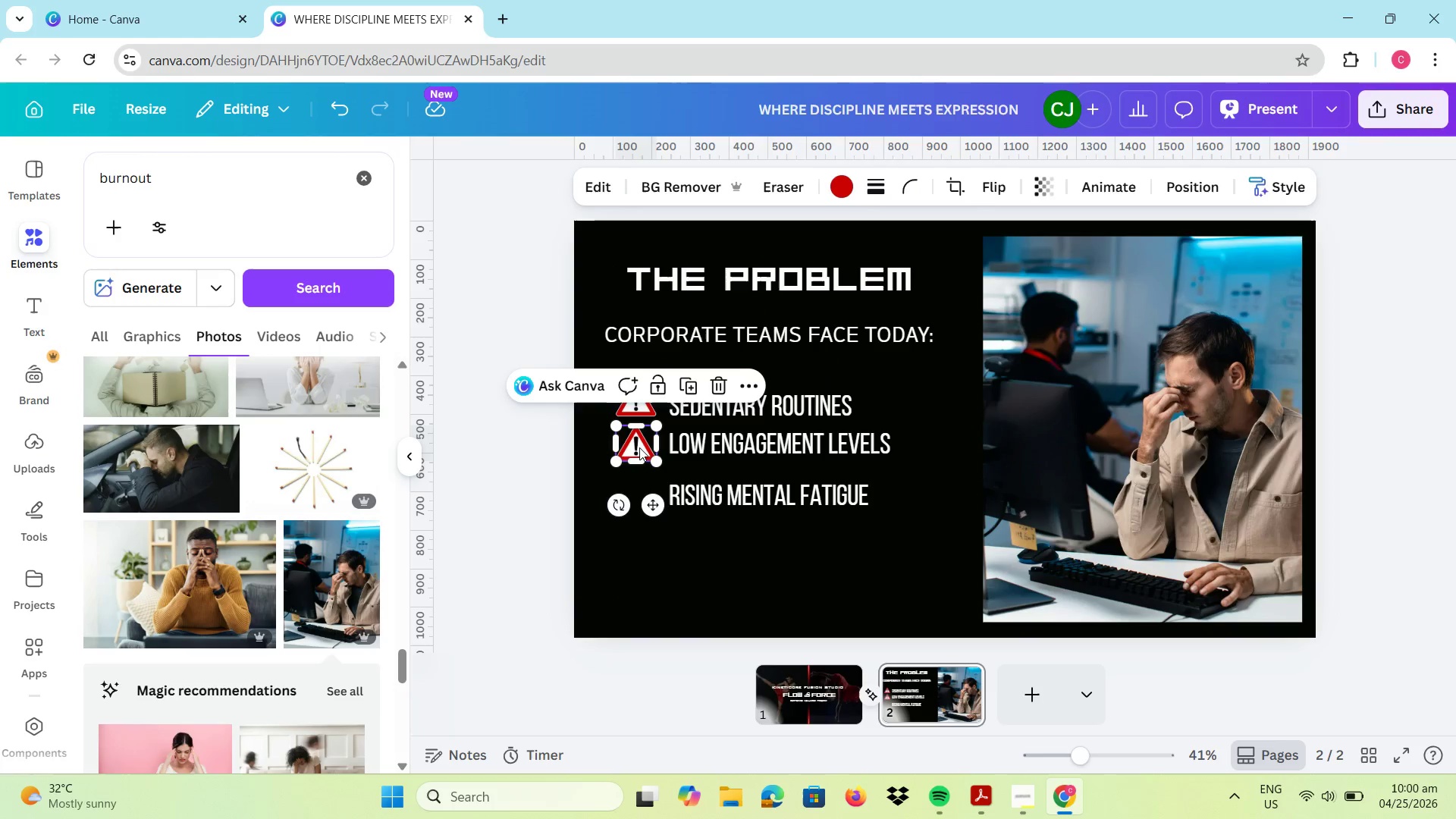 
key(Control+V)
 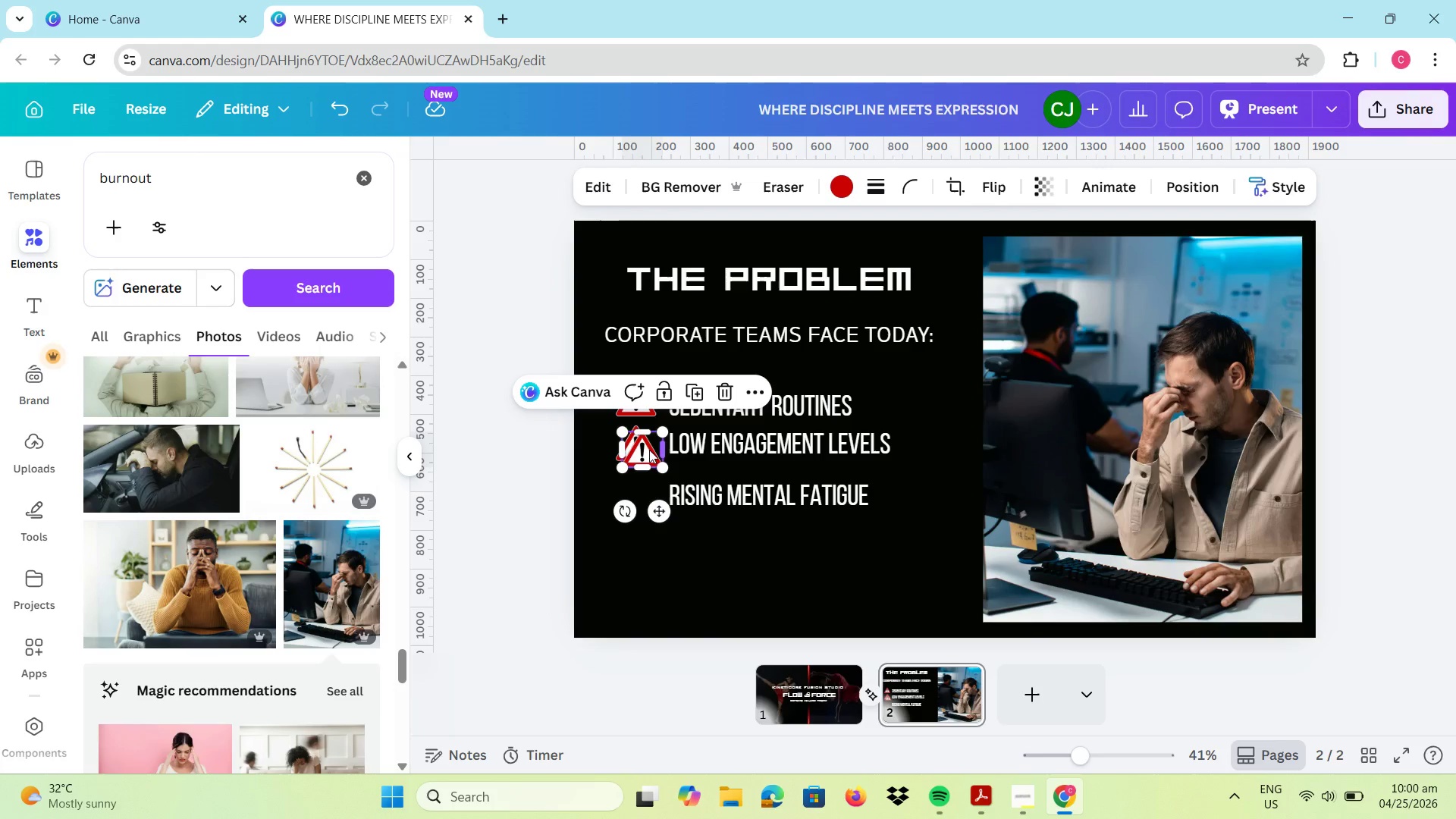 
left_click_drag(start_coordinate=[647, 449], to_coordinate=[641, 488])
 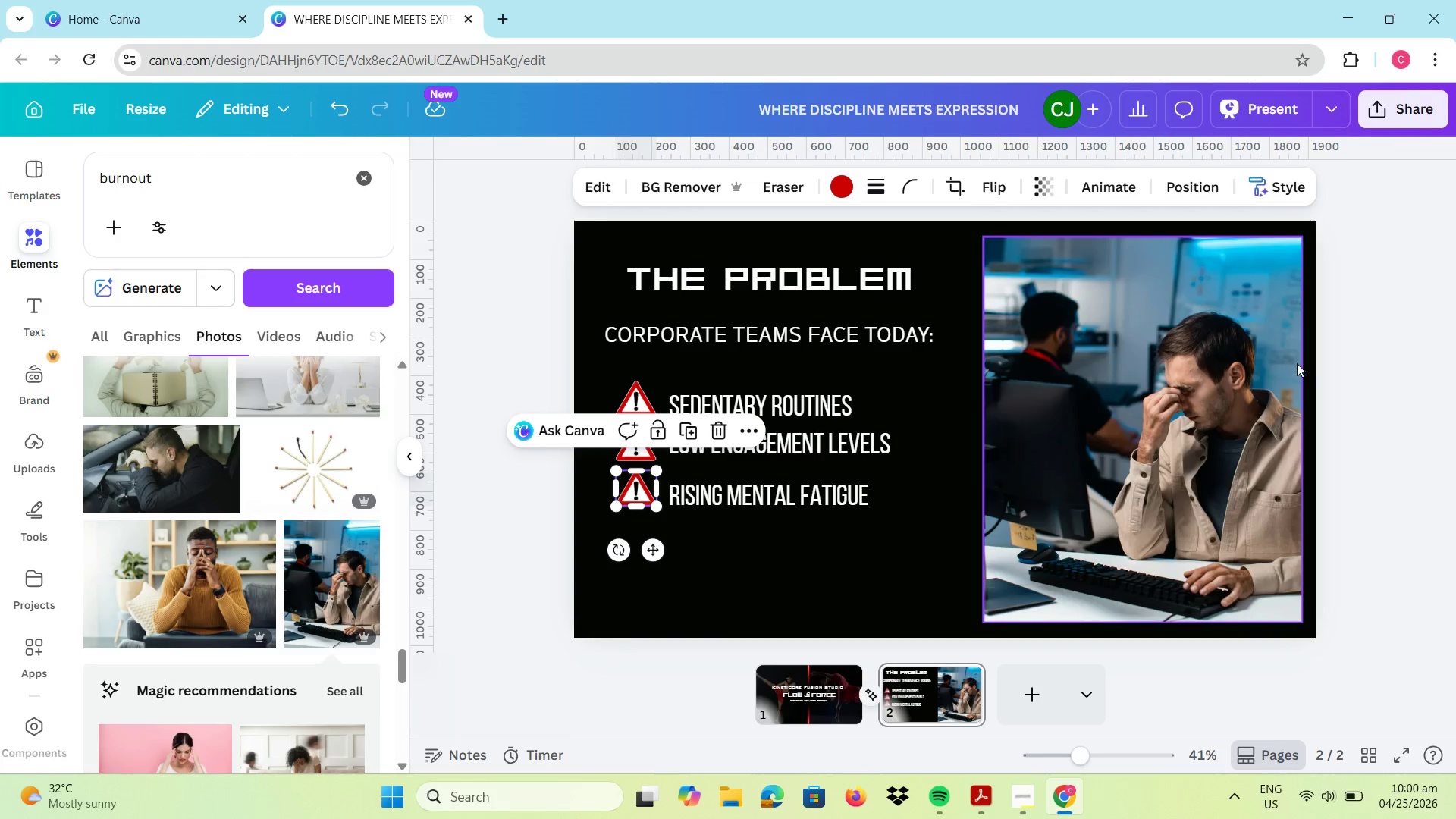 
left_click([1366, 363])
 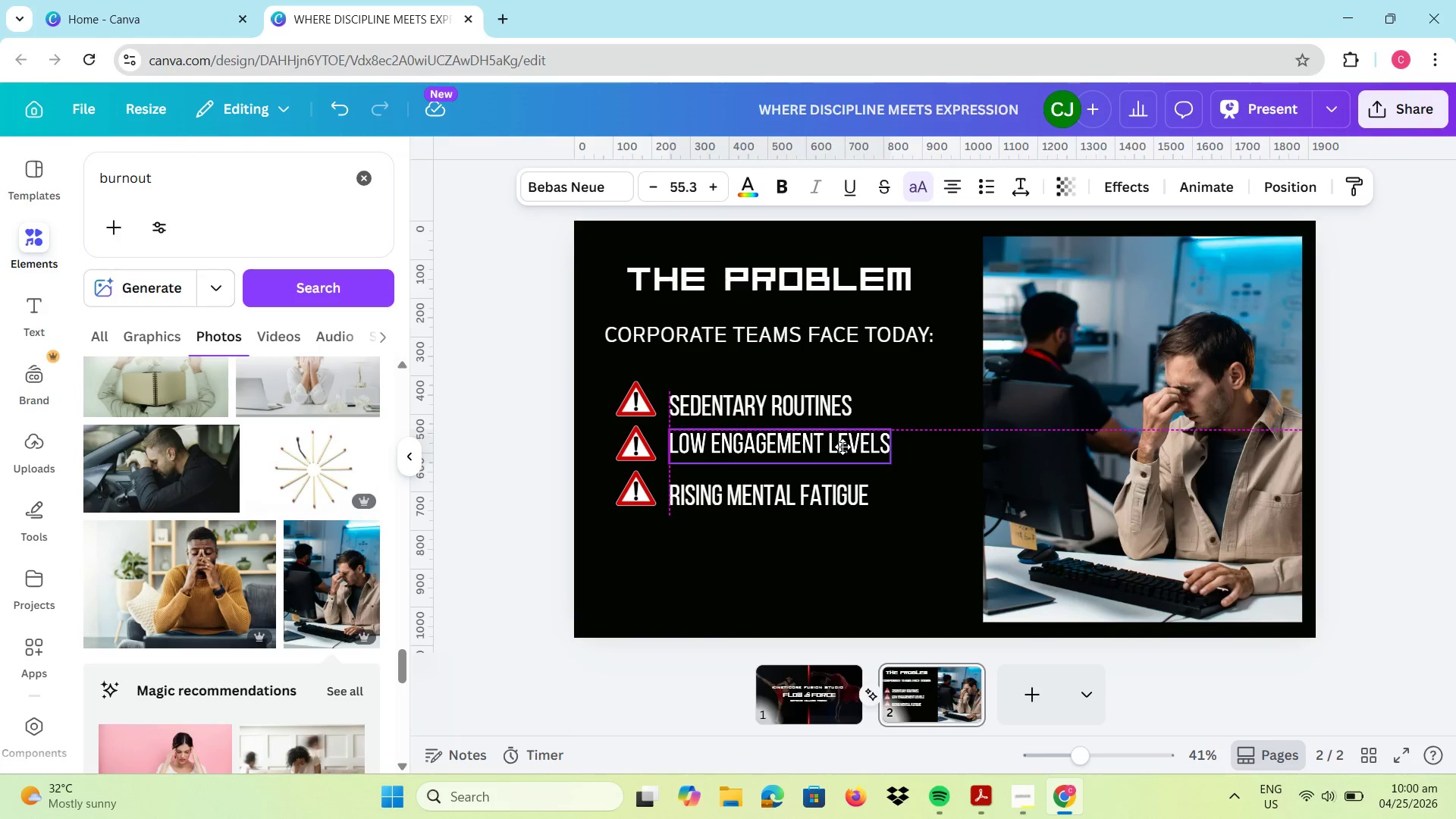 
left_click_drag(start_coordinate=[830, 412], to_coordinate=[828, 406])
 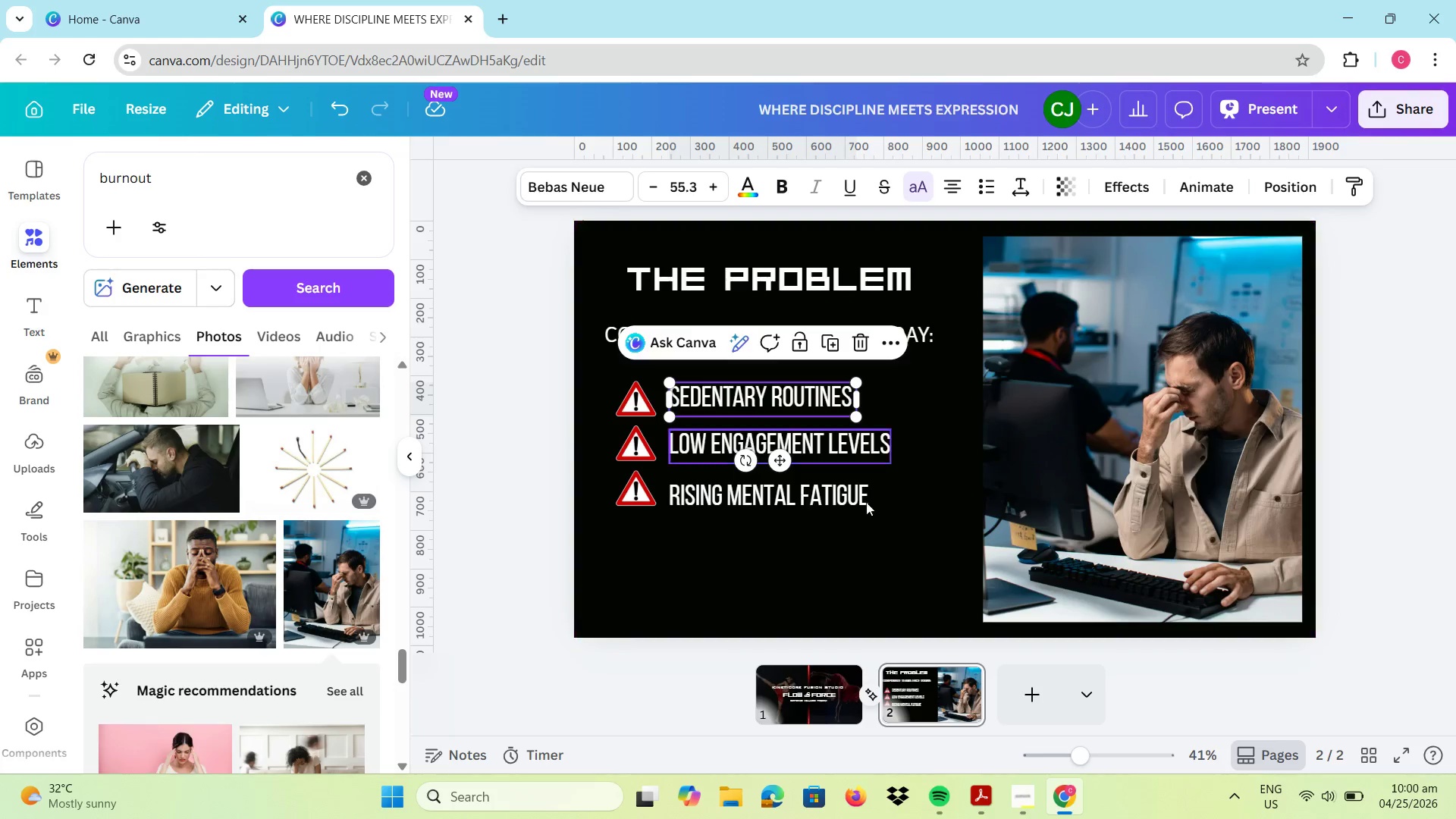 
left_click([952, 454])
 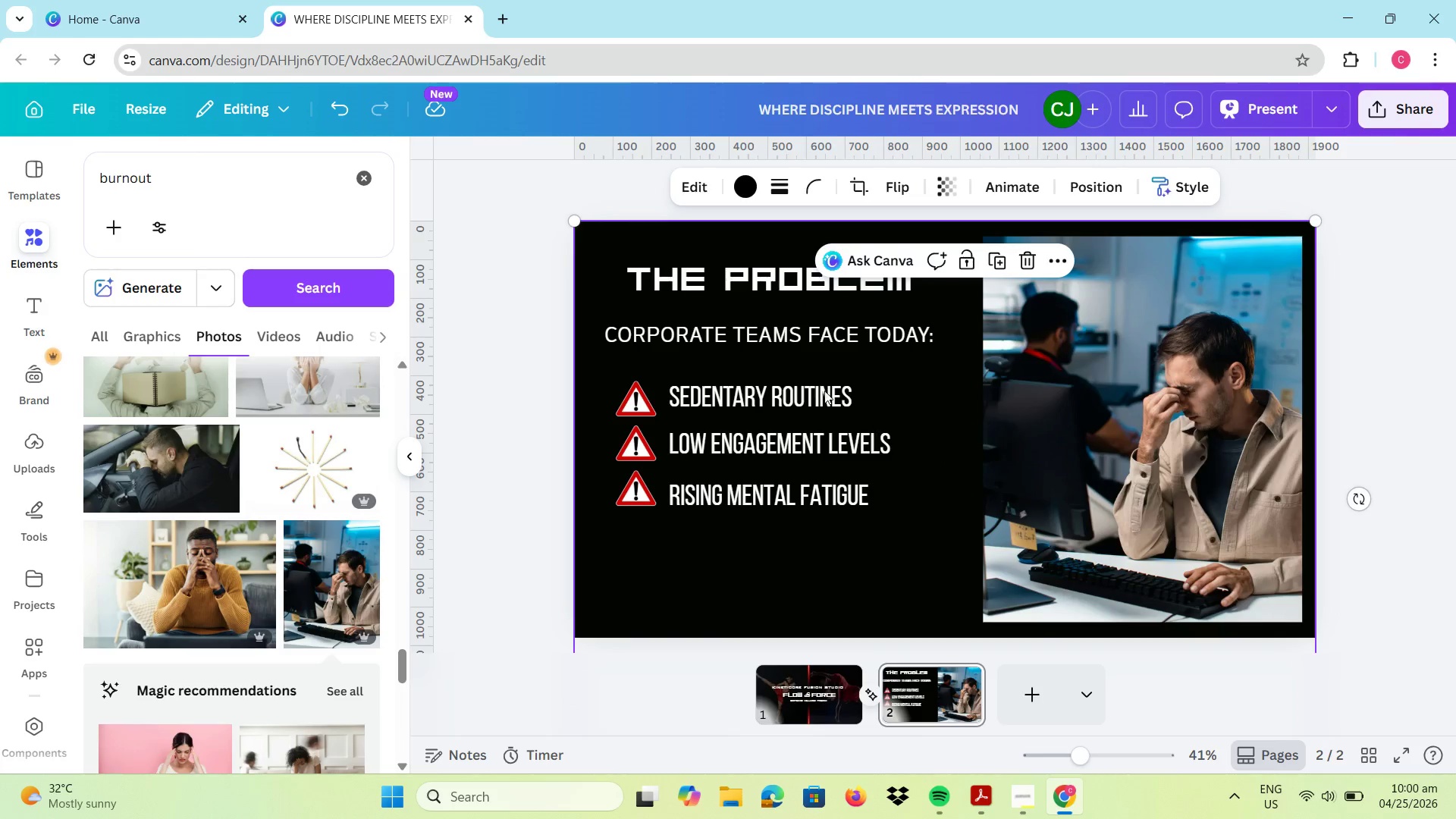 
left_click([815, 388])
 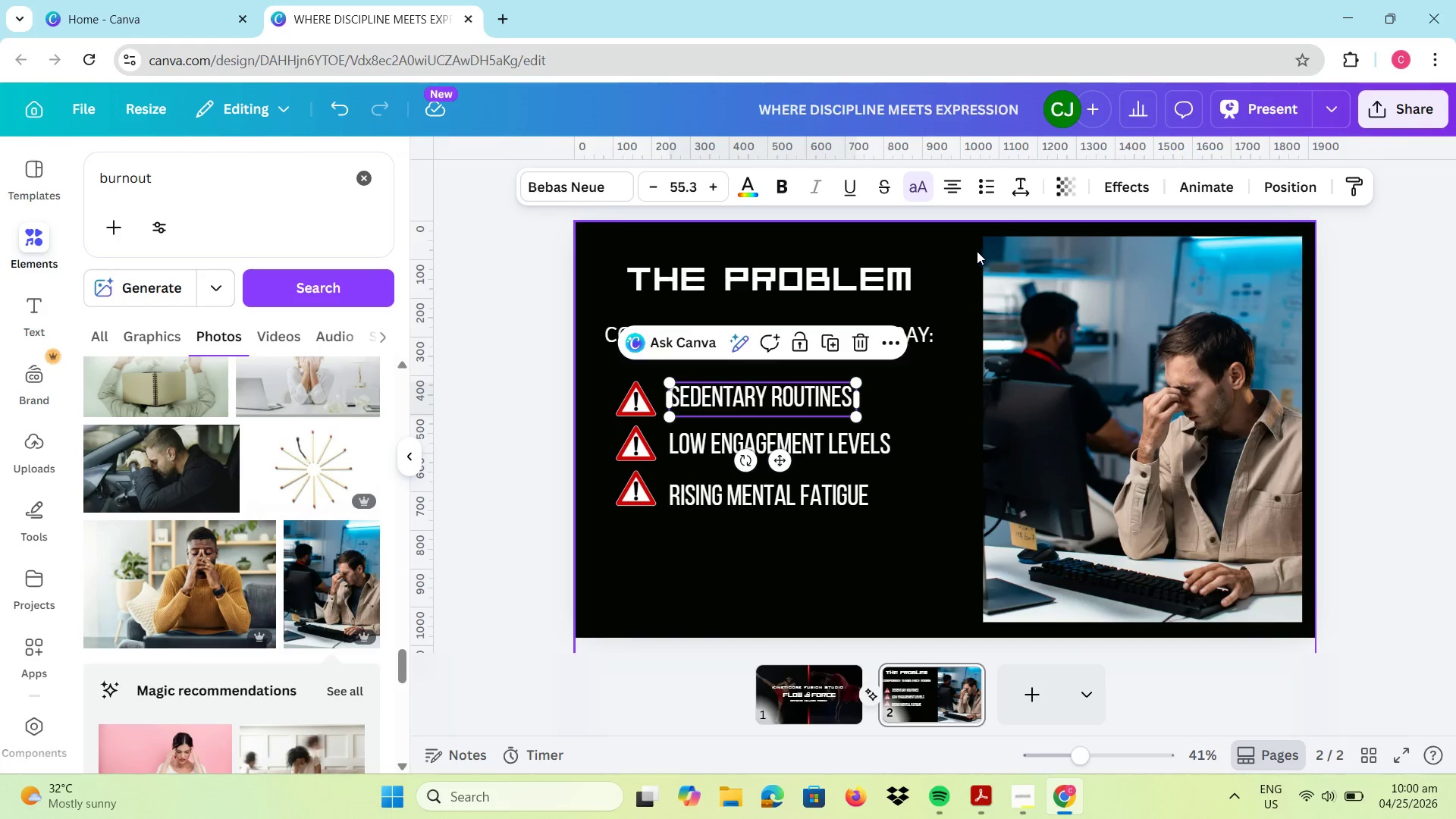 
left_click([900, 568])
 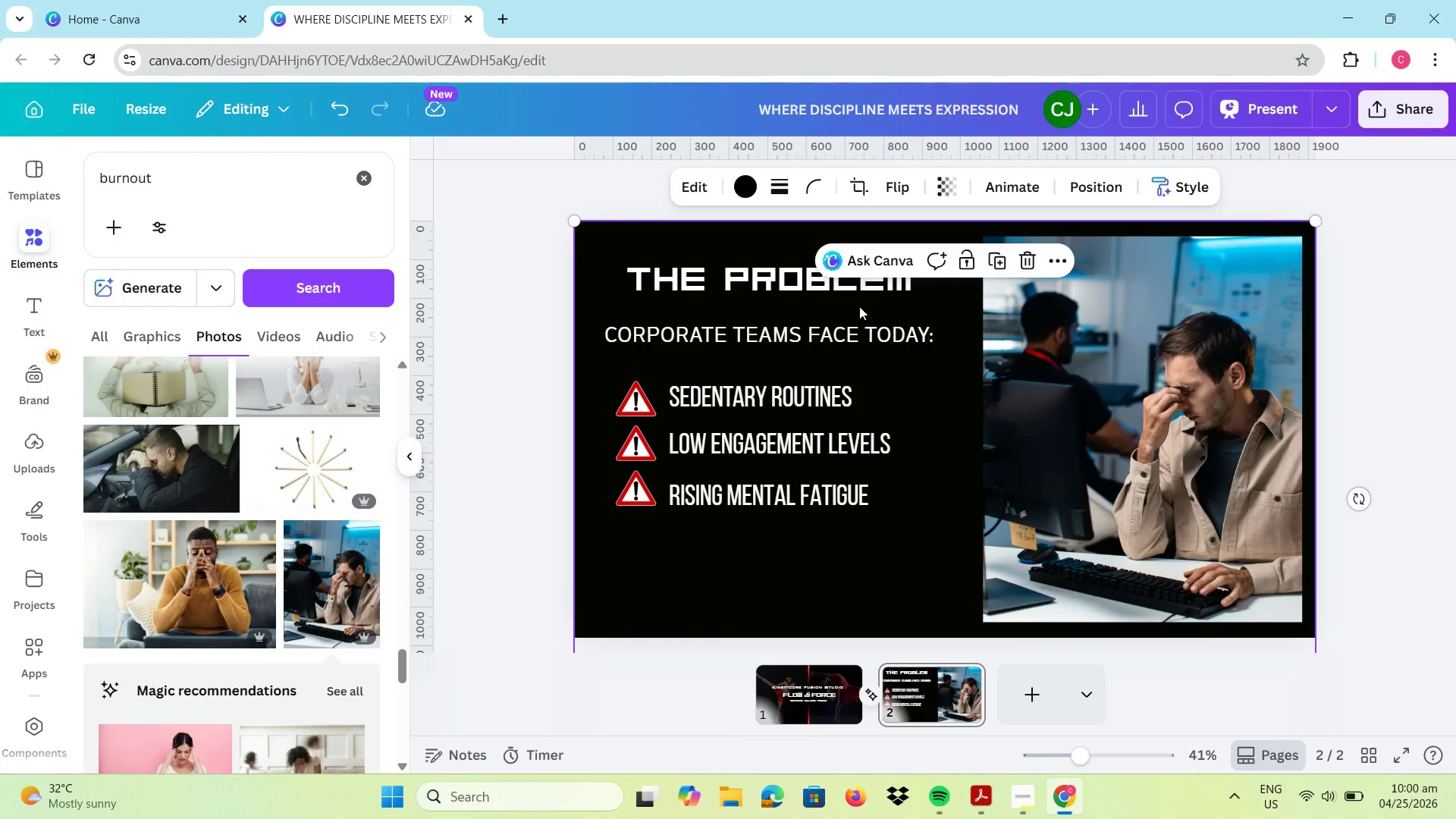 
wait(9.62)
 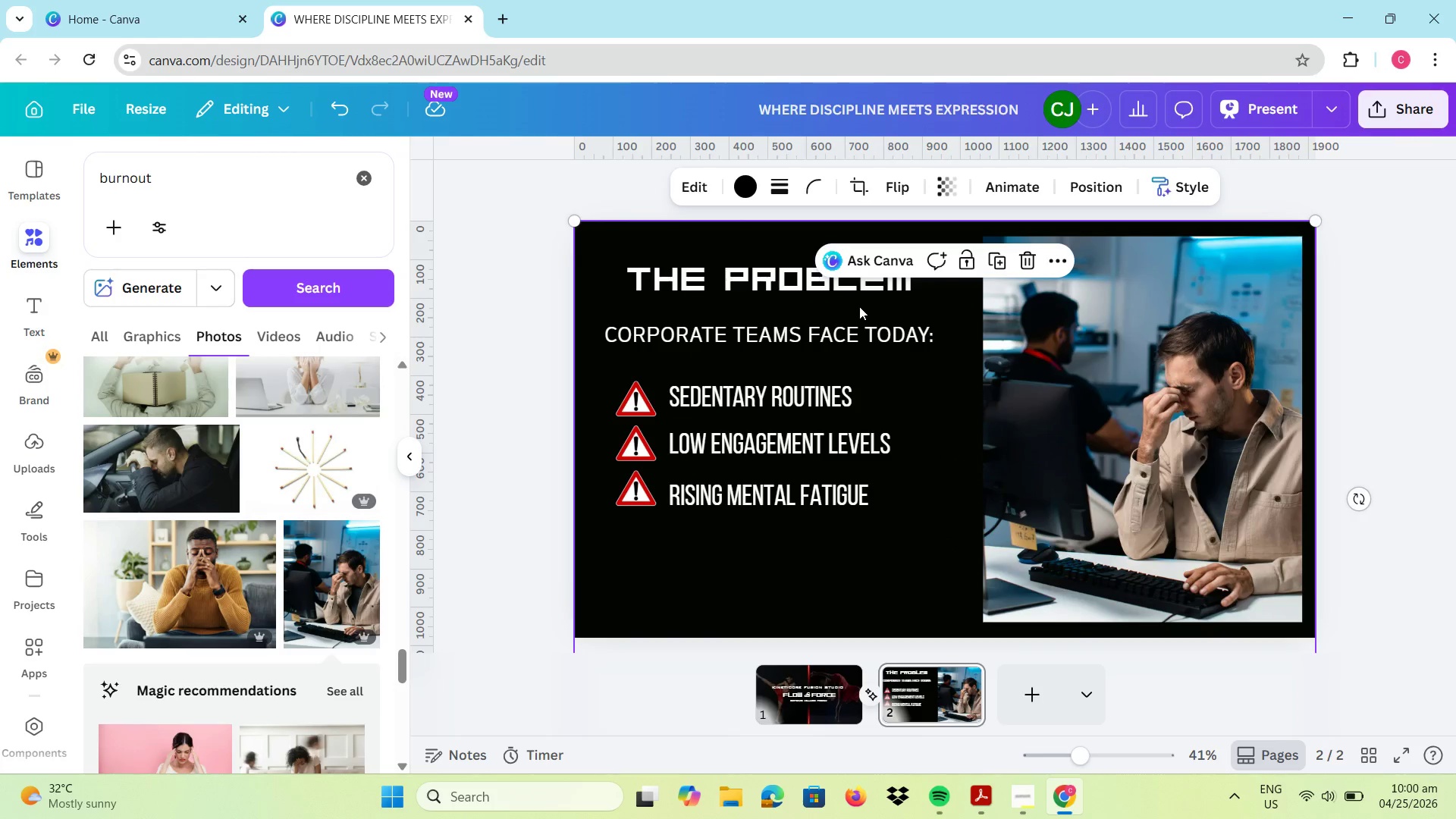 
left_click([742, 346])
 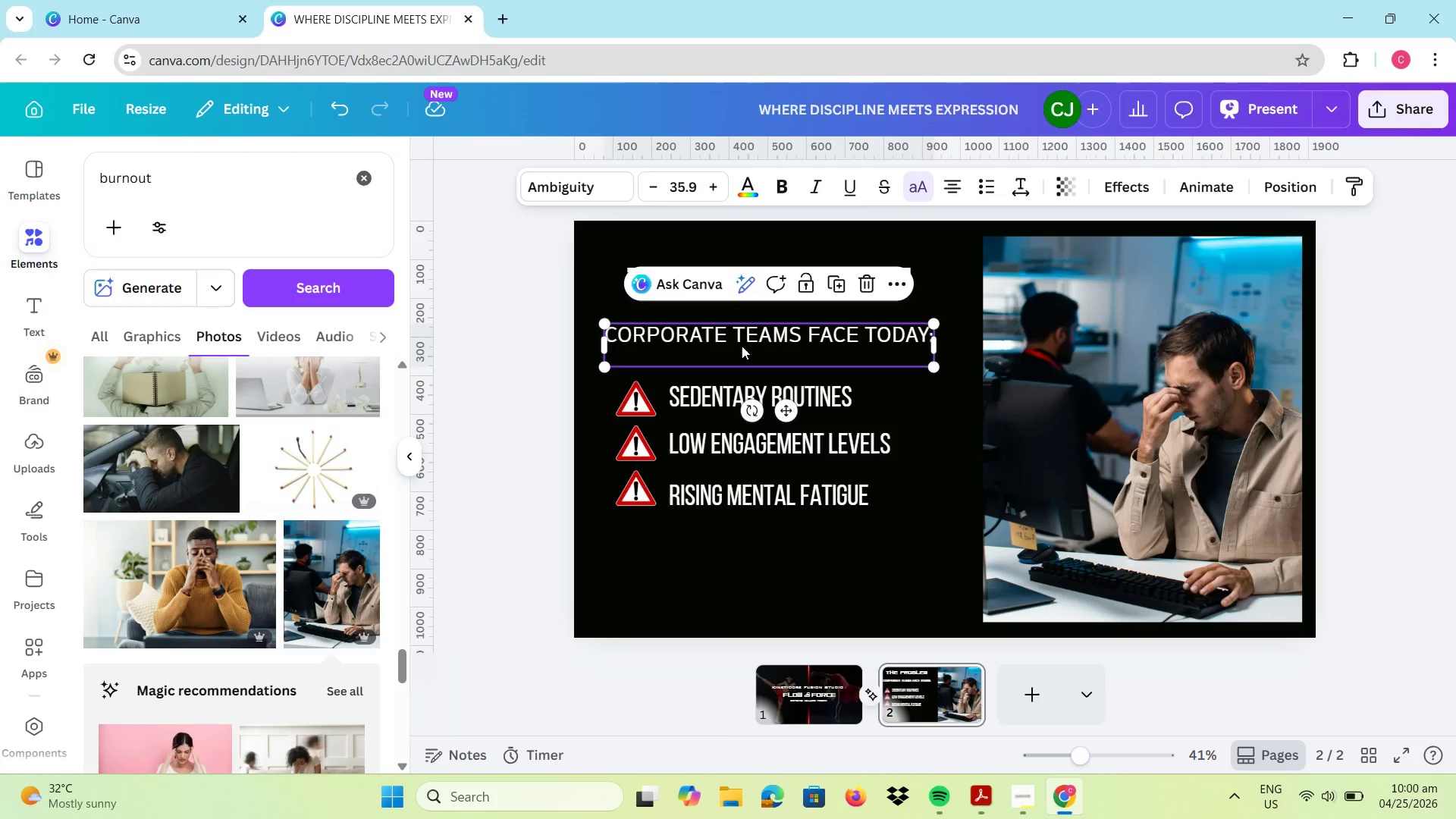 
key(Control+C)
 